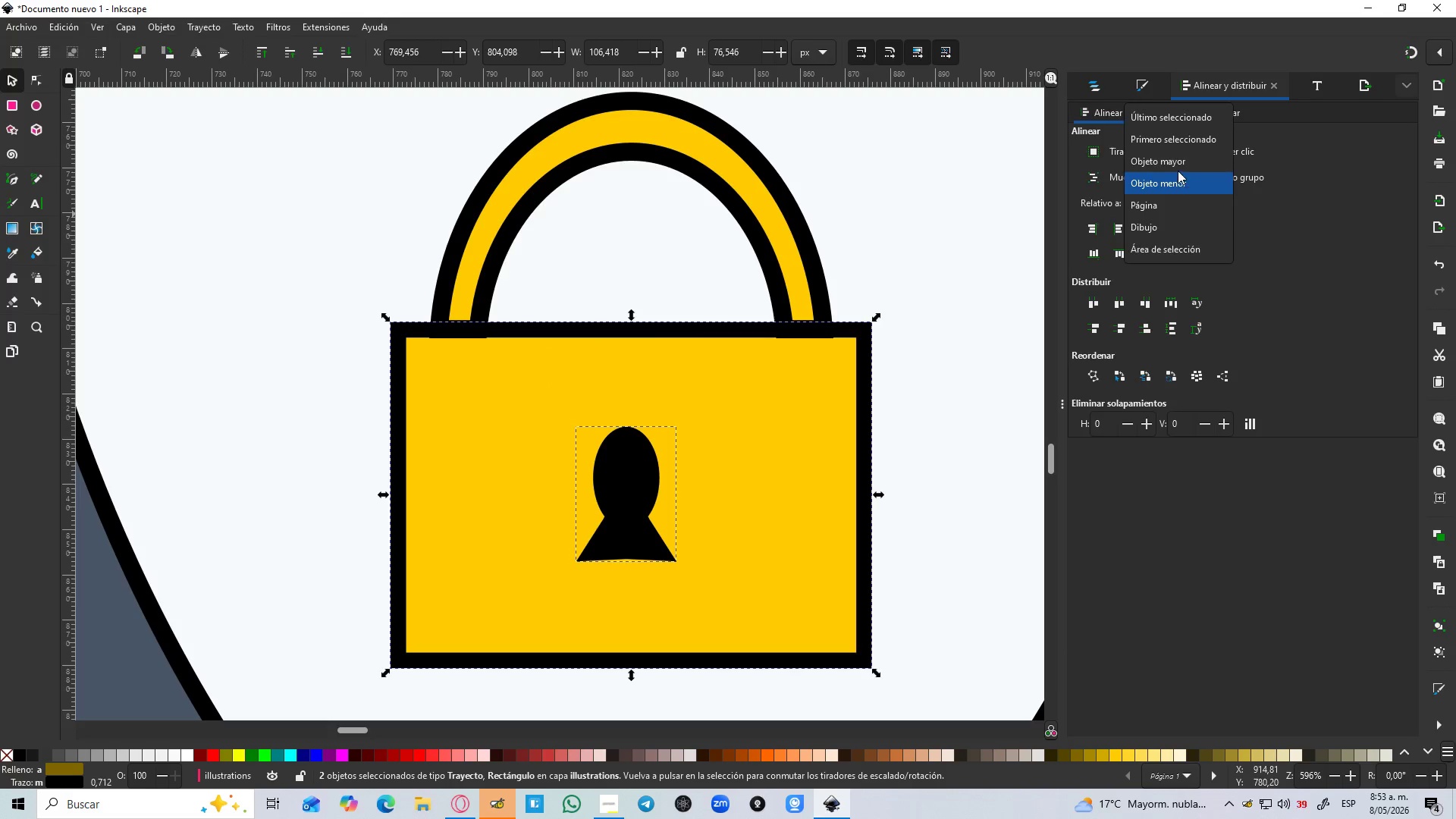 
left_click([1178, 165])
 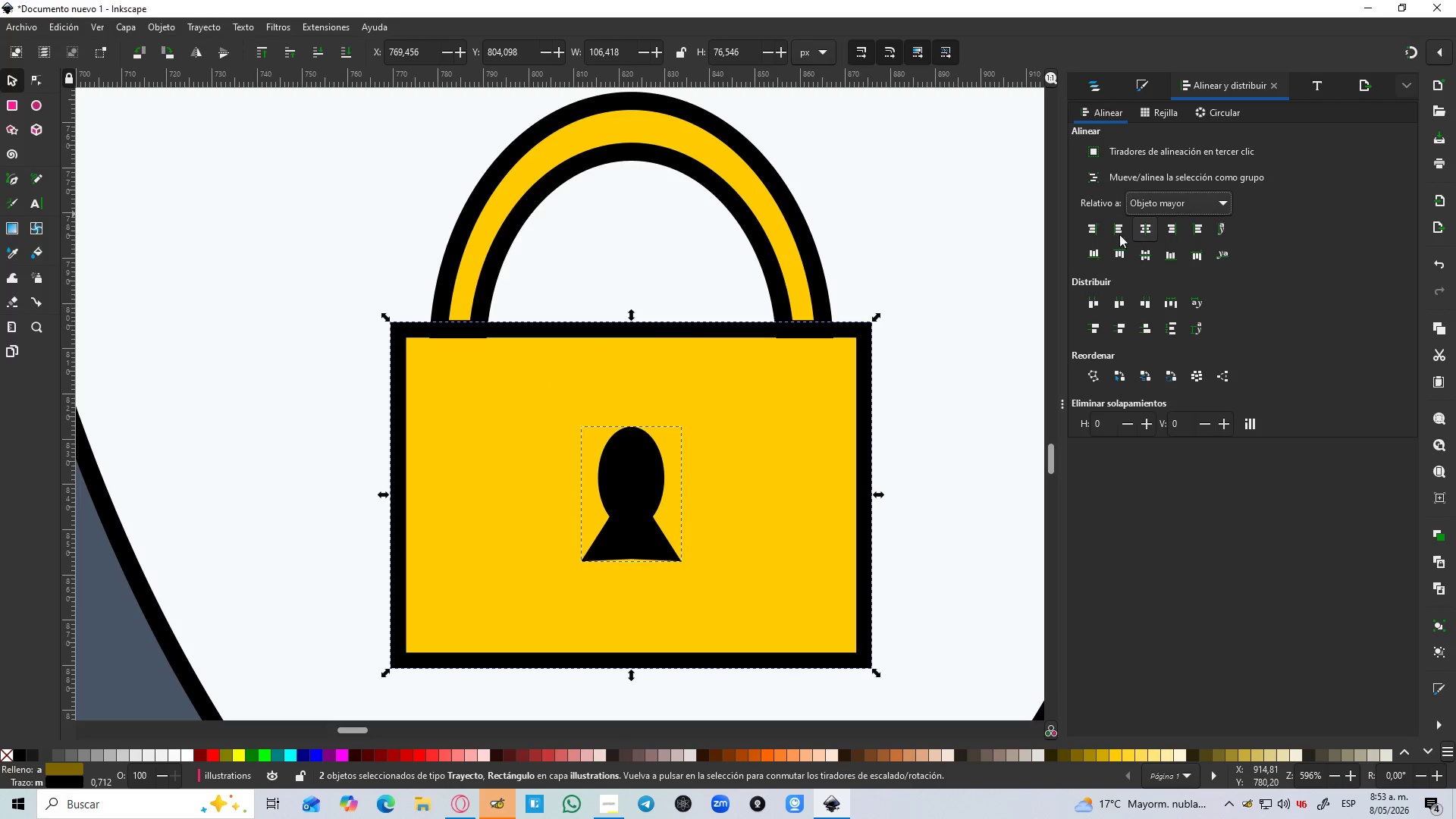 
left_click([899, 374])
 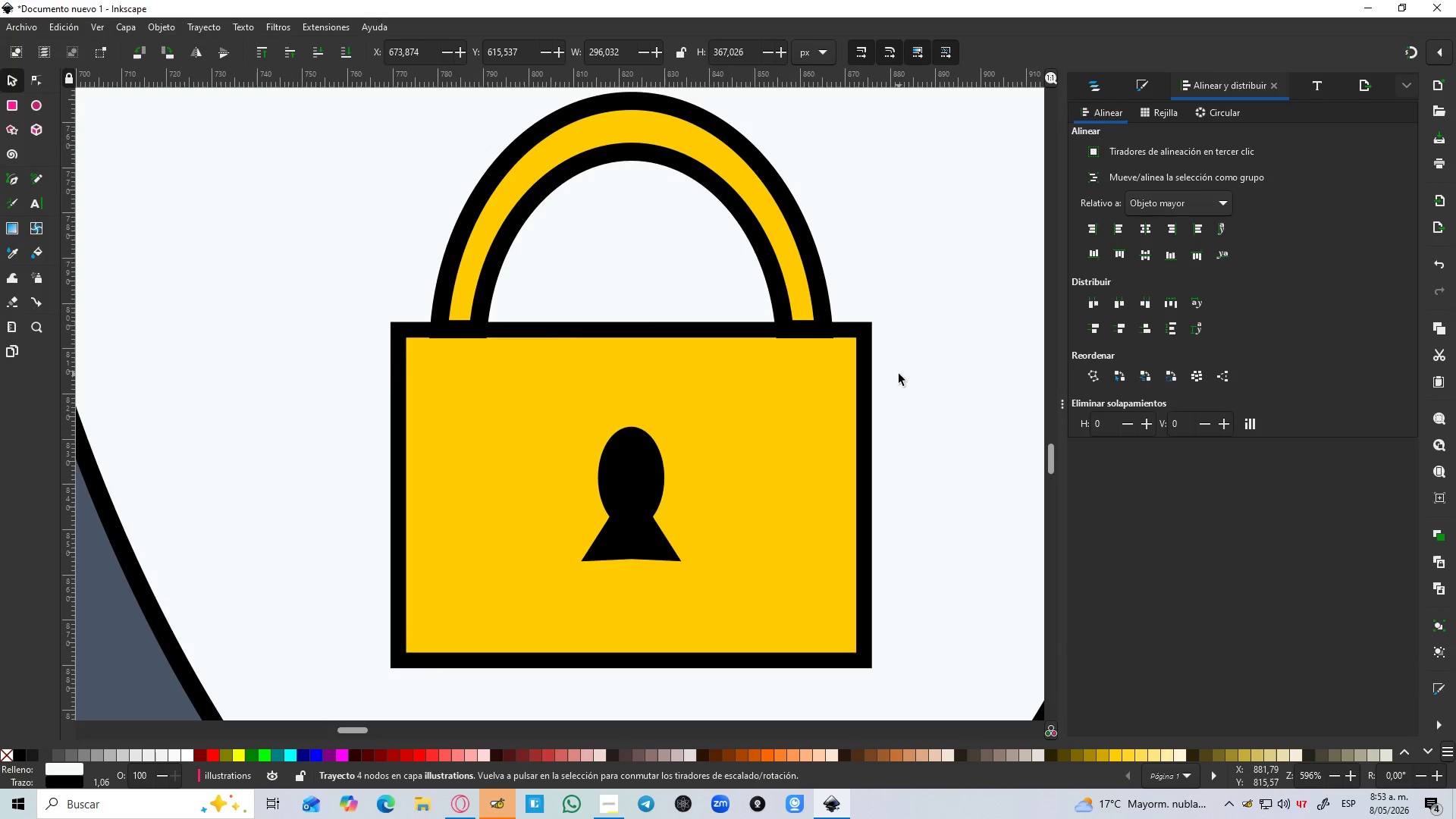 
hold_key(key=ControlLeft, duration=1.52)
scroll: coordinate [892, 368], scroll_direction: down, amount: 6.0
 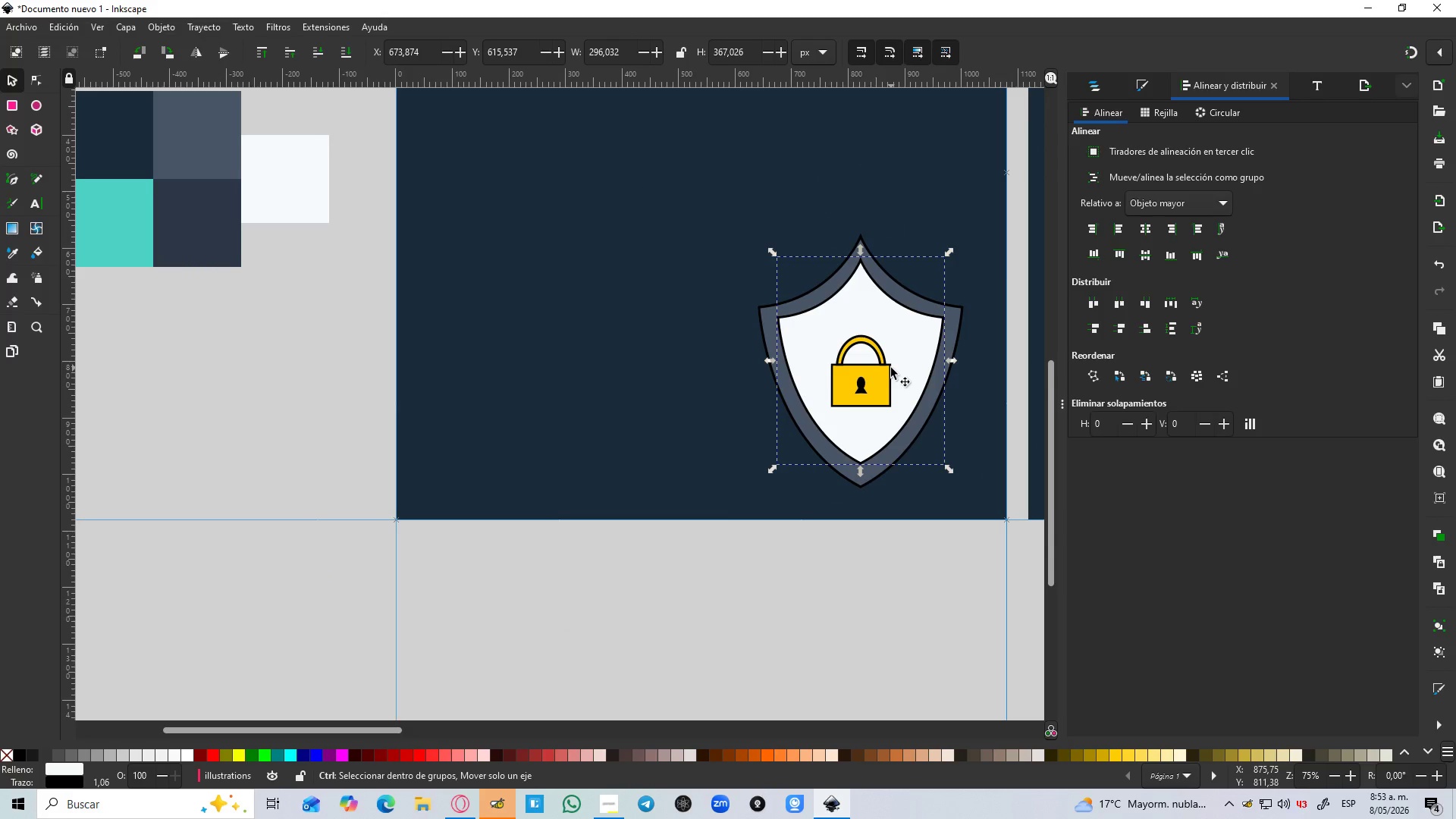 
hold_key(key=ControlLeft, duration=1.5)
 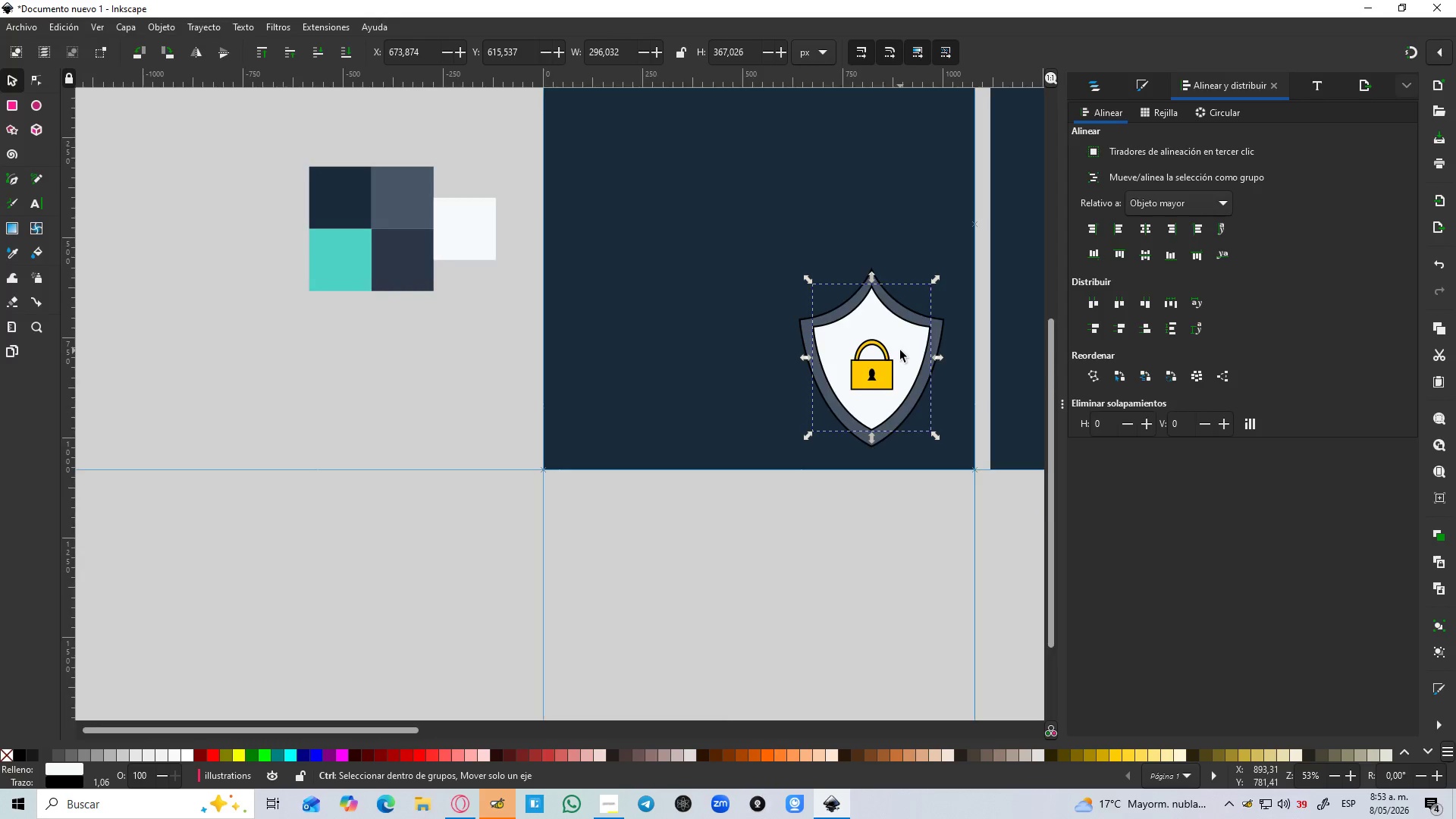 
hold_key(key=ControlLeft, duration=1.51)
scroll: coordinate [900, 350], scroll_direction: down, amount: 3.0
 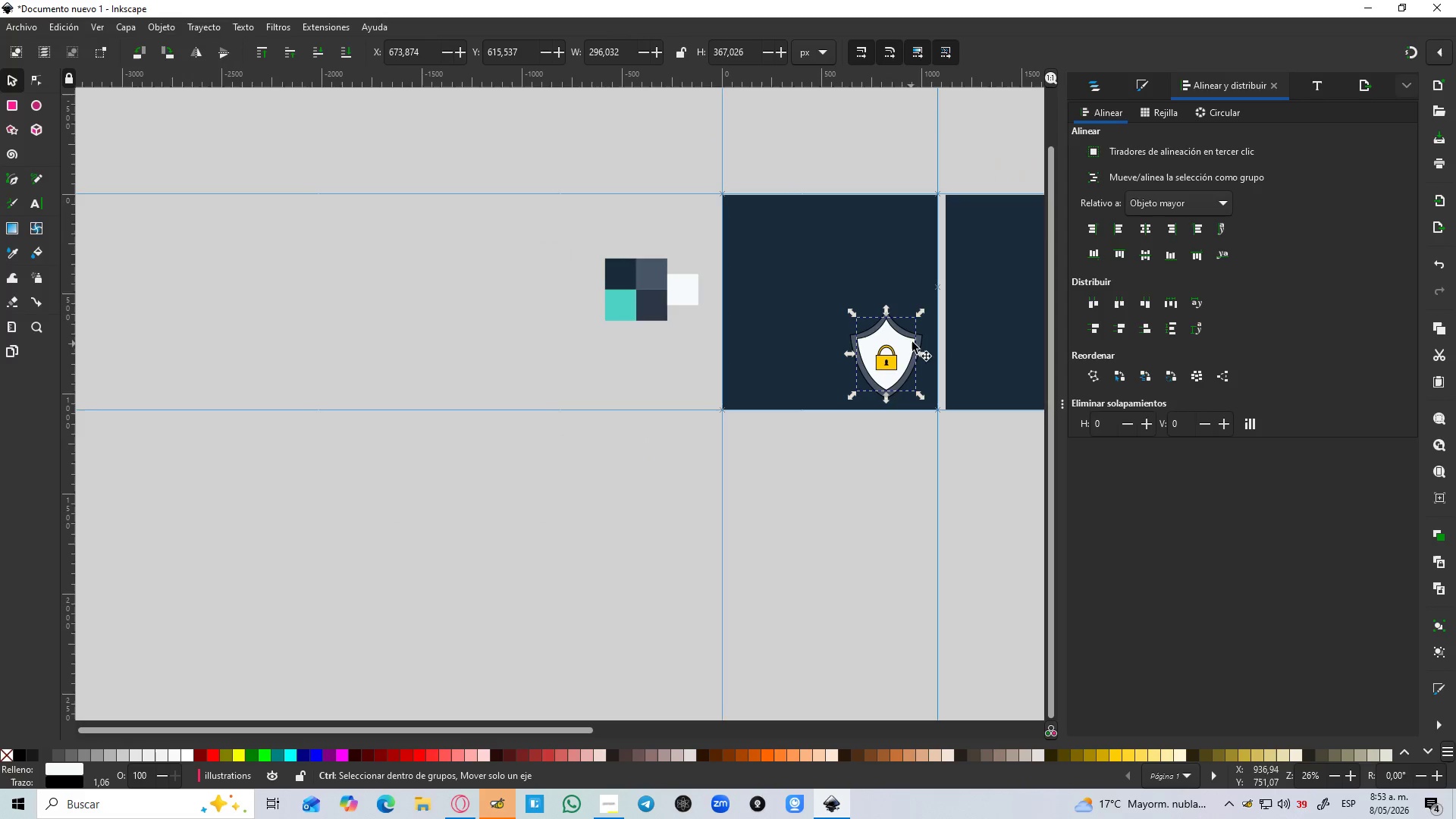 
hold_key(key=ControlLeft, duration=1.52)
scroll: coordinate [912, 337], scroll_direction: up, amount: 5.0
 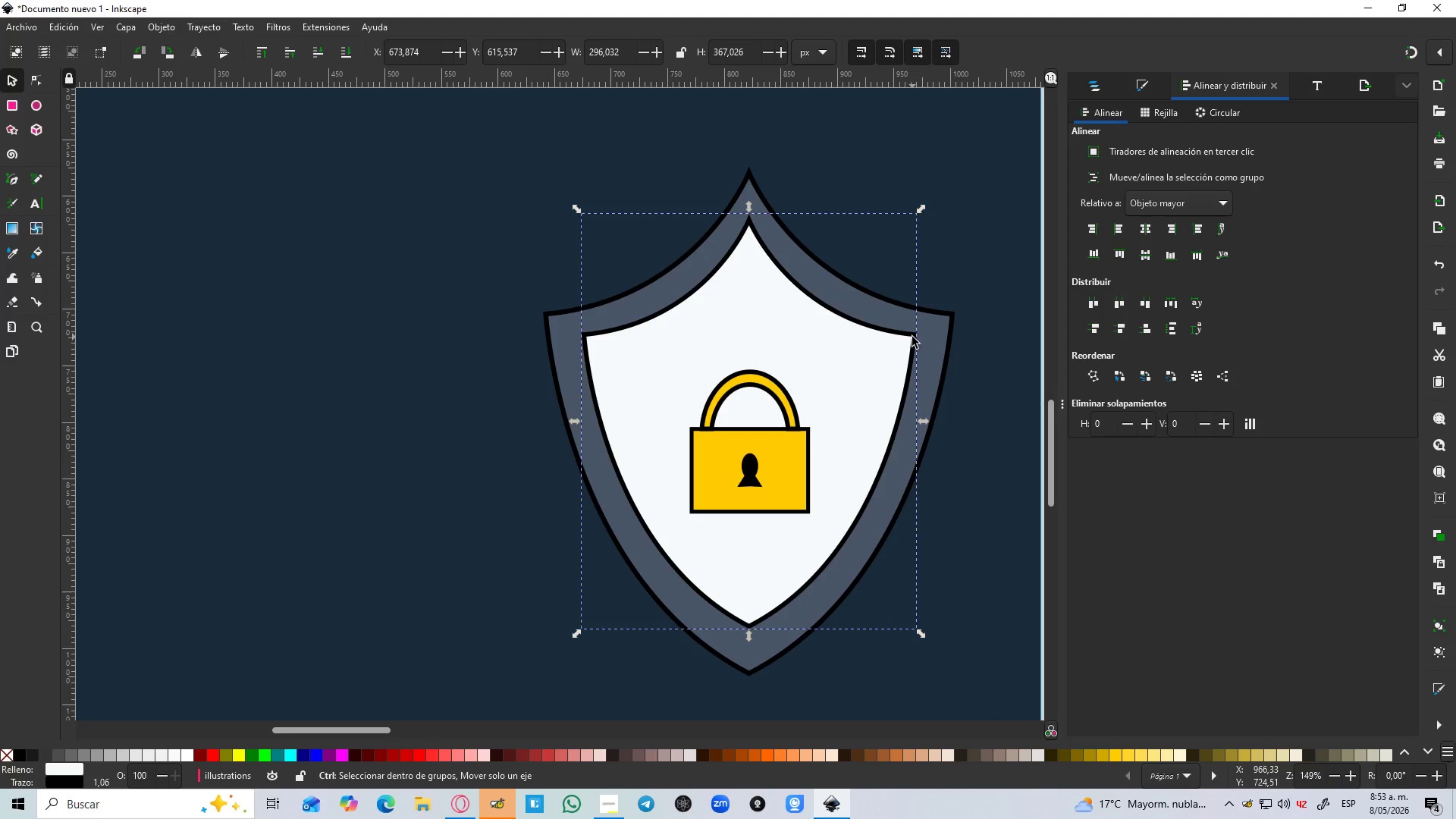 
hold_key(key=ControlLeft, duration=0.59)
 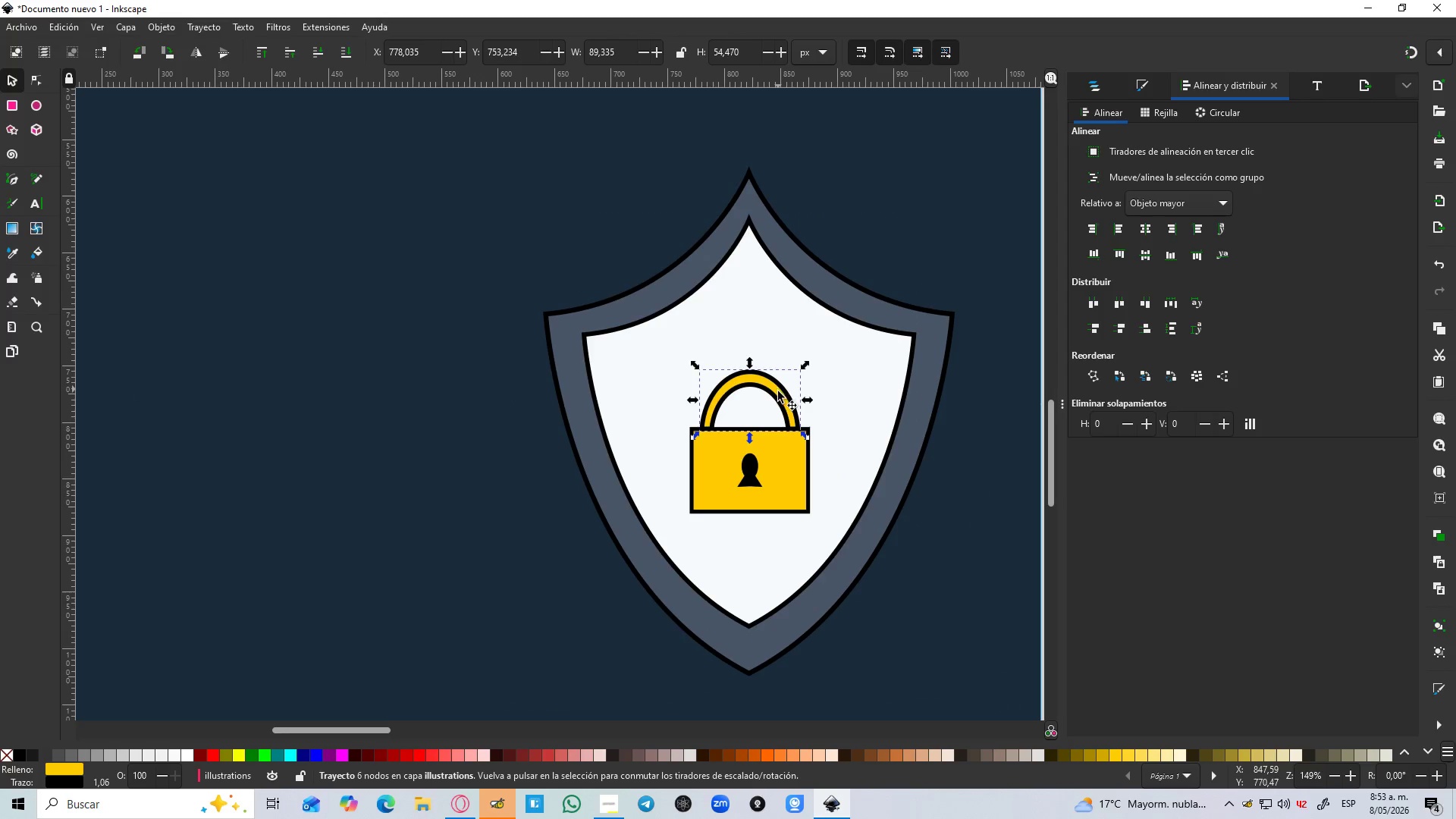 
hold_key(key=ControlLeft, duration=2.44)
left_click([778, 388])
 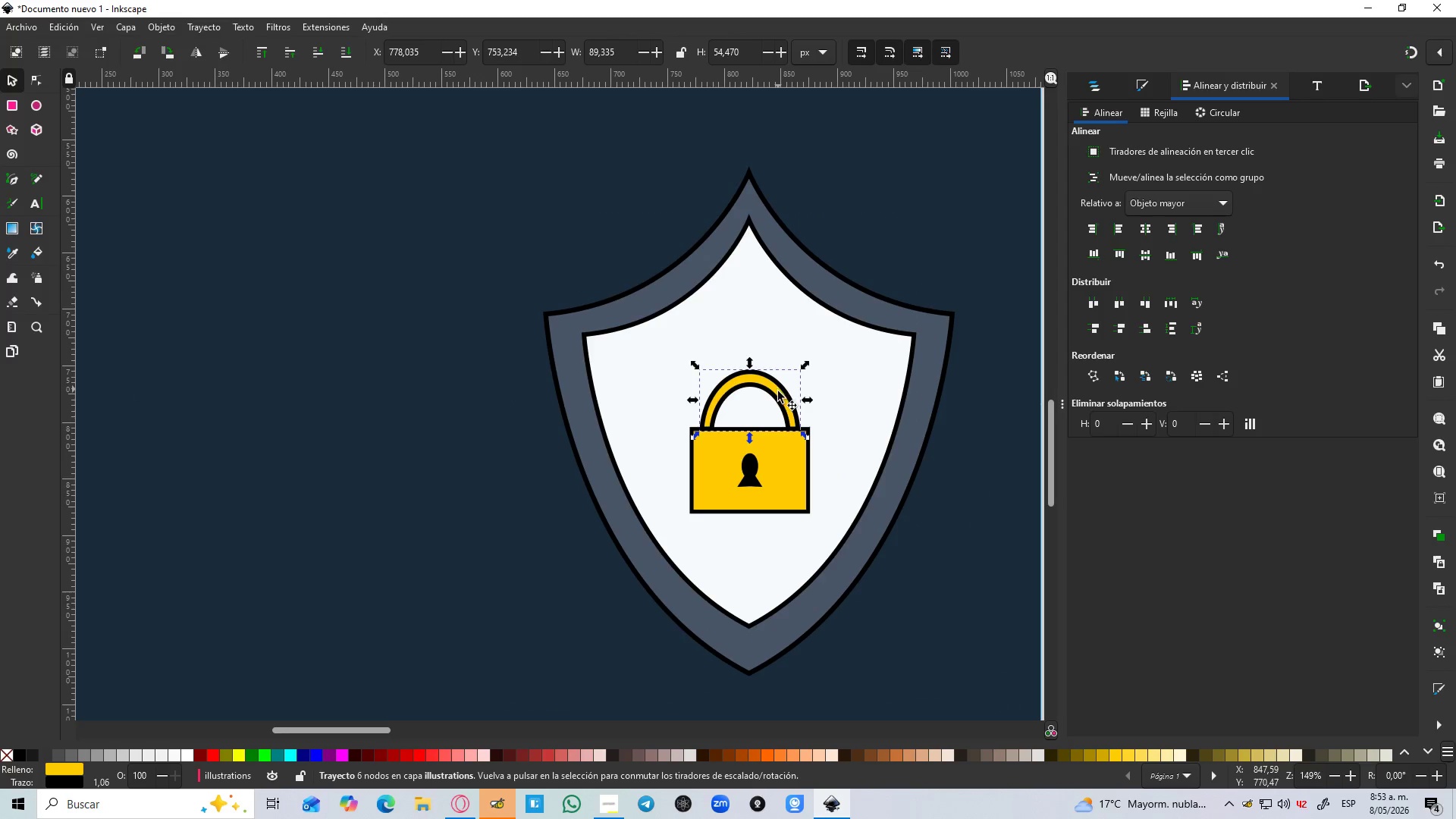 
hold_key(key=ShiftLeft, duration=1.44)
left_click([794, 457])
 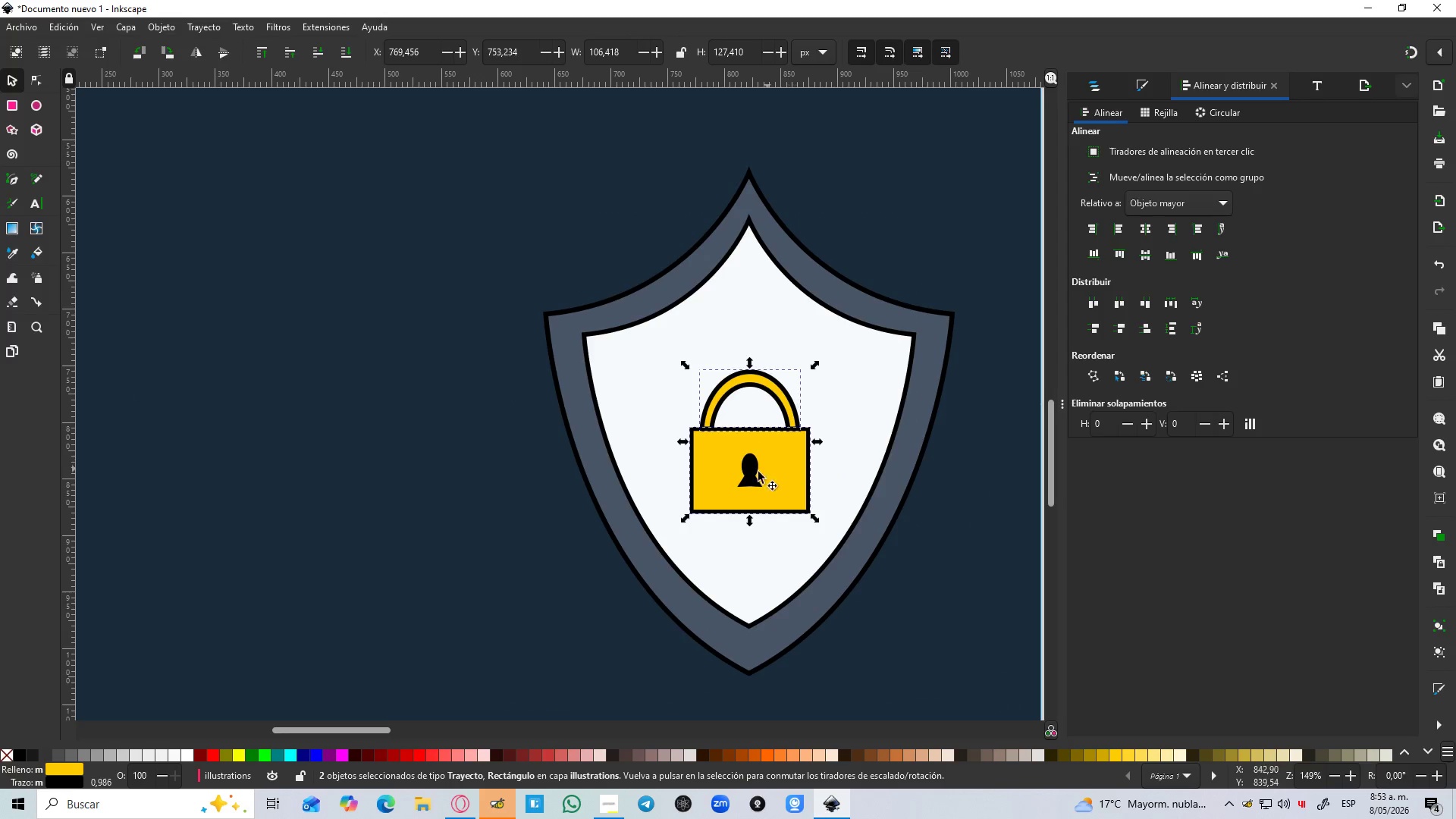 
left_click([749, 475])
 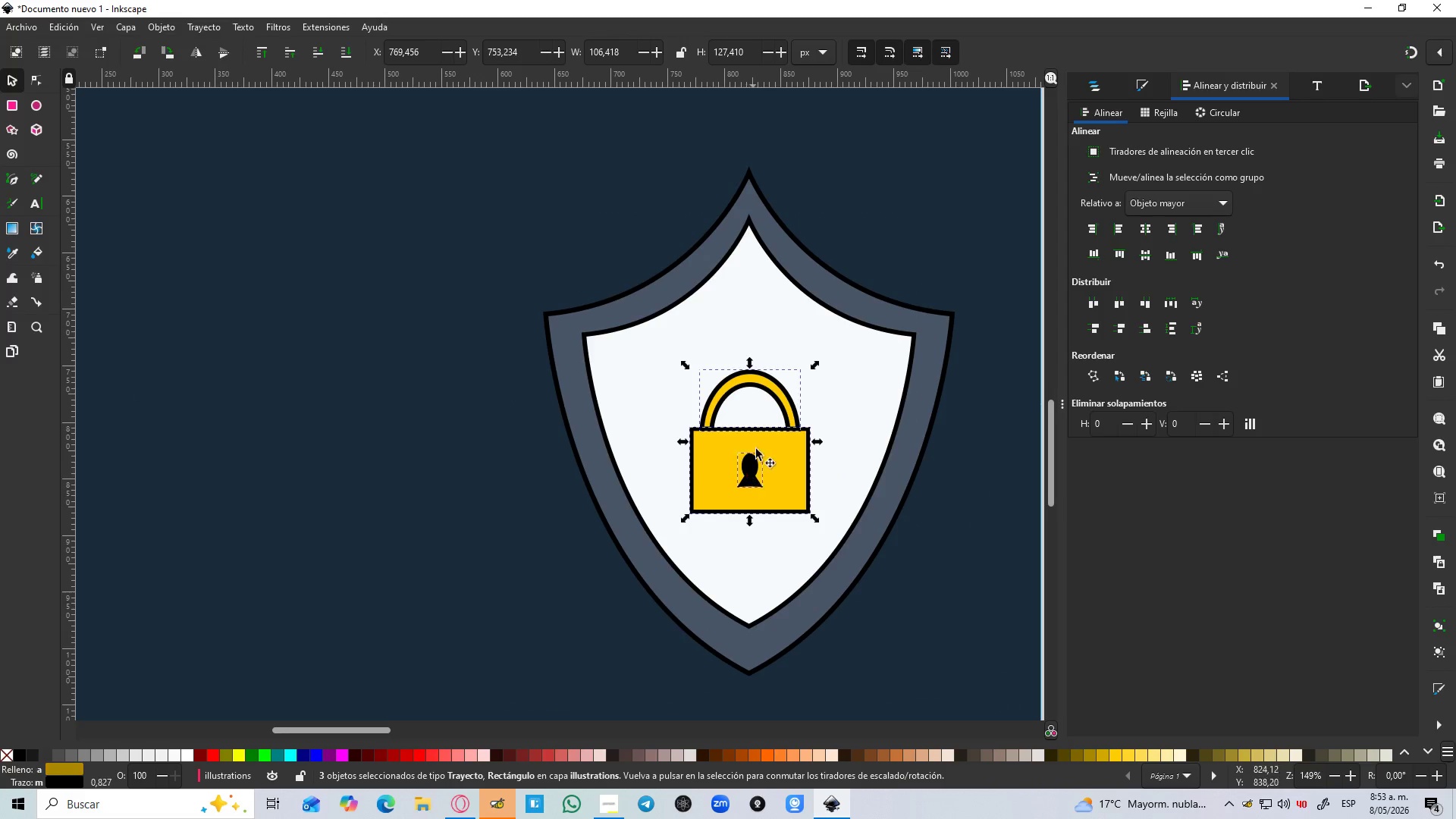 
hold_key(key=ShiftLeft, duration=2.72)
hold_key(key=ControlLeft, duration=1.5)
left_click_drag(start_coordinate=[813, 361], to_coordinate=[835, 334])
 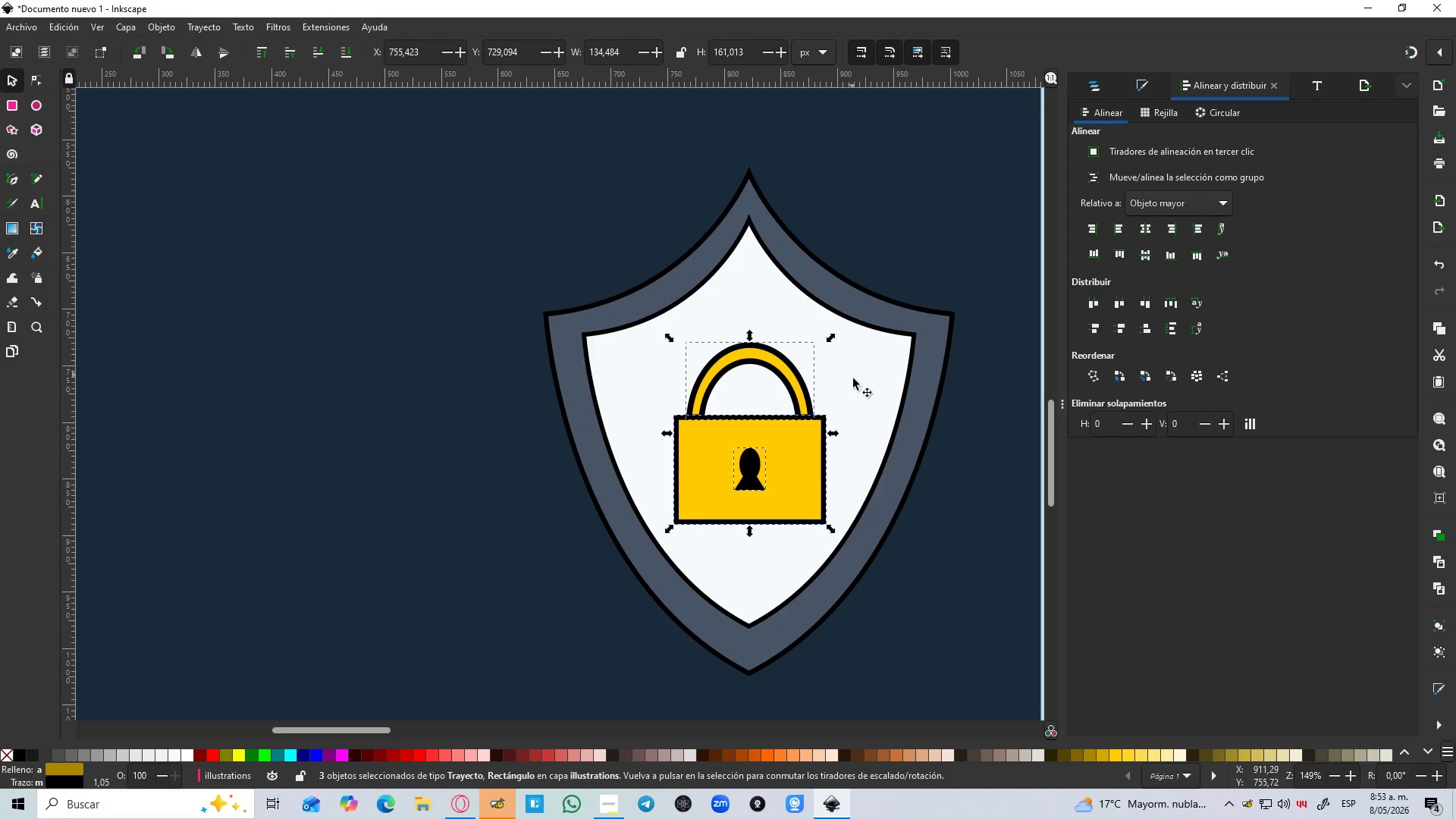 
hold_key(key=ControlLeft, duration=2.0)
 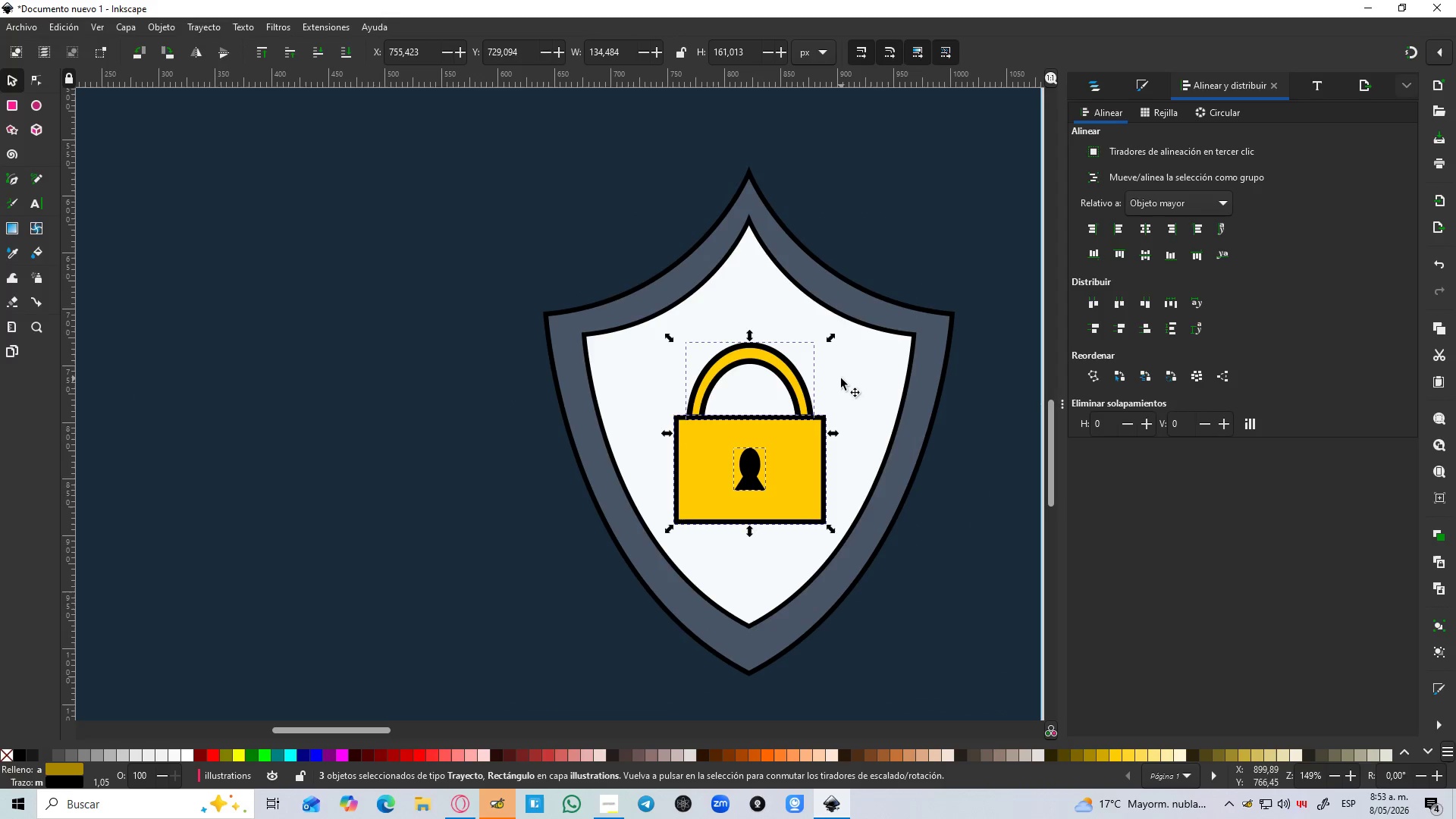 
hold_key(key=ShiftLeft, duration=1.09)
 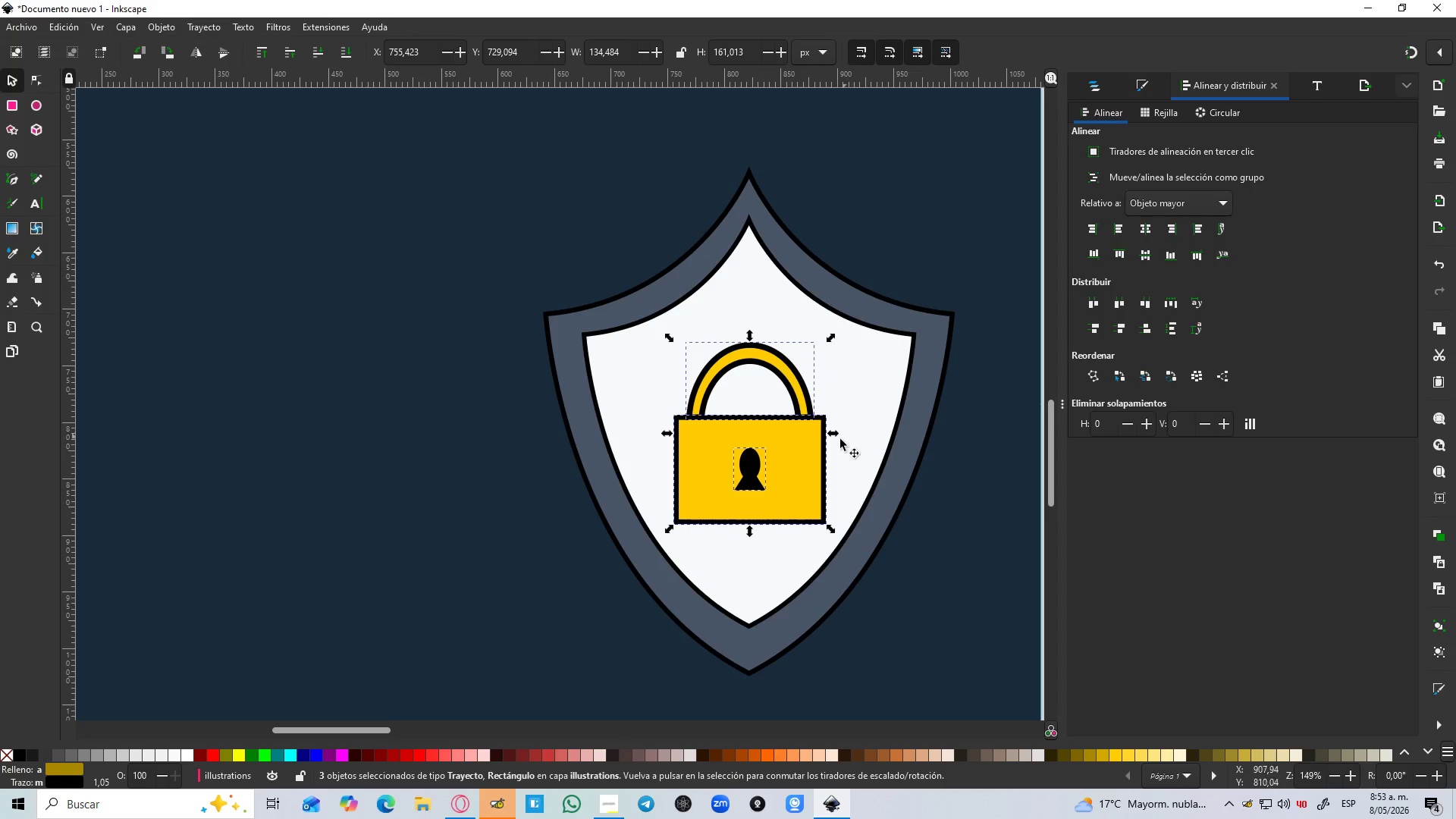 
key(Control+G)
 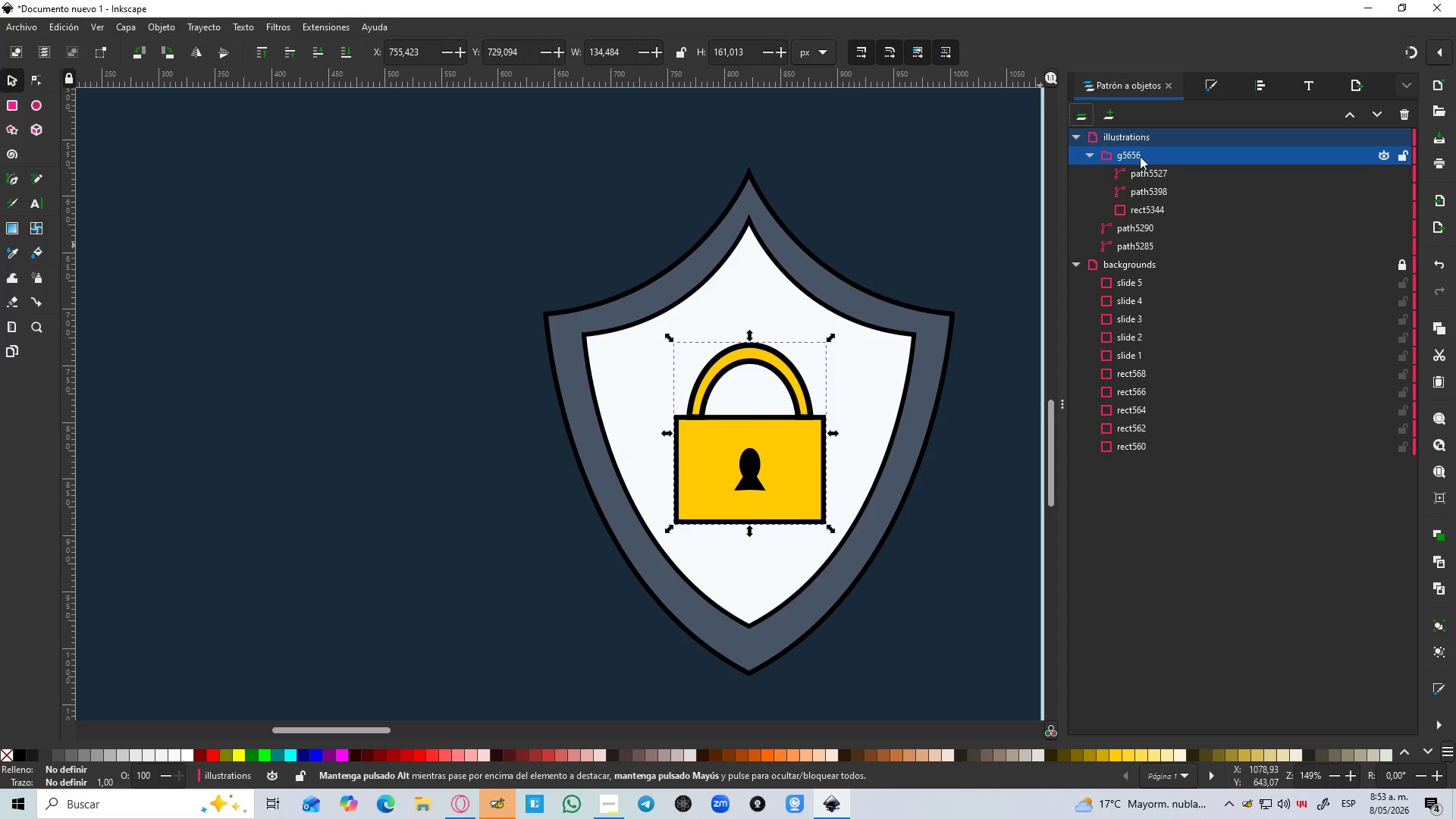 
double_click([1138, 155])
 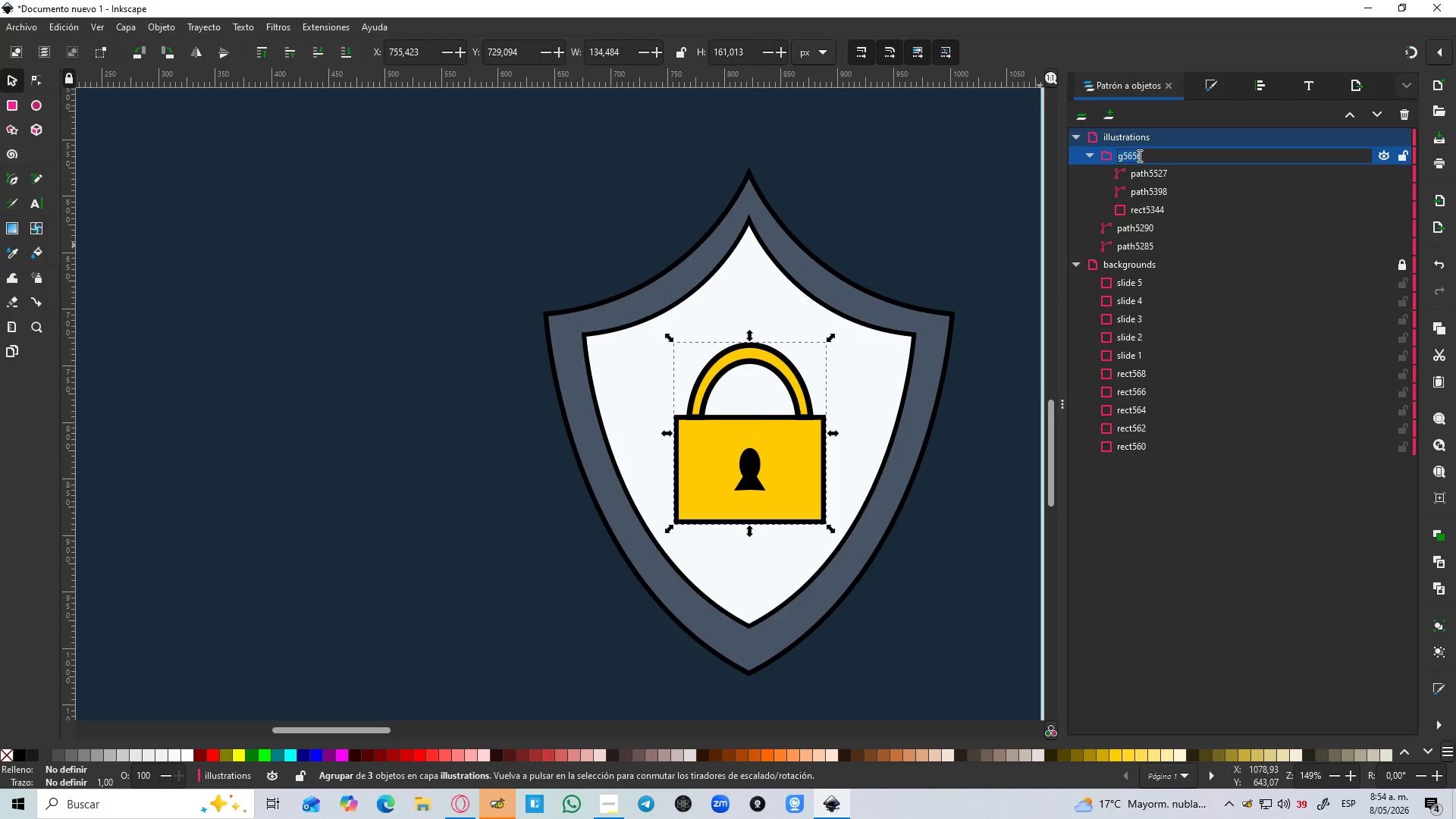 
type(lock)
 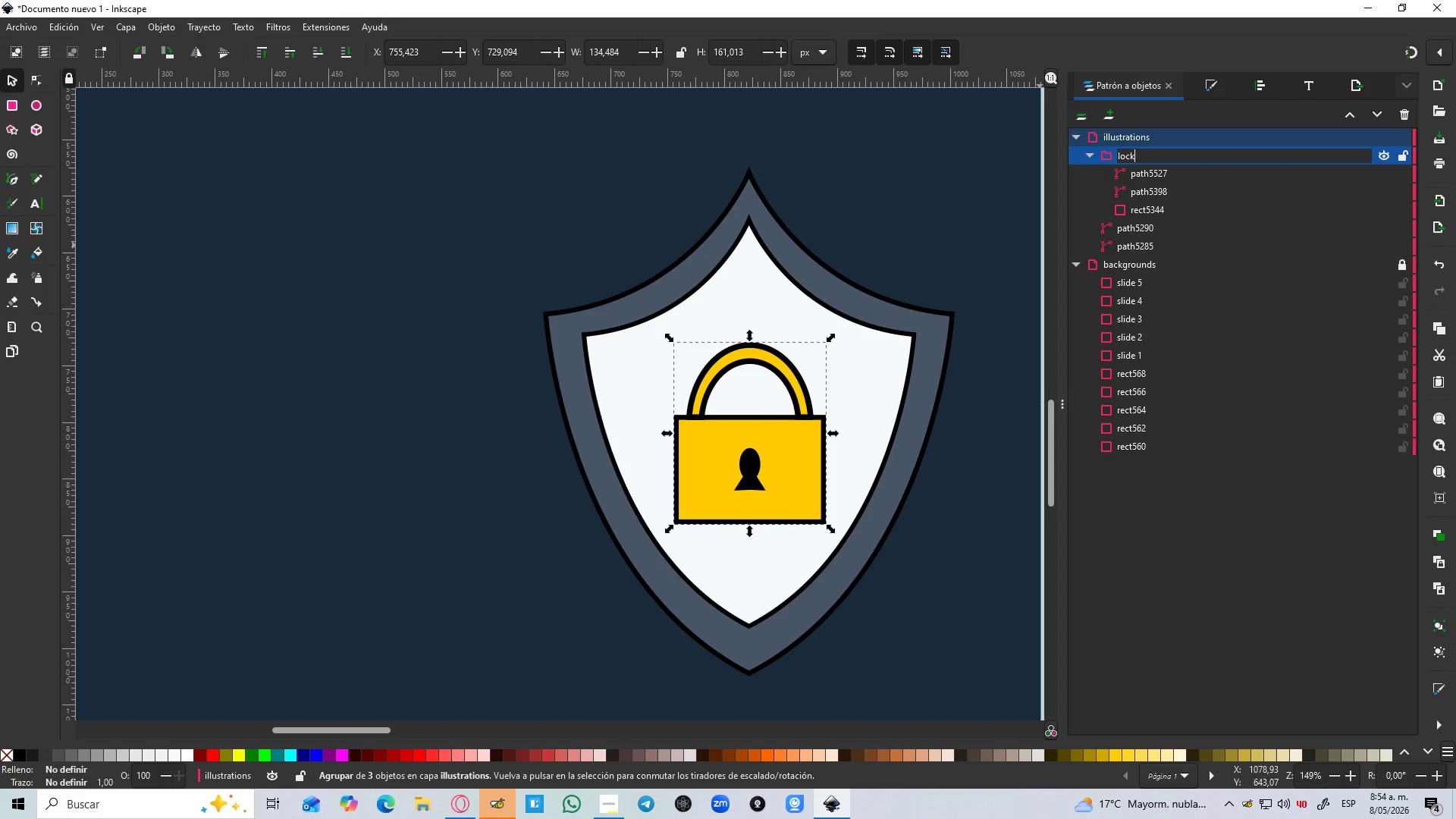 
key(Enter)
 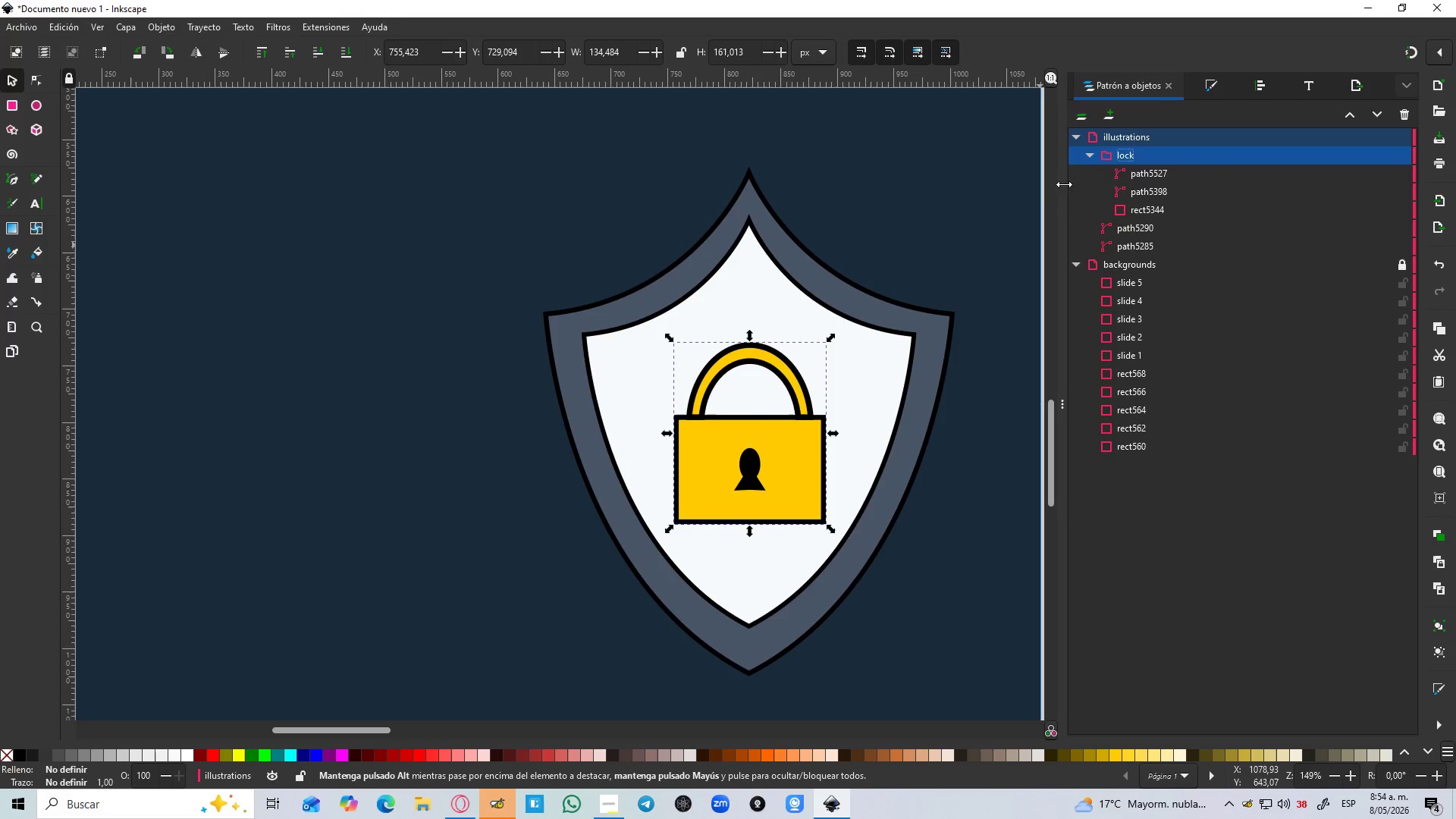 
left_click([885, 366])
 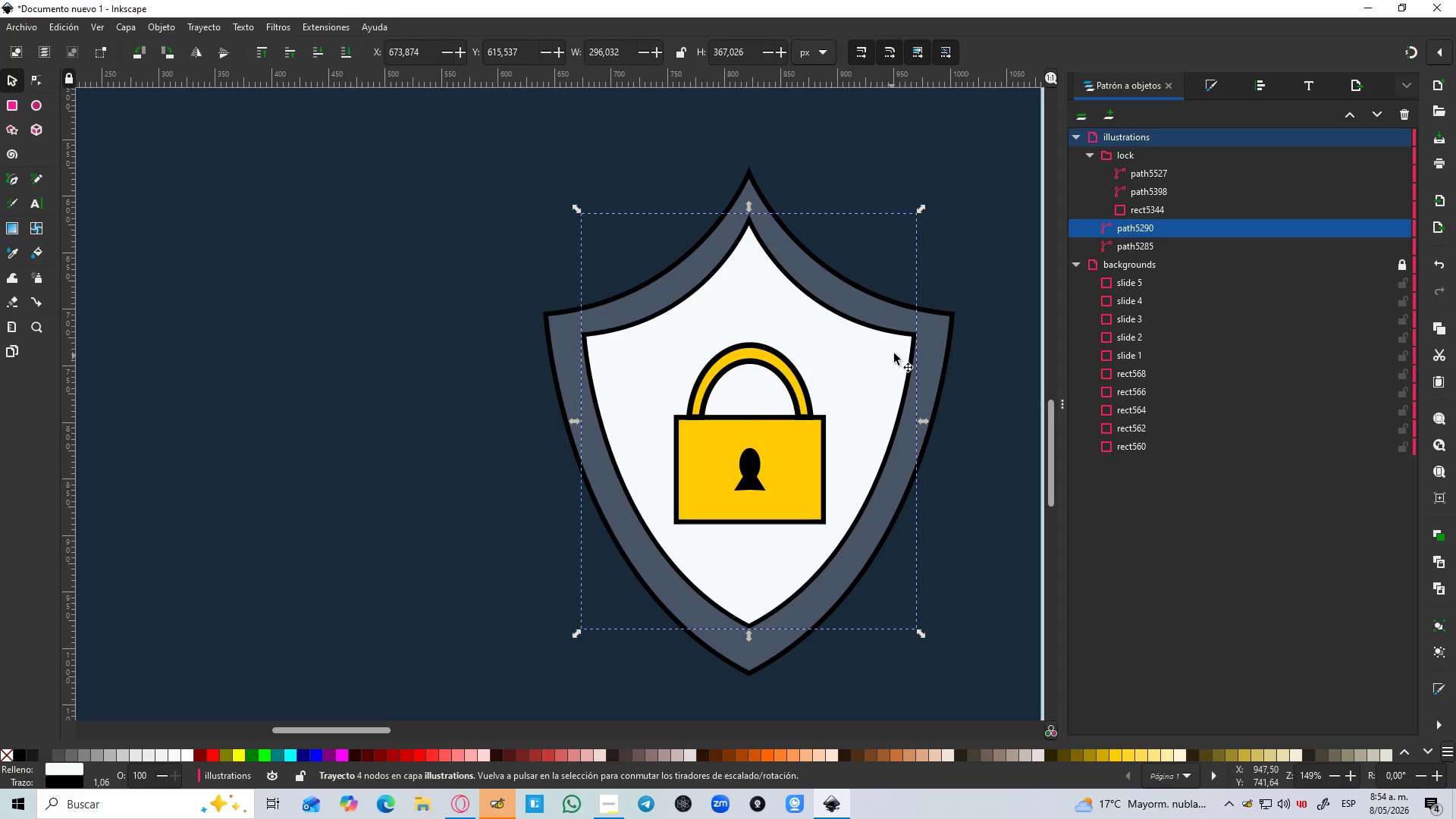 
hold_key(key=ShiftLeft, duration=1.3)
left_click([926, 341])
 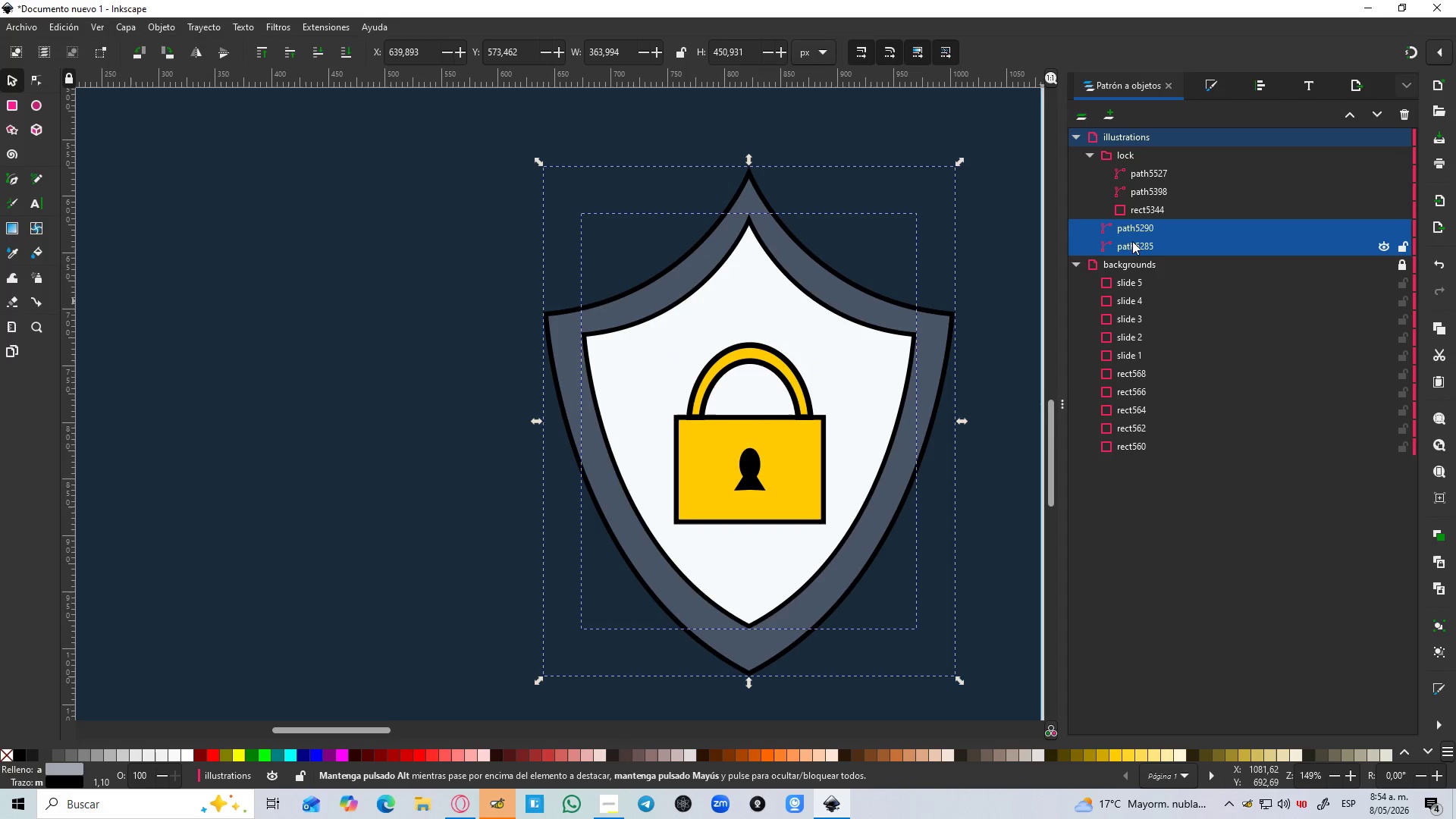 
key(Control+G)
 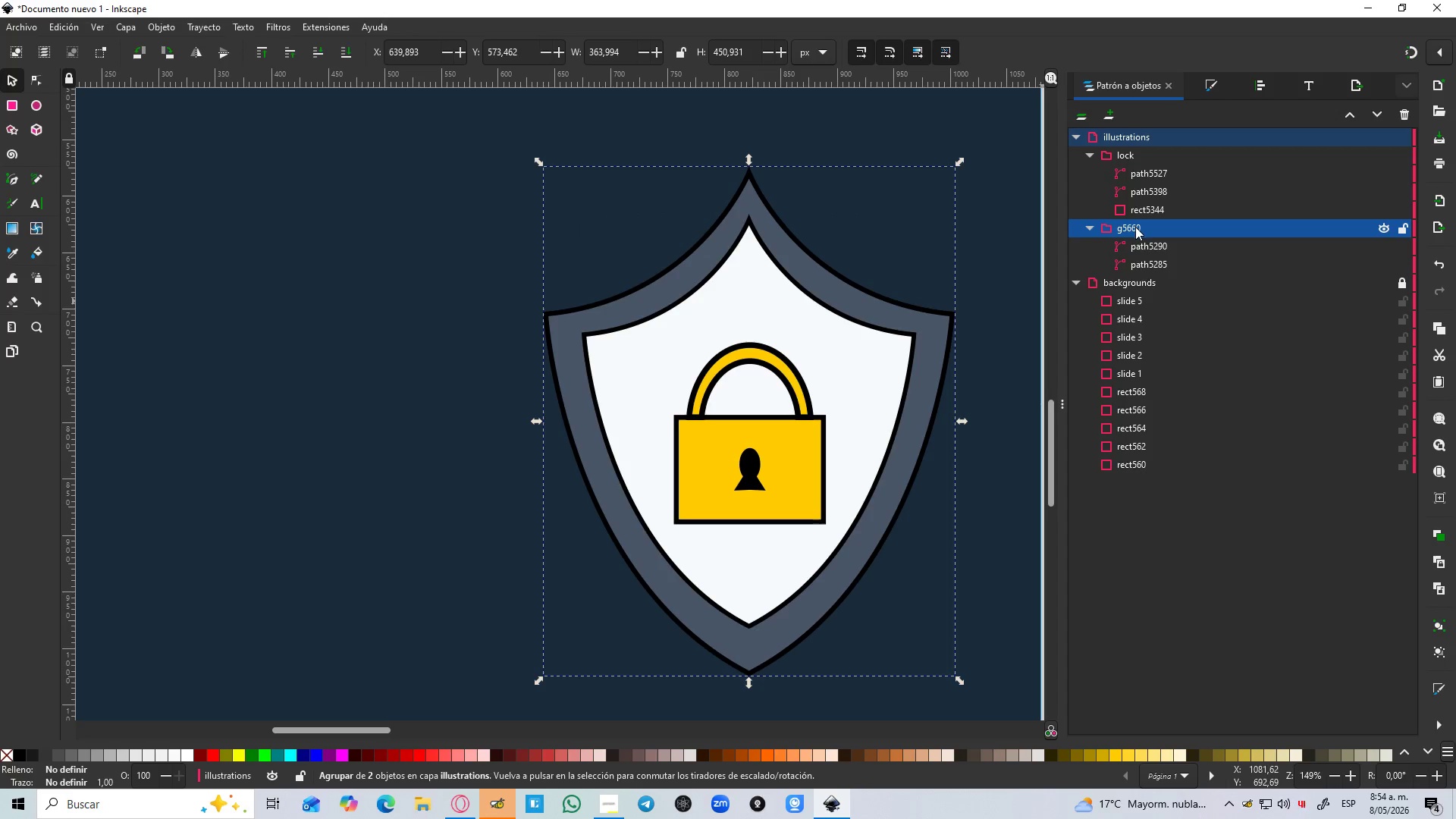 
double_click([1135, 228])
 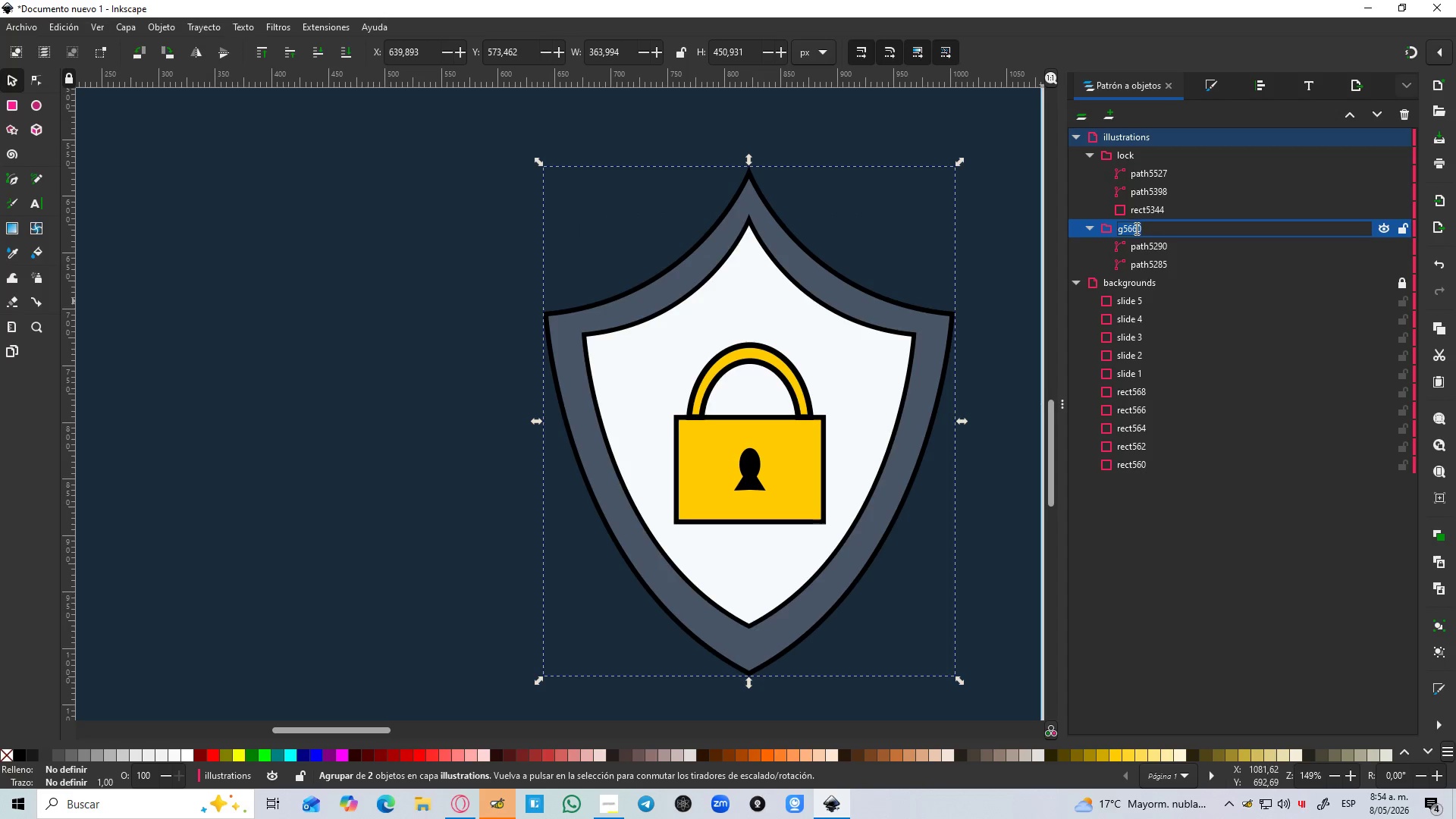 
type(shield)
 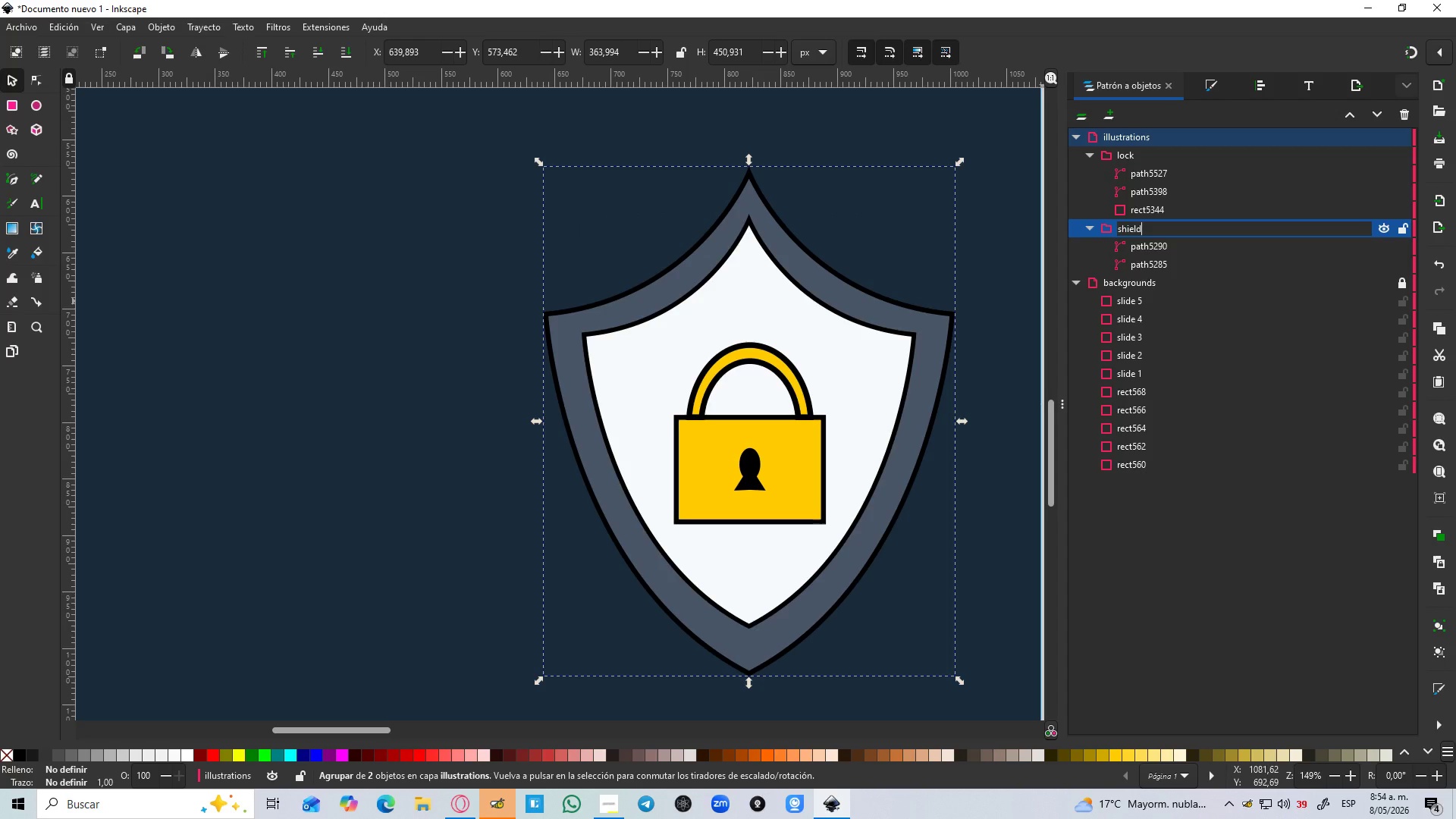 
key(Enter)
 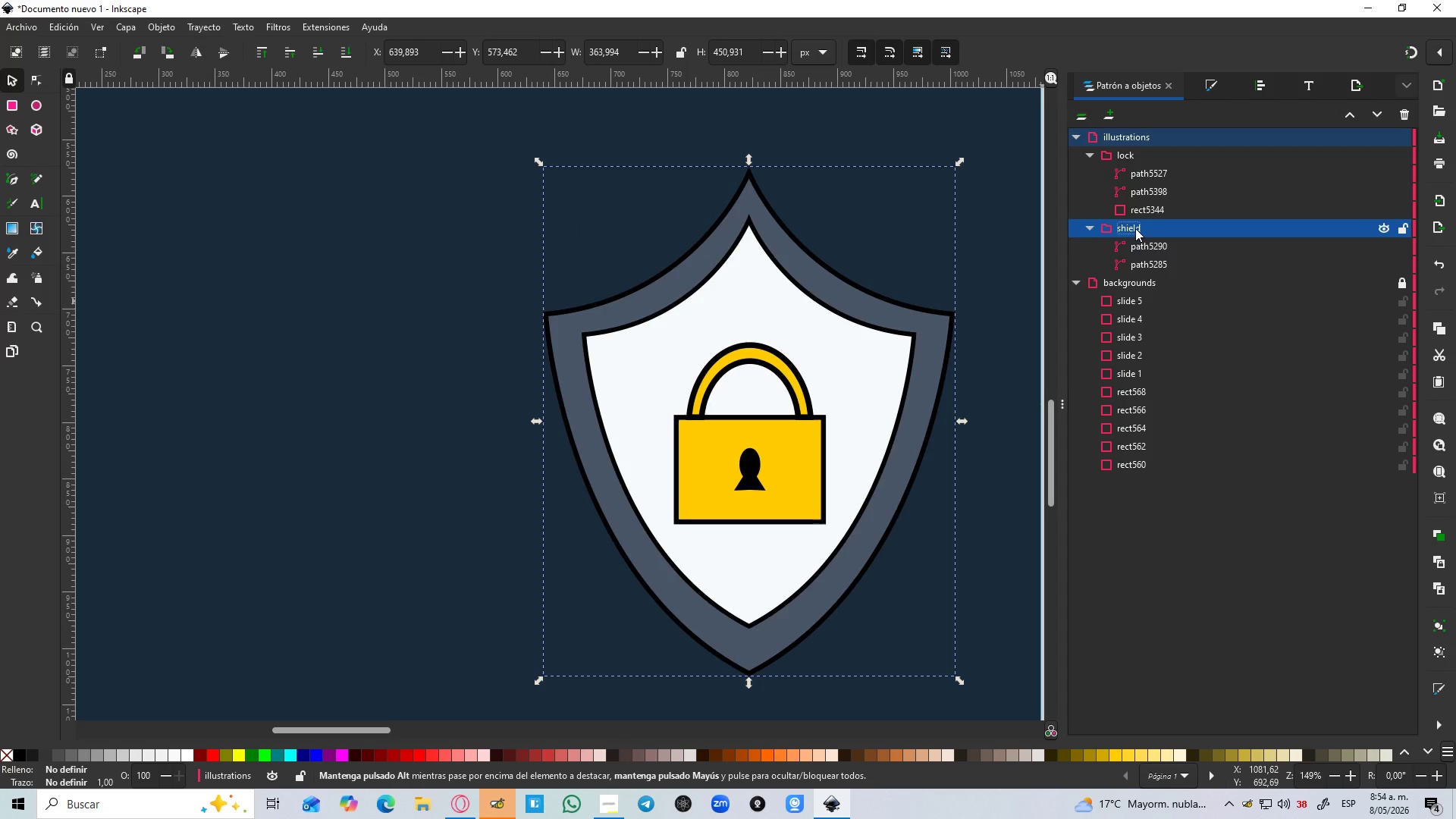 
hold_key(key=ShiftLeft, duration=0.84)
left_click([1115, 160])
 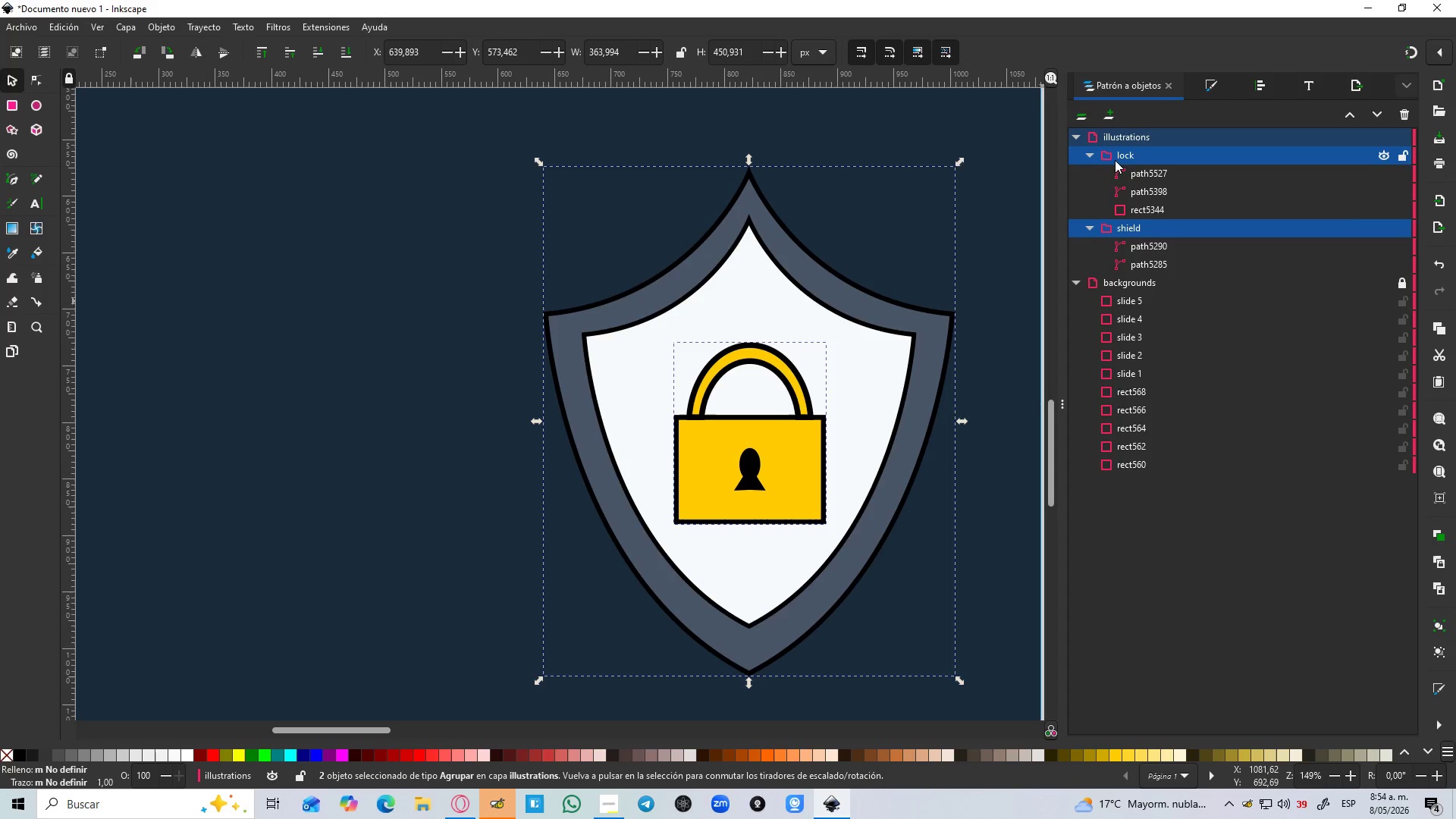 
key(Control+G)
 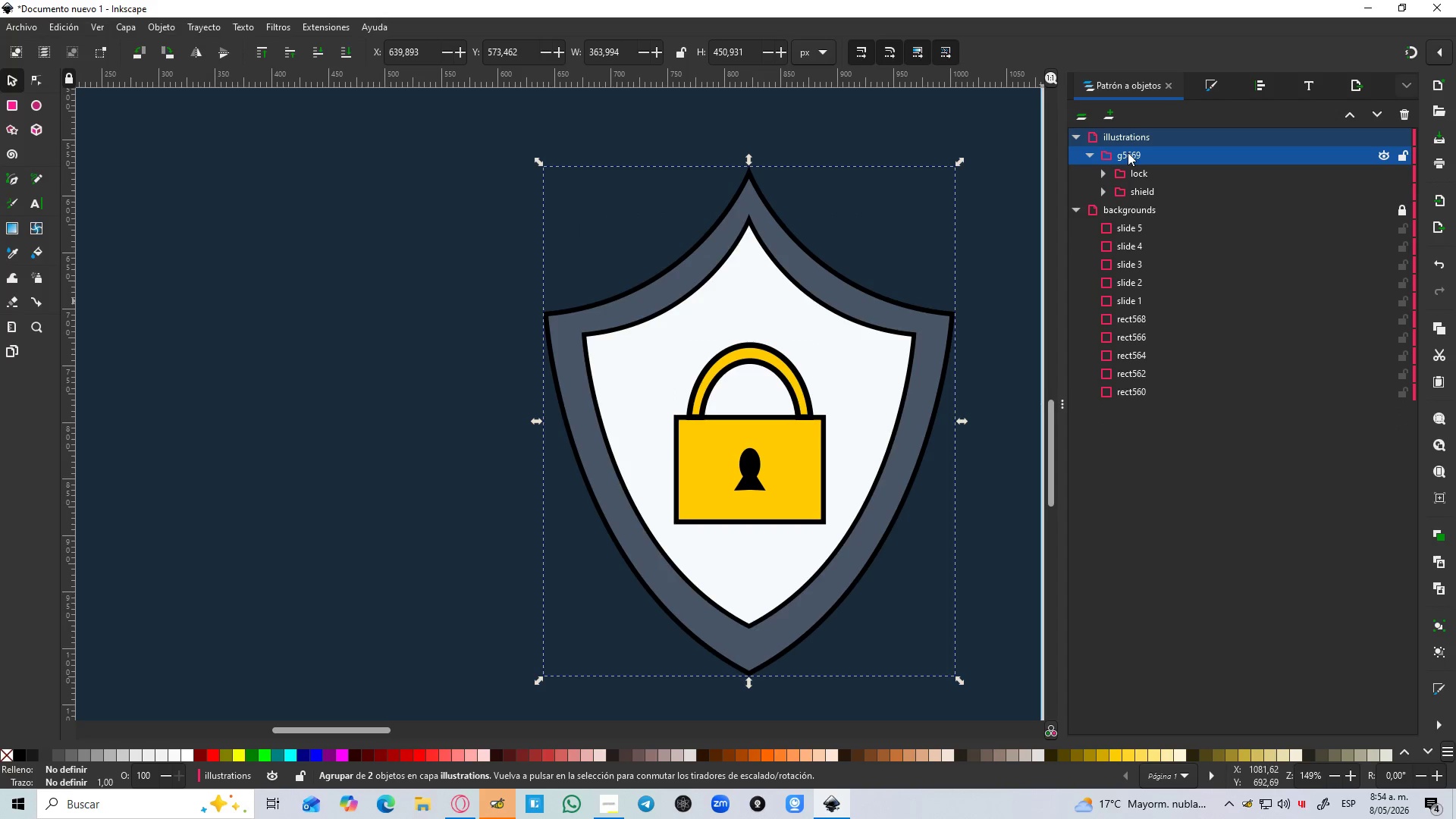 
double_click([1128, 152])
 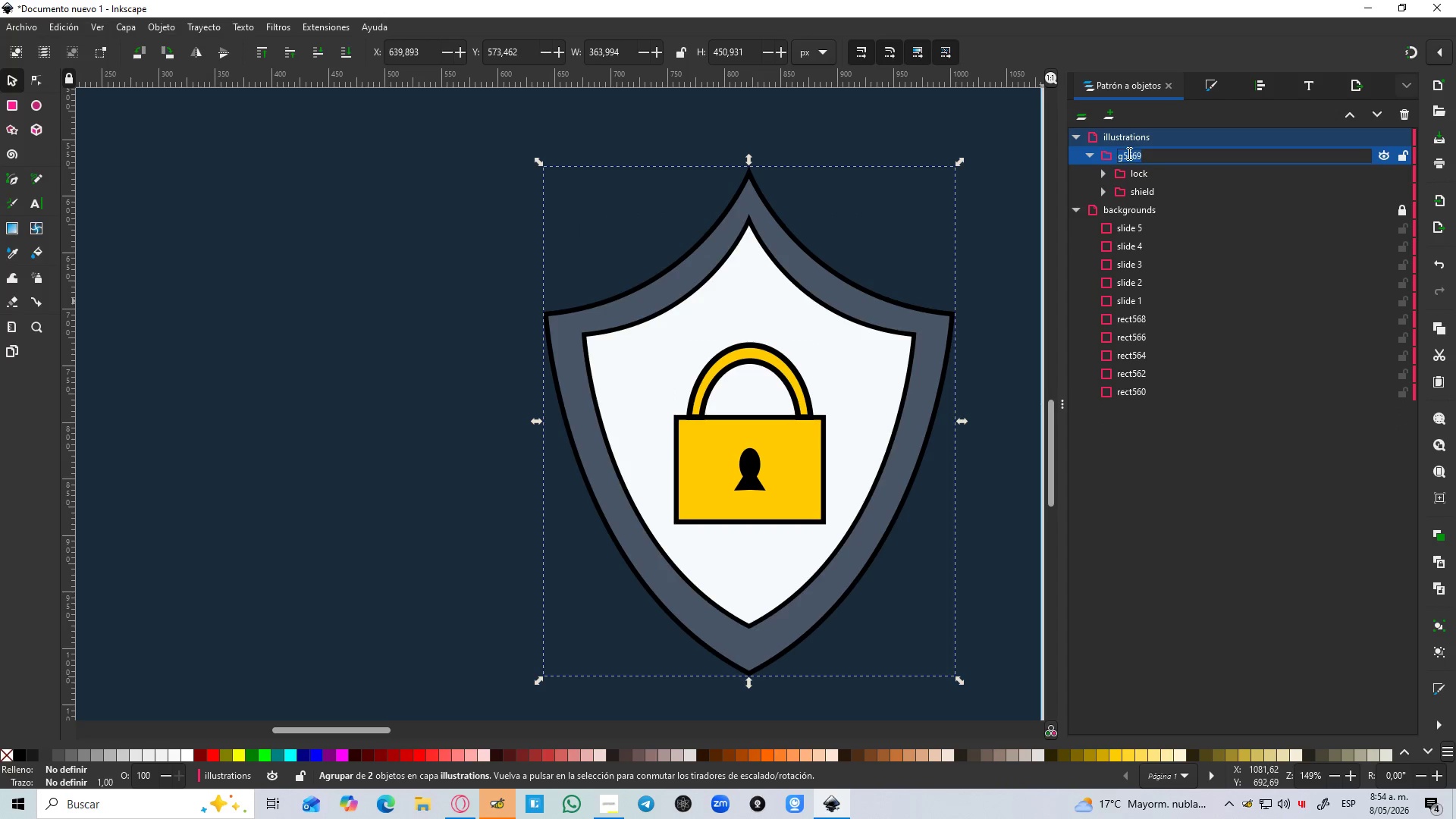 
type(slide 1)
 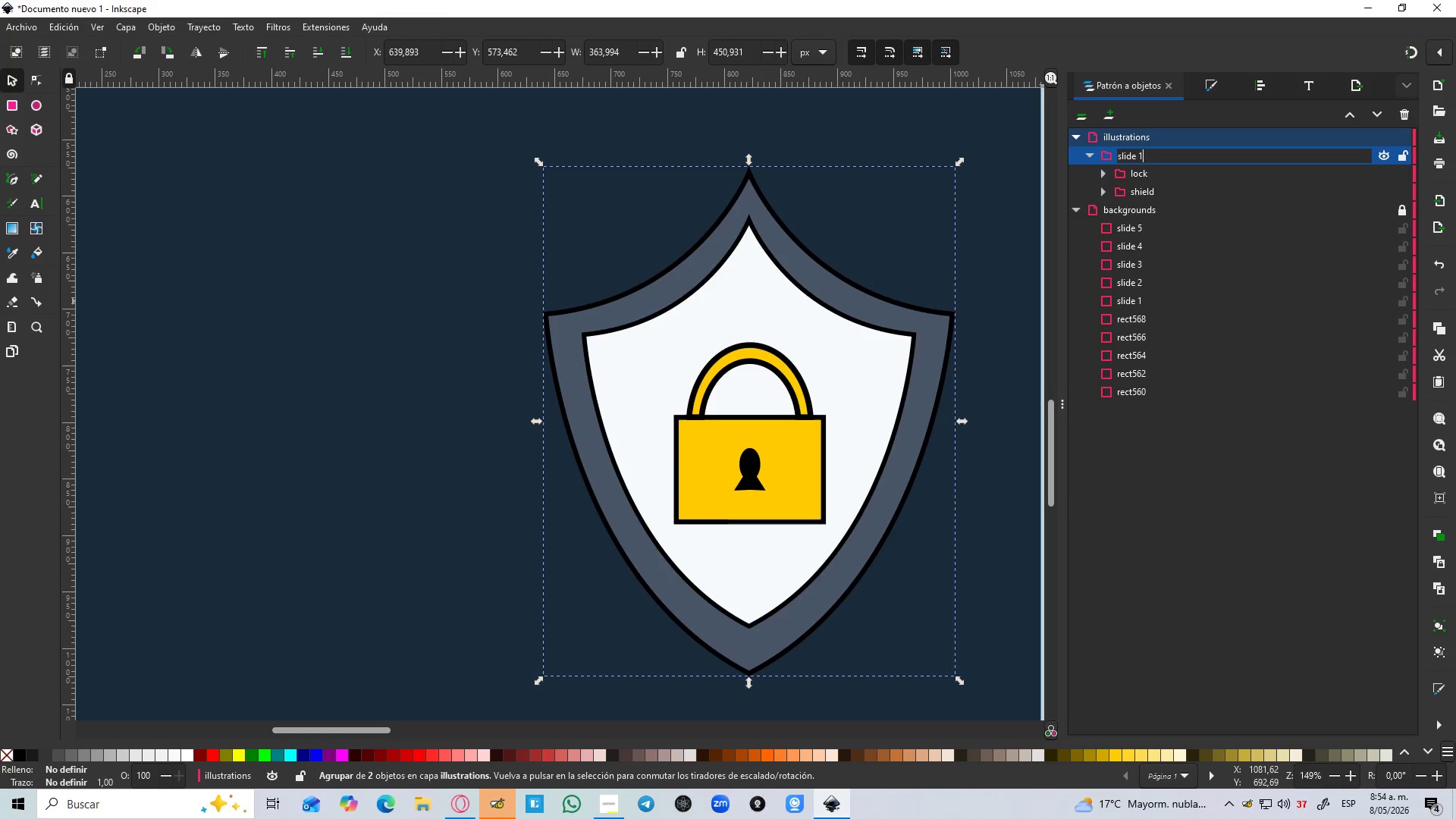 
key(Enter)
 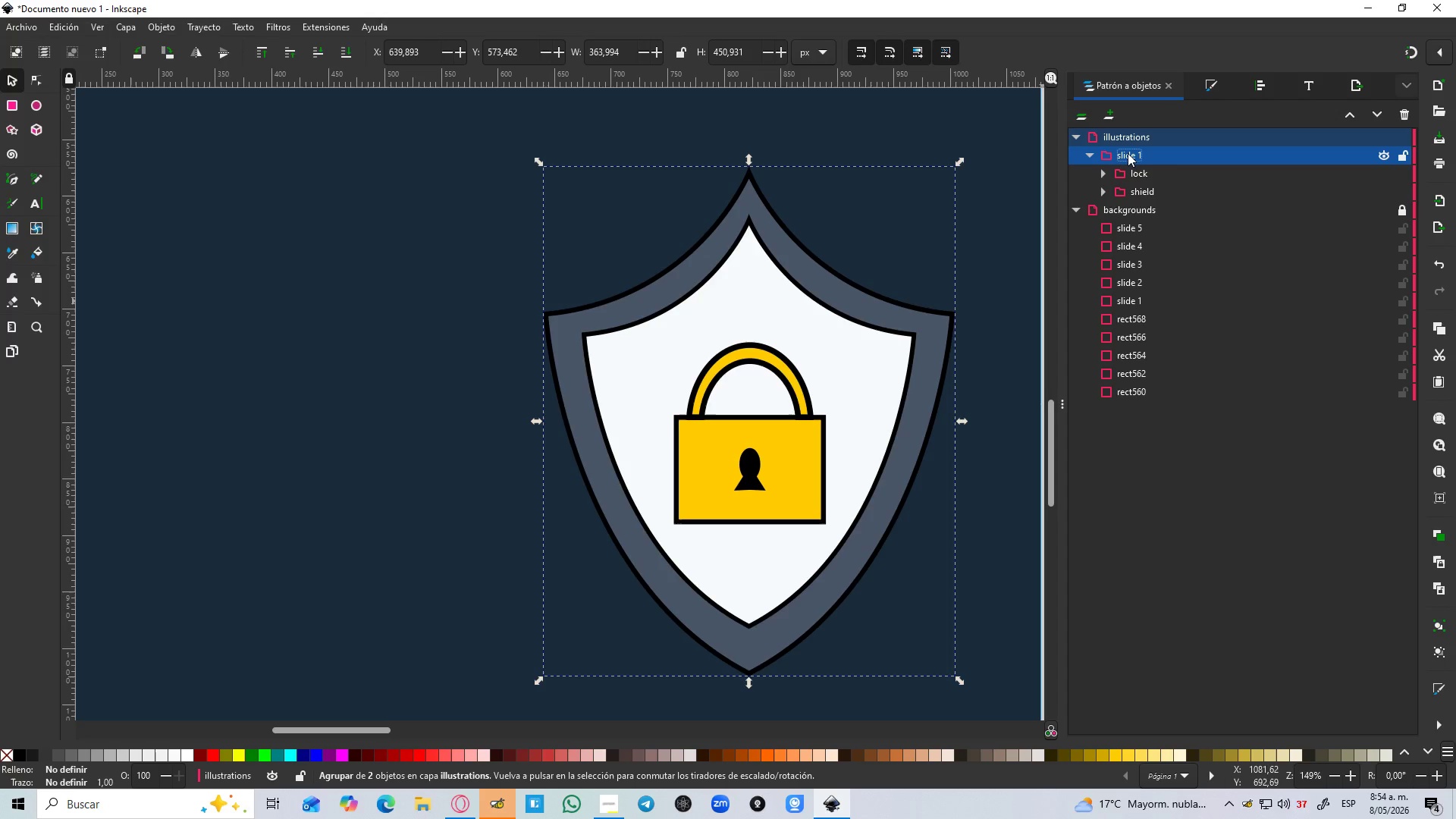 
wait(16.72)
 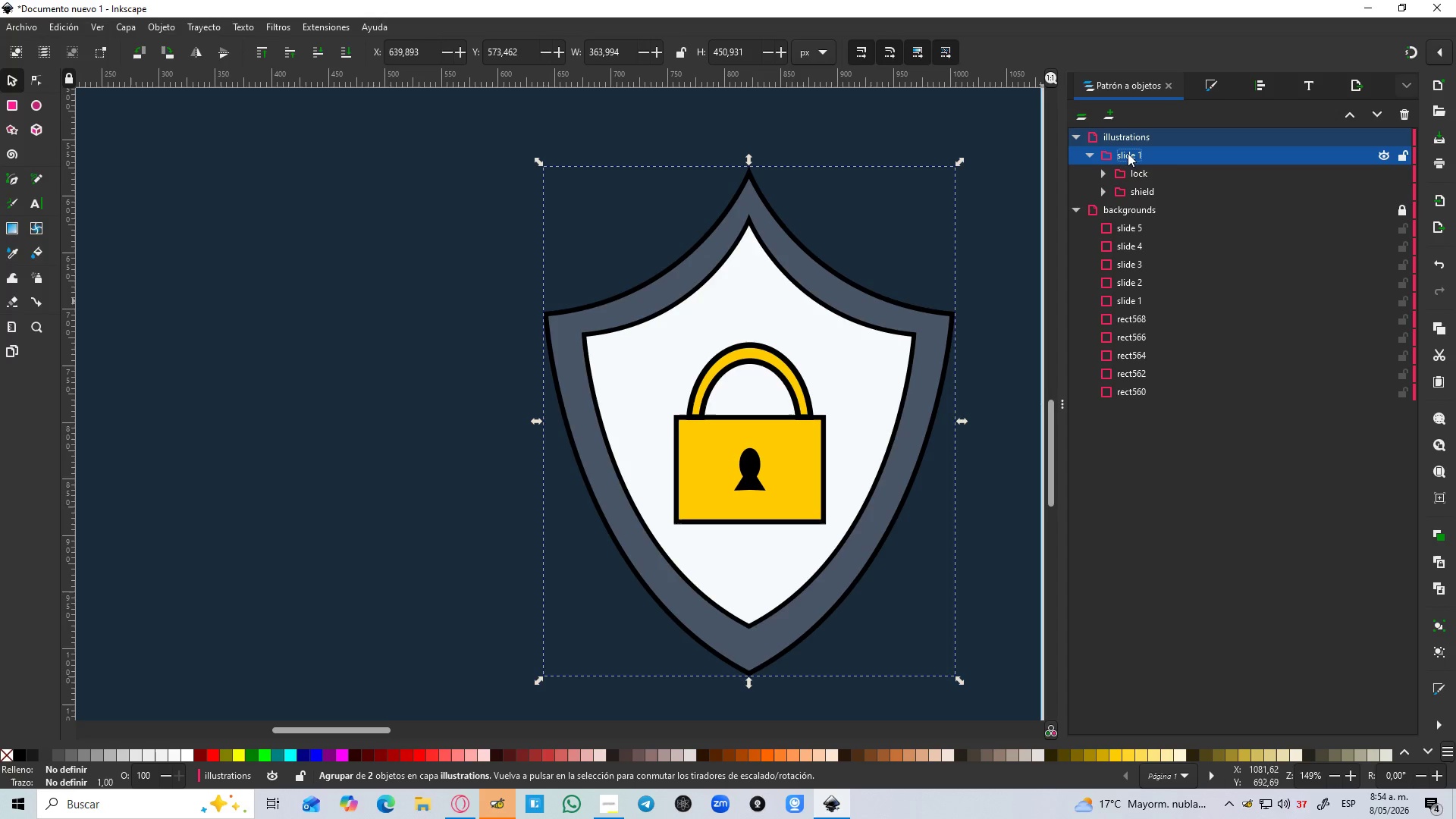 
hold_key(key=ControlLeft, duration=1.5)
scroll: coordinate [896, 347], scroll_direction: down, amount: 3.0
 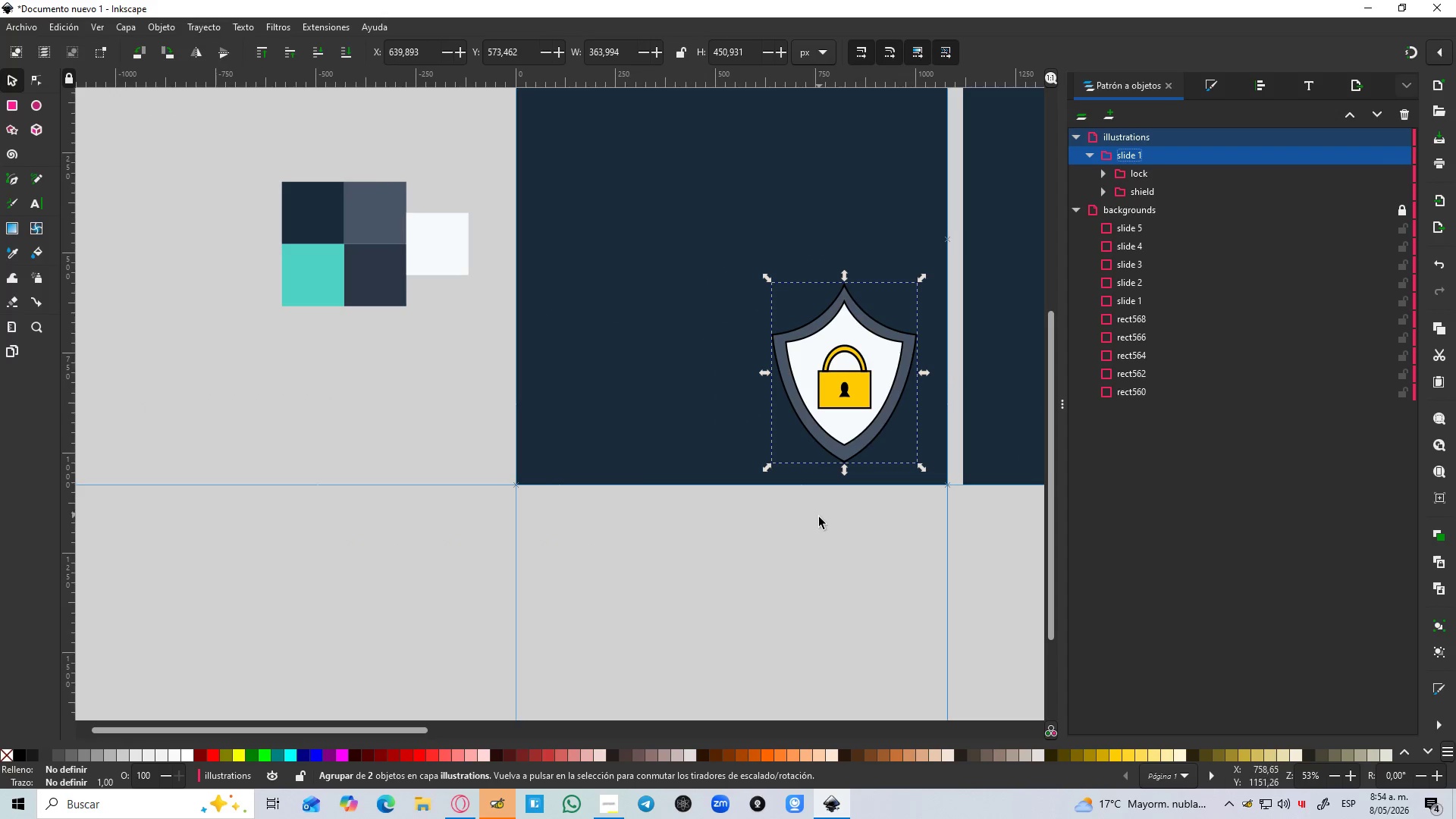 
hold_key(key=ControlLeft, duration=0.31)
 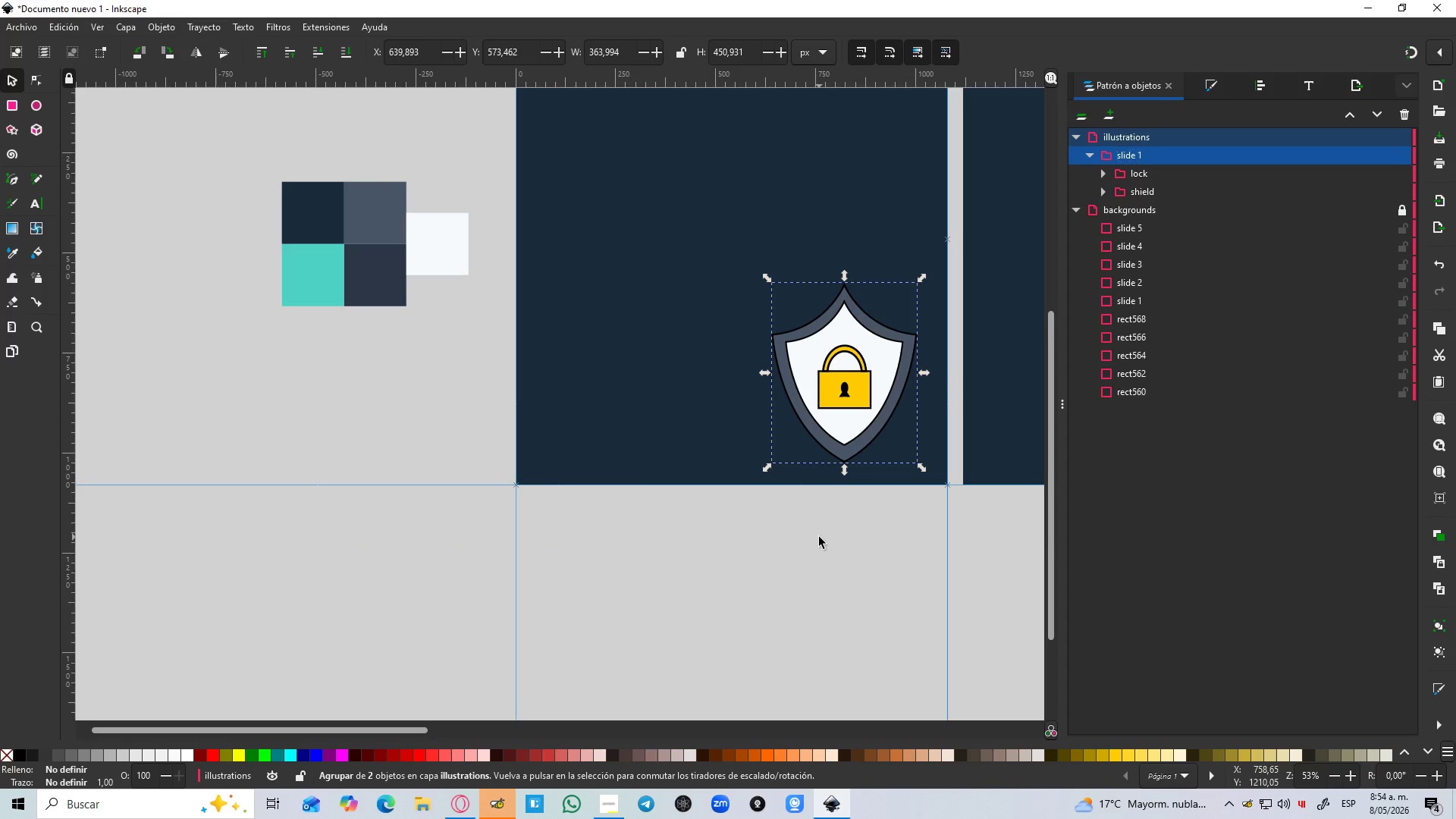 
left_click([819, 537])
 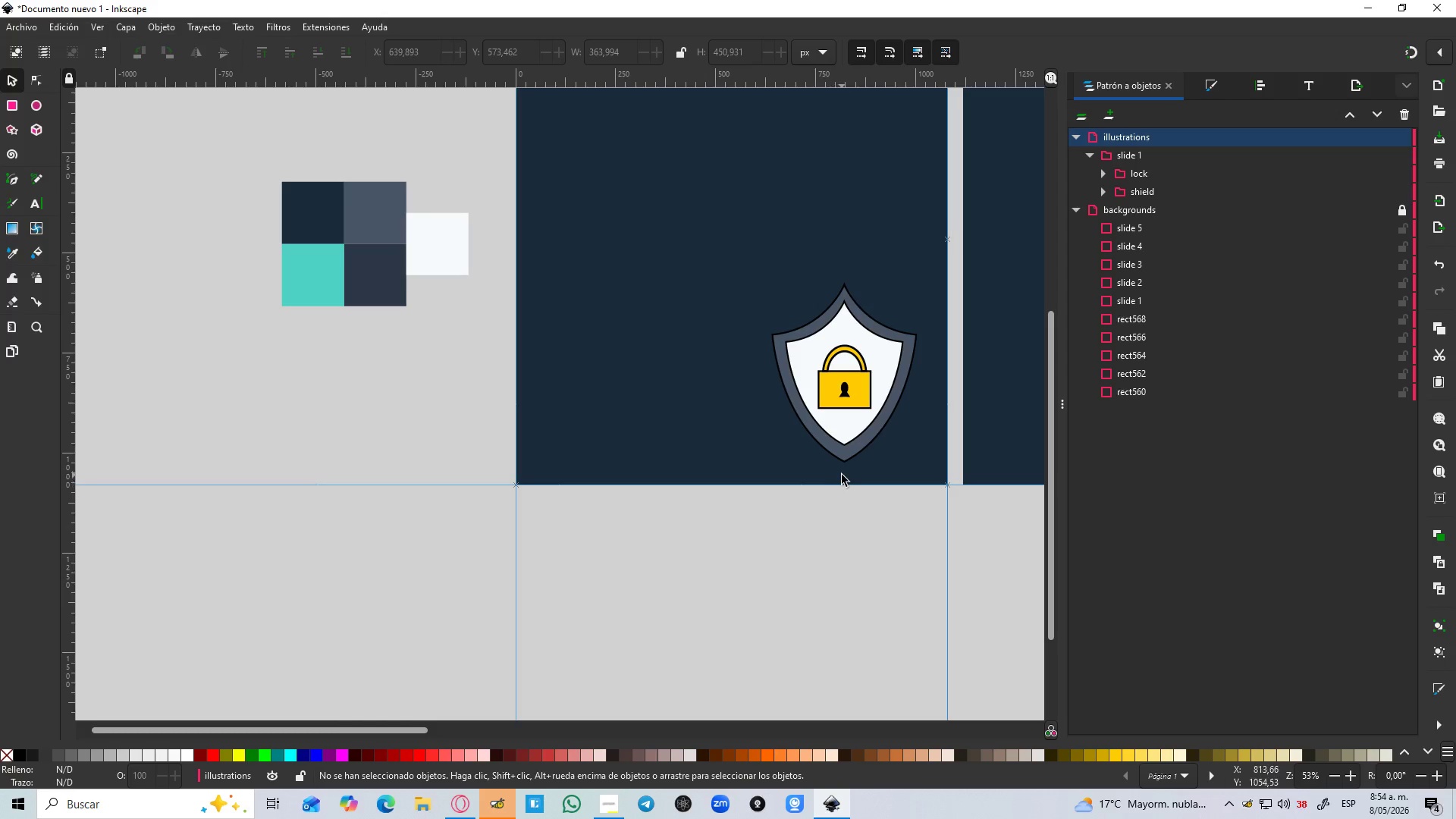 
left_click([847, 452])
 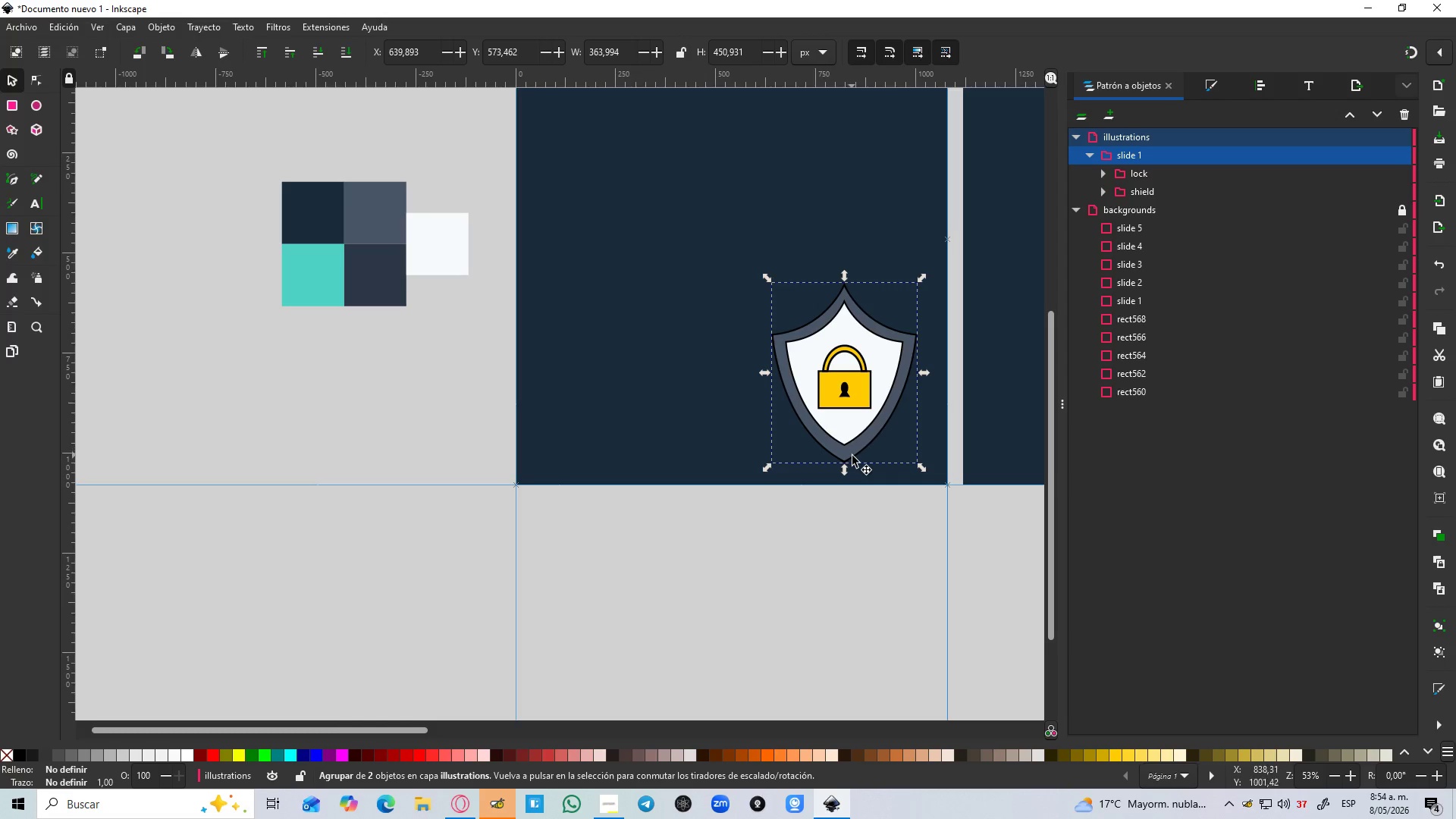 
key(Control+ControlLeft)
 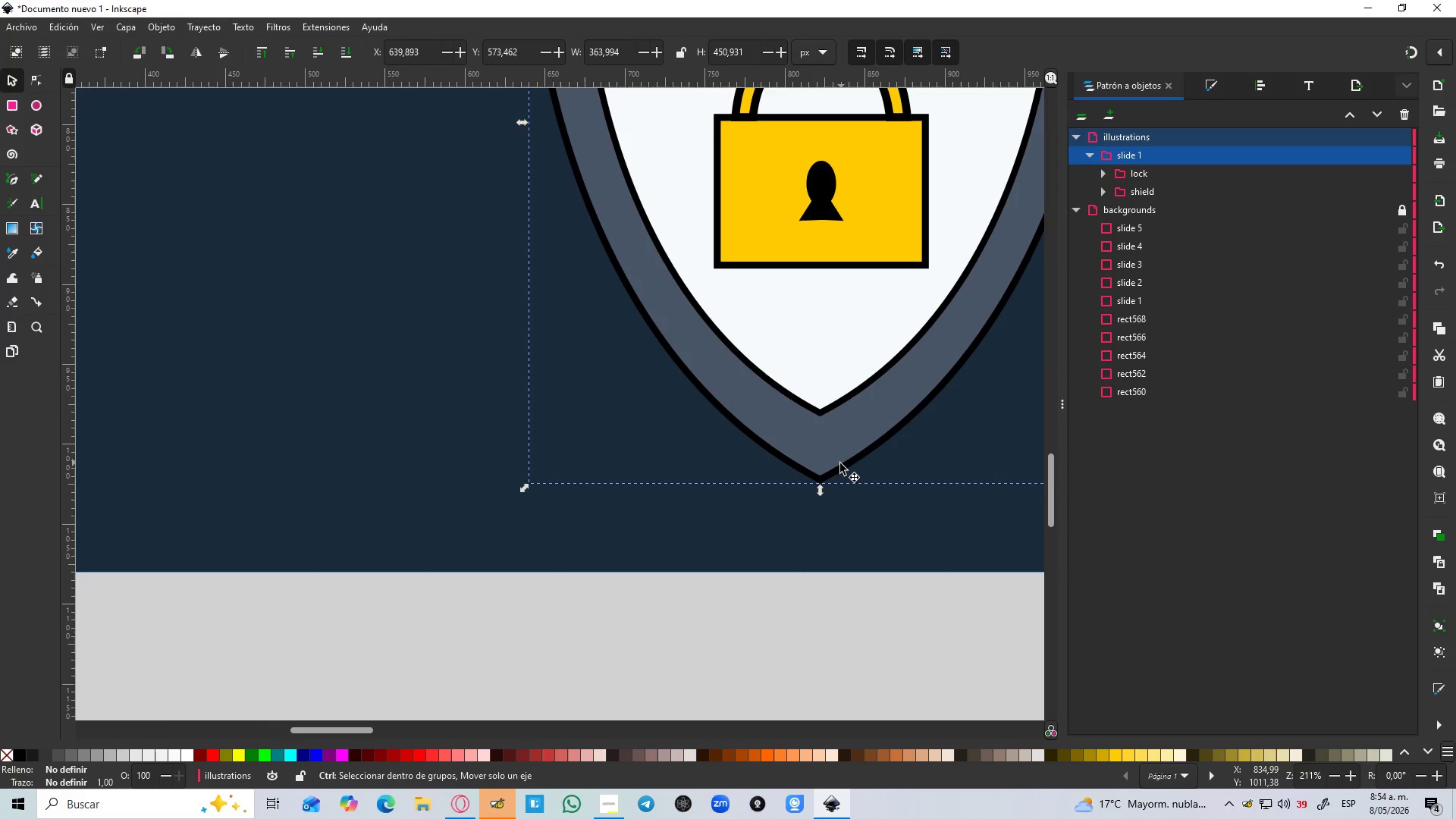 
key(Control+ControlLeft)
 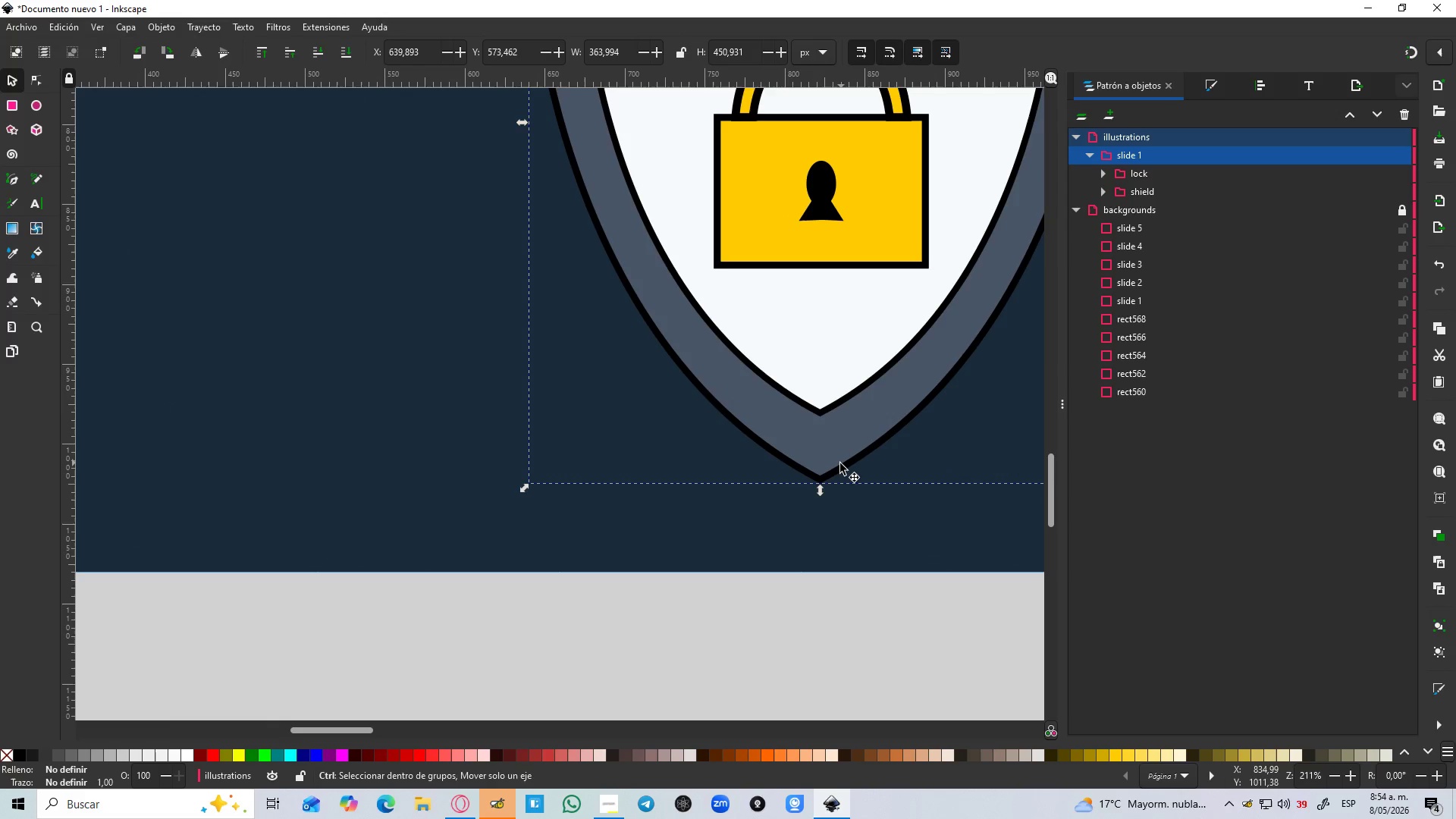 
hold_key(key=ControlLeft, duration=2.41)
 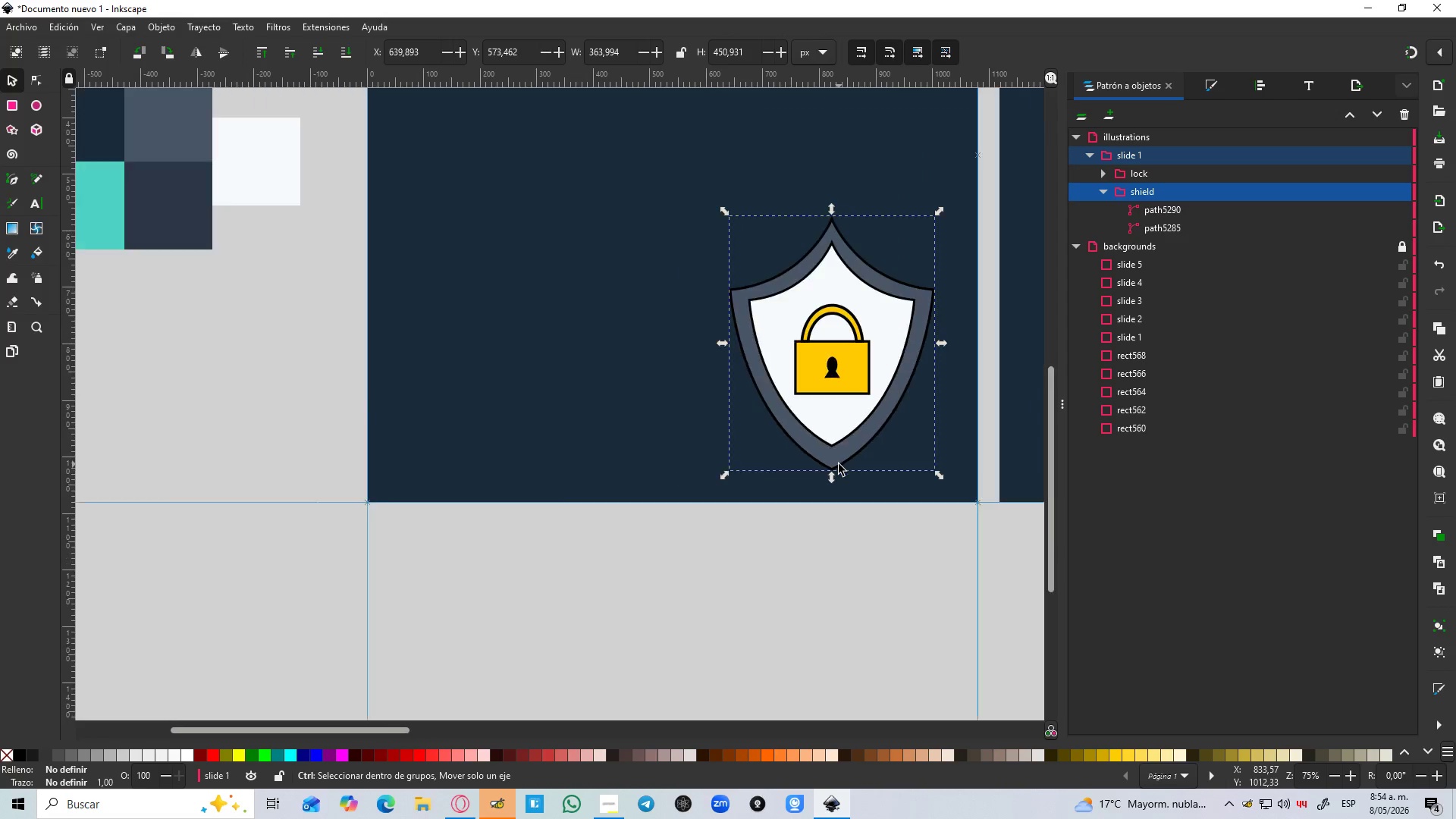 
scroll: coordinate [852, 456], scroll_direction: up, amount: 4.0
 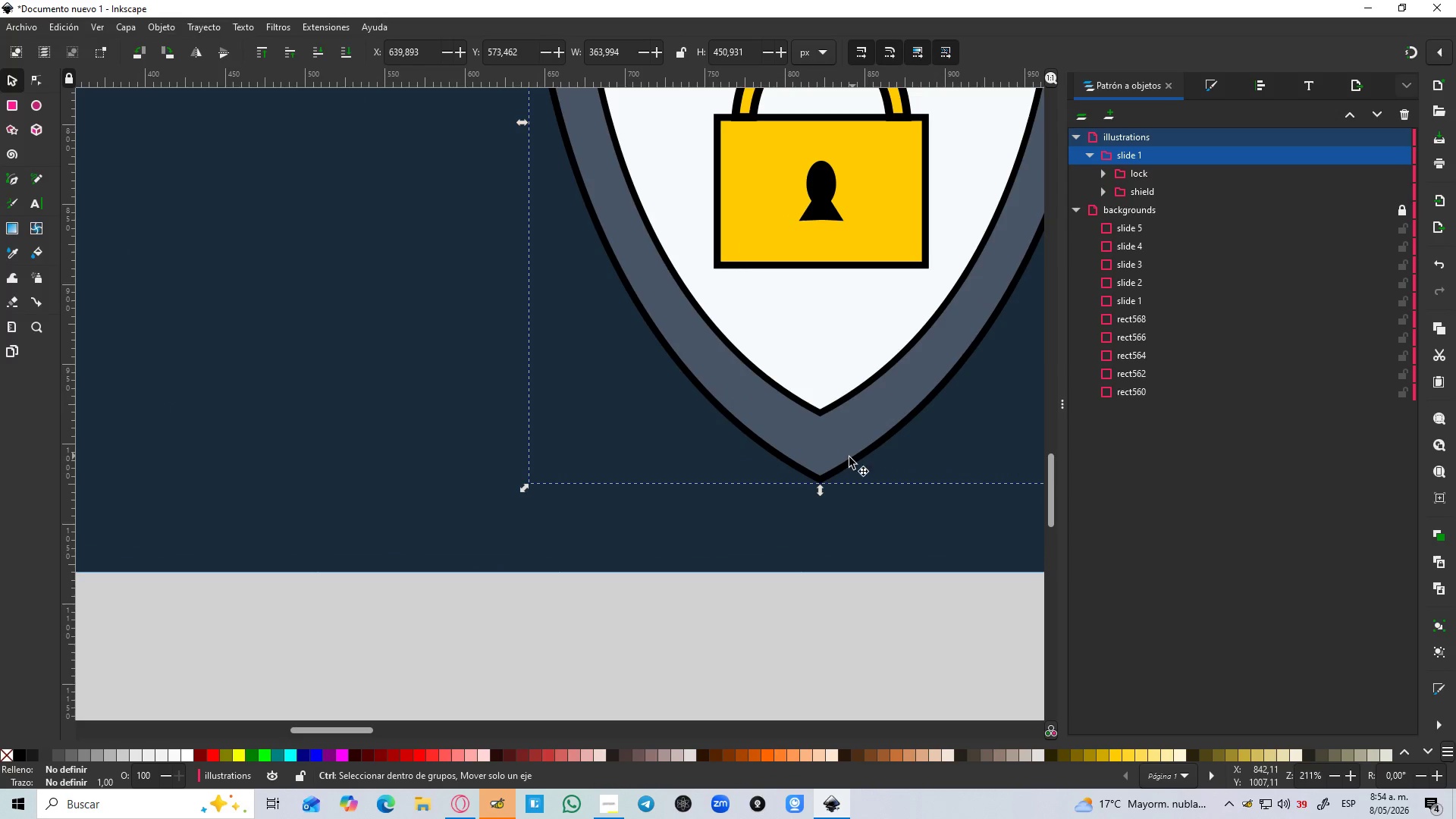 
left_click([839, 463])
 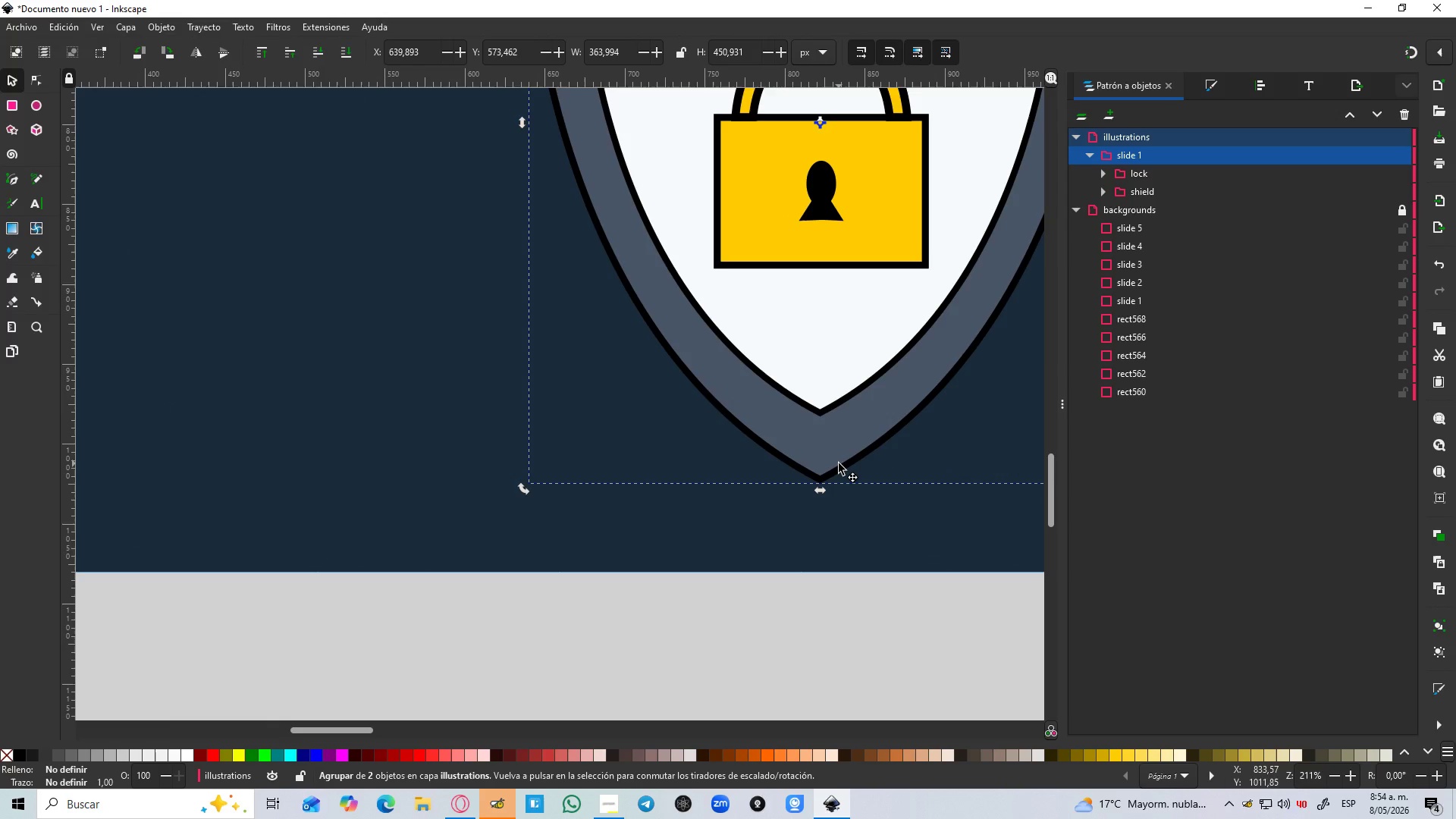 
double_click([839, 463])
 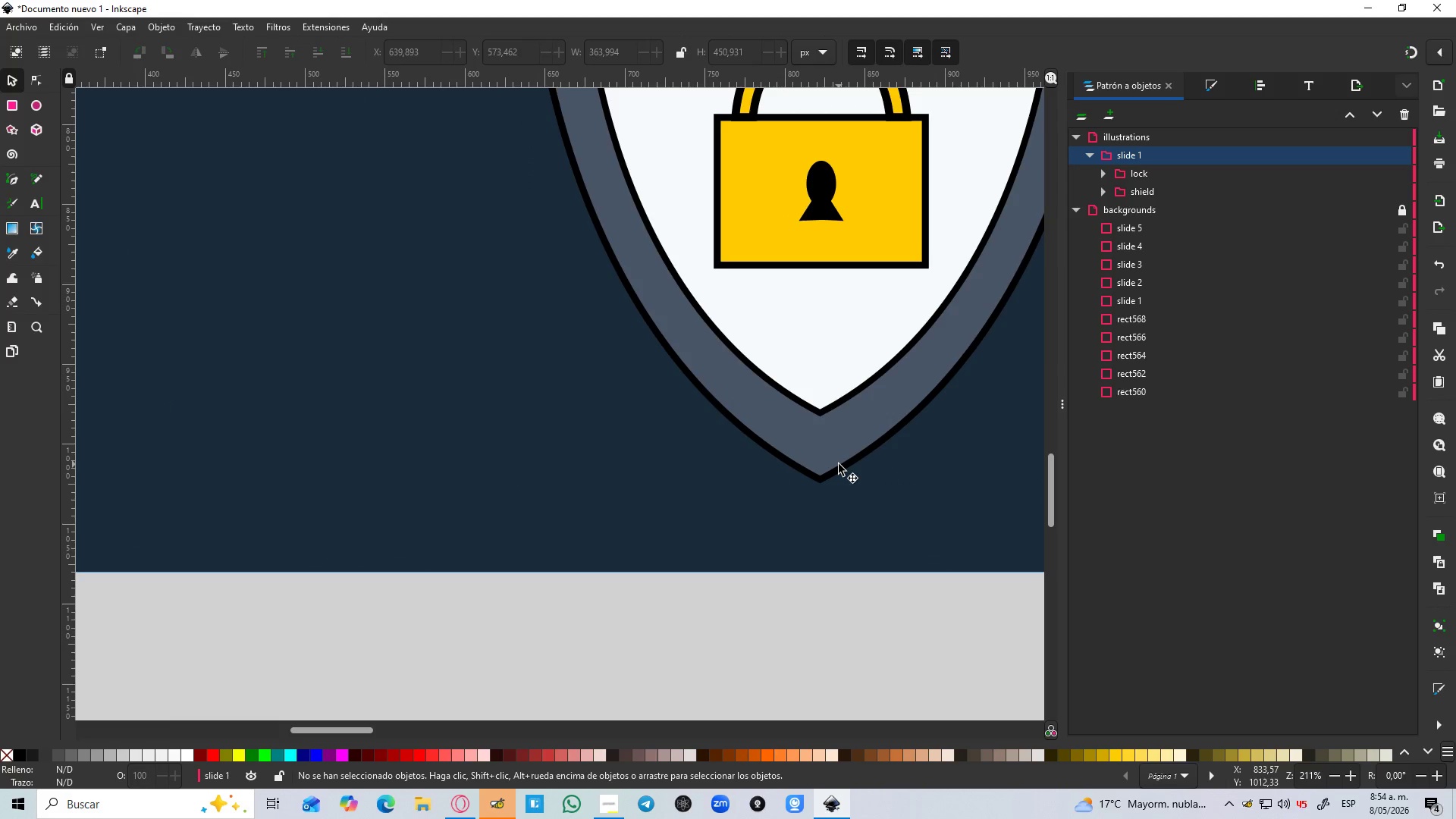 
triple_click([839, 464])
 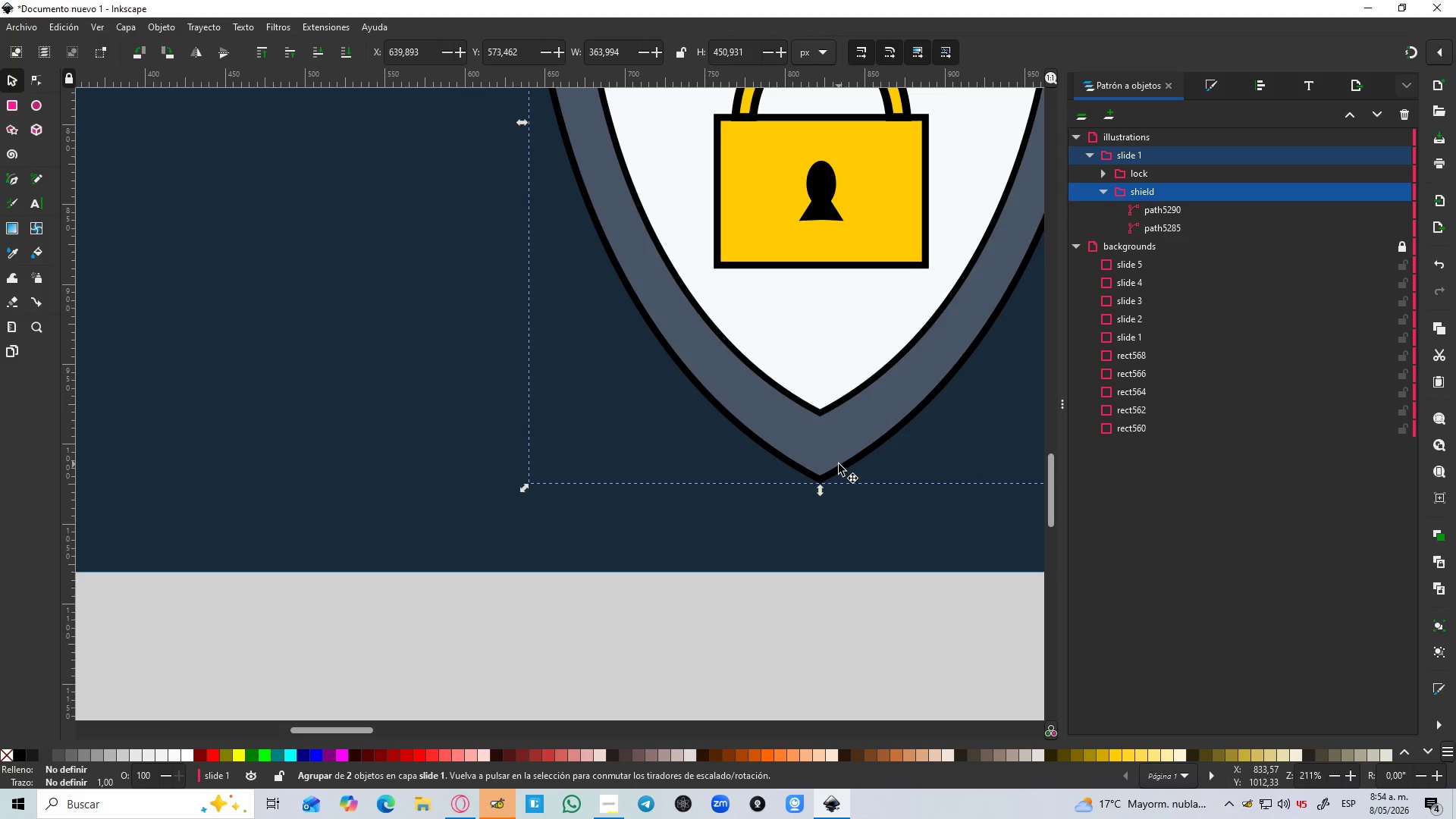 
hold_key(key=ControlLeft, duration=0.91)
scroll: coordinate [839, 464], scroll_direction: down, amount: 3.0
 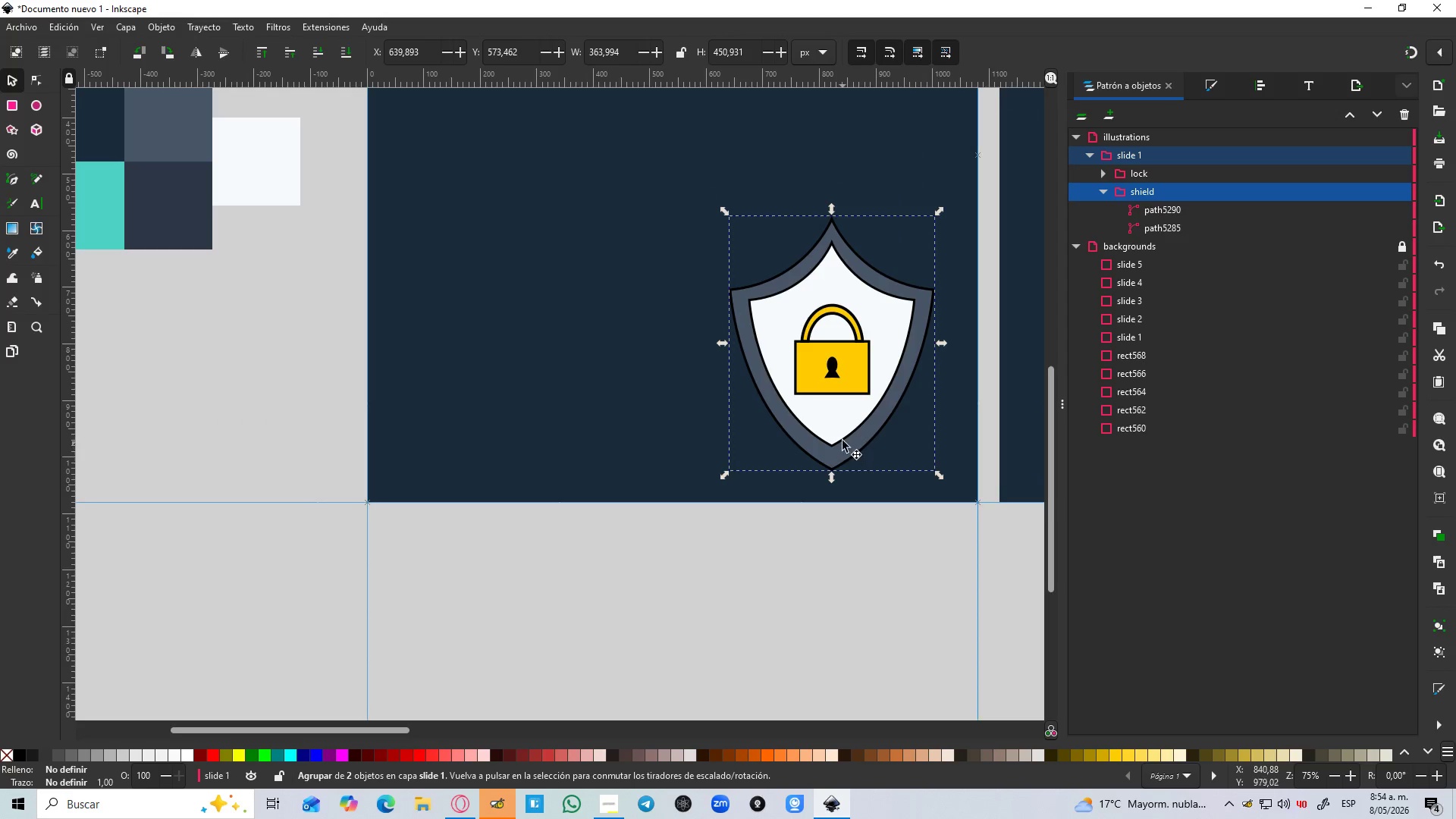 
hold_key(key=ControlLeft, duration=0.42)
scroll: coordinate [842, 421], scroll_direction: down, amount: 2.0
 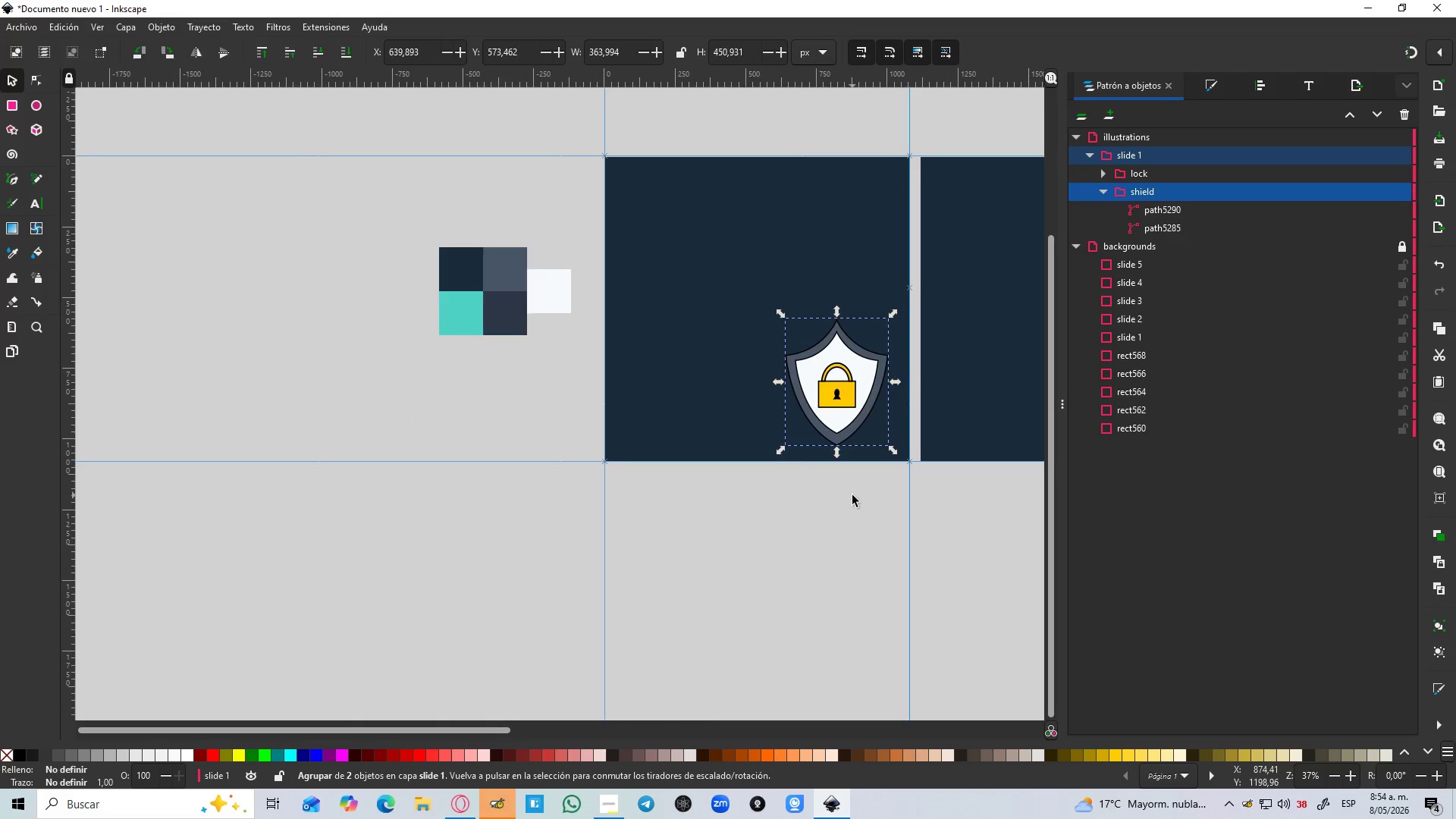 
hold_key(key=ControlLeft, duration=1.36)
scroll: coordinate [852, 485], scroll_direction: down, amount: 2.0
 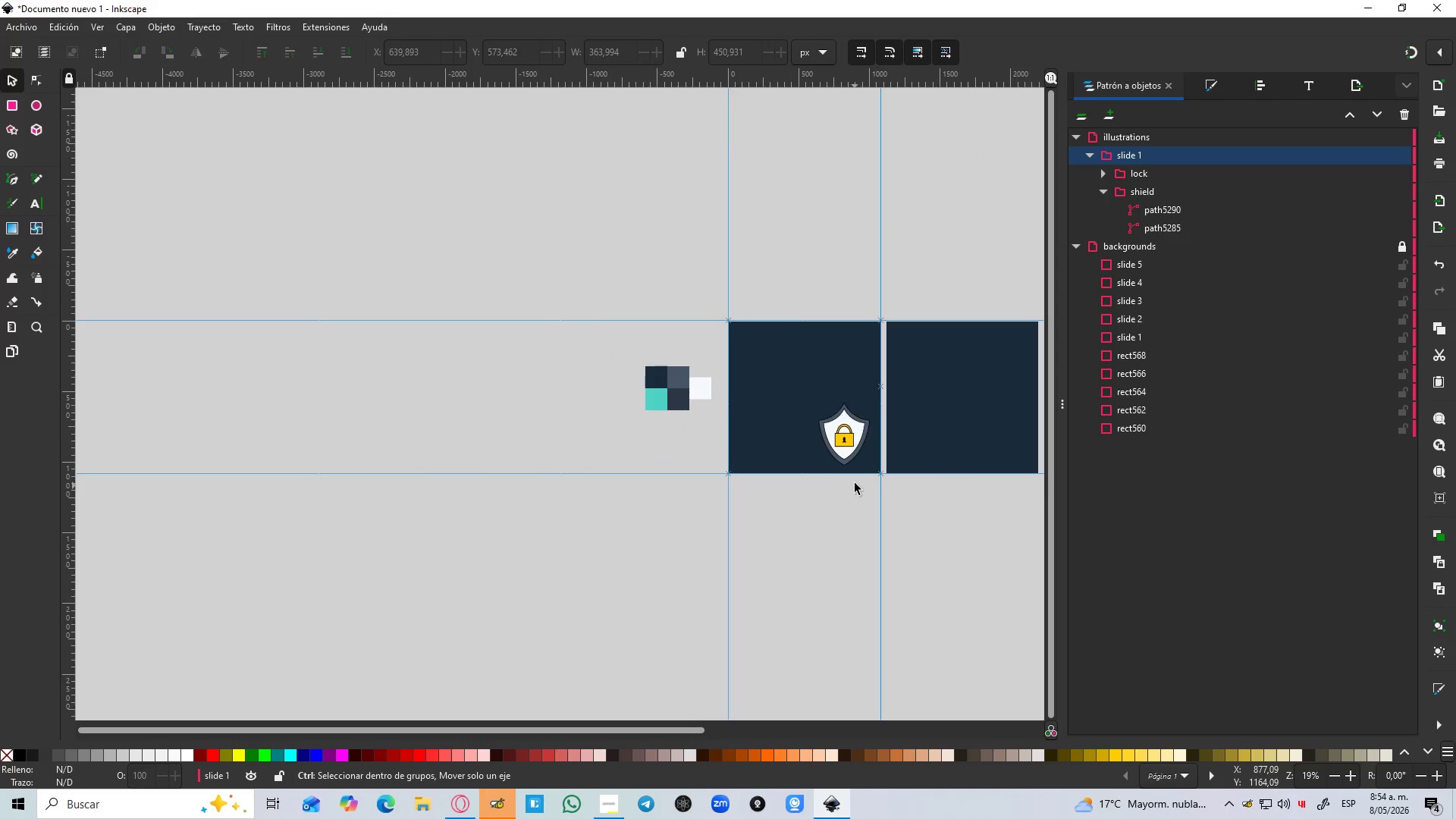 
scroll: coordinate [860, 477], scroll_direction: up, amount: 1.0
 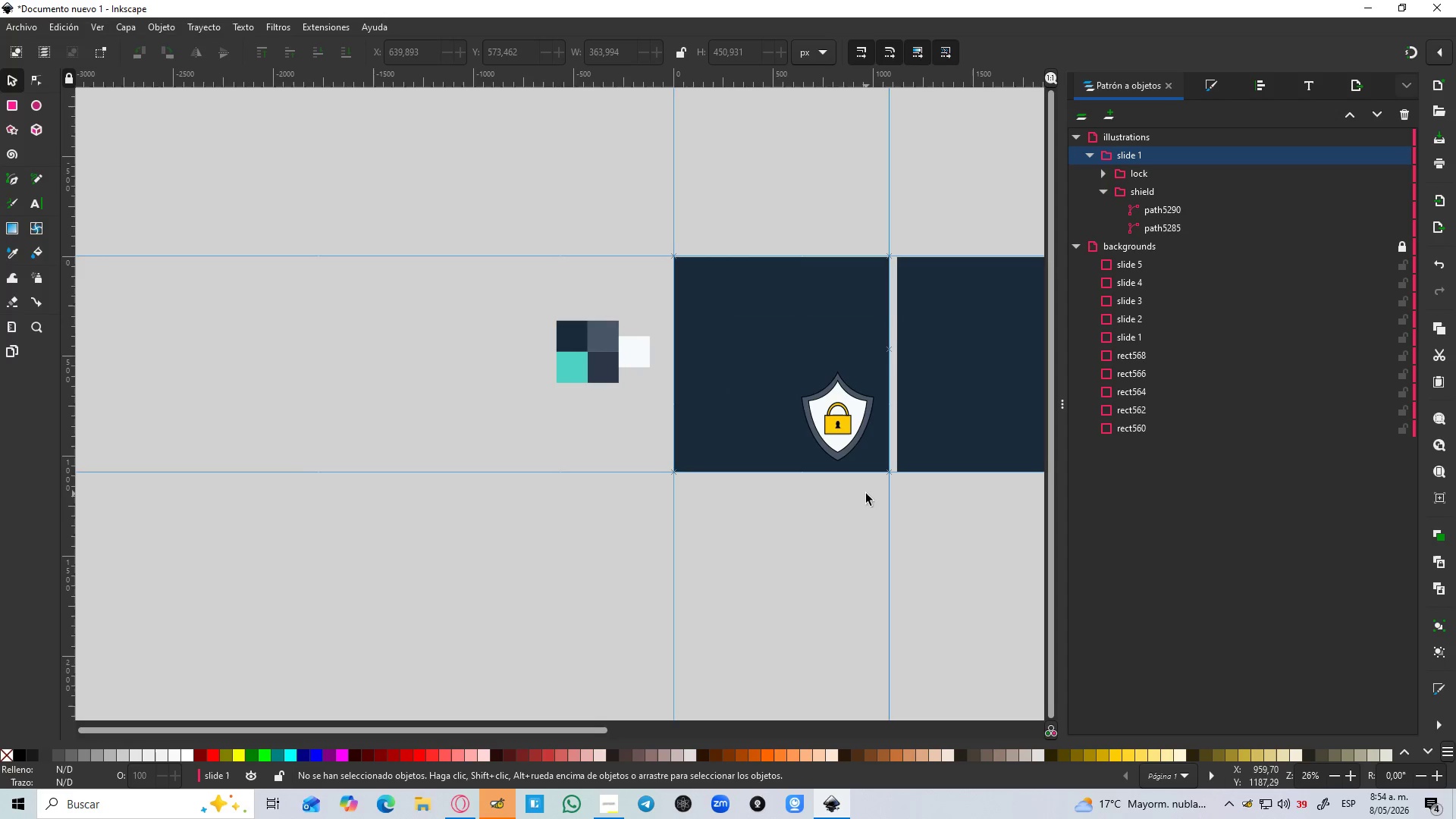 
hold_key(key=Space, duration=0.41)
 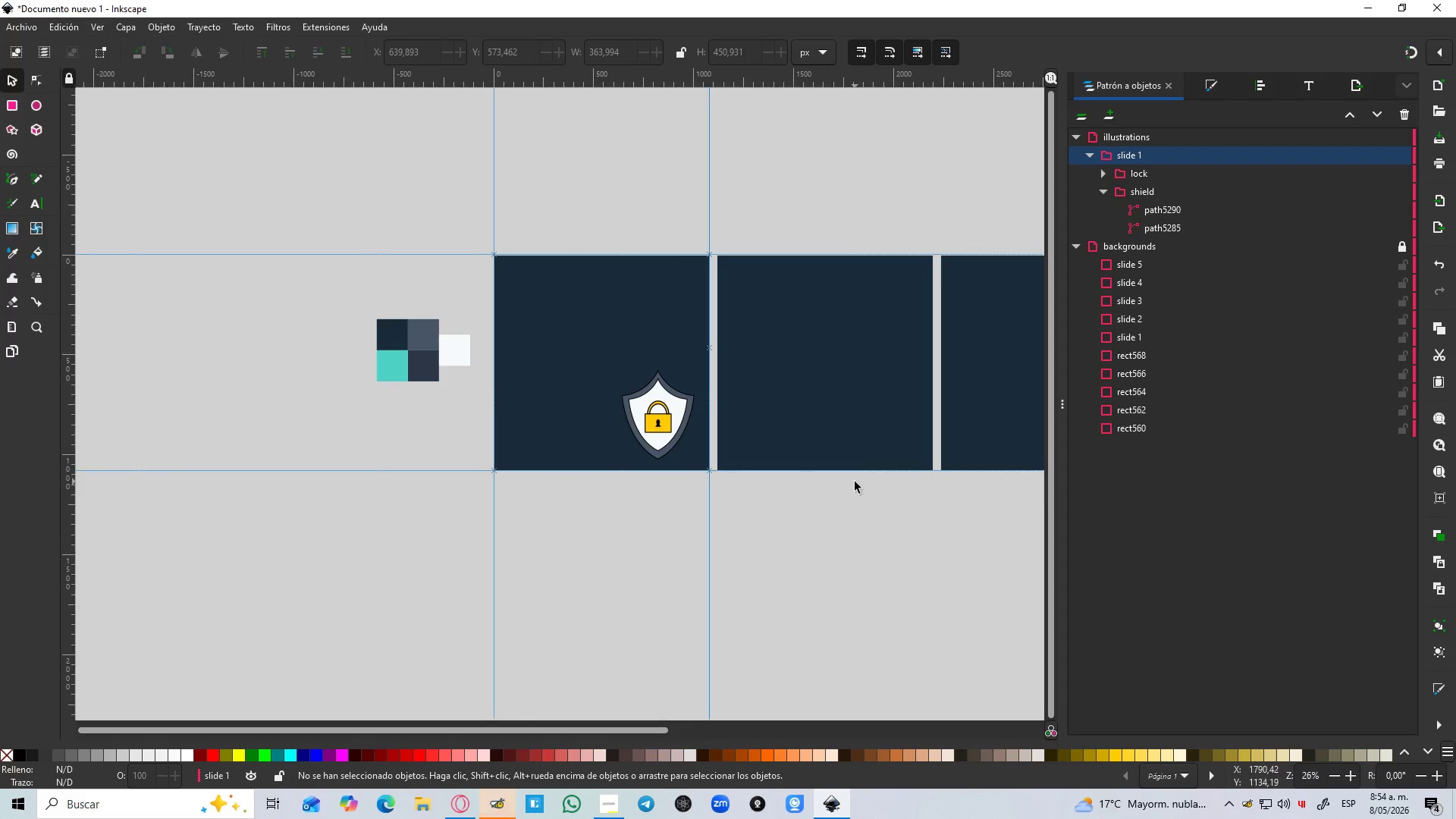 
hold_key(key=Space, duration=0.33)
 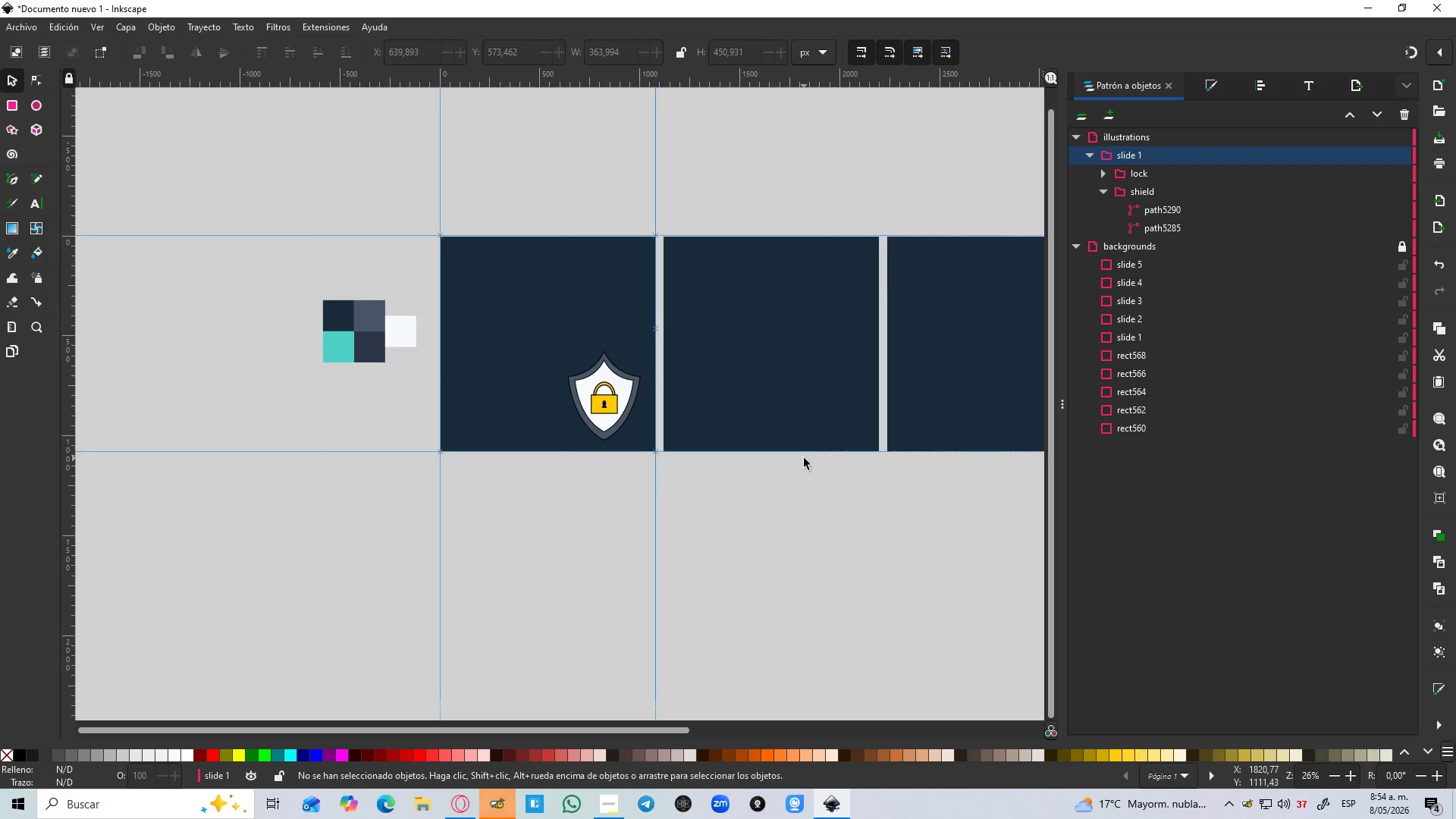 
wait(7.5)
 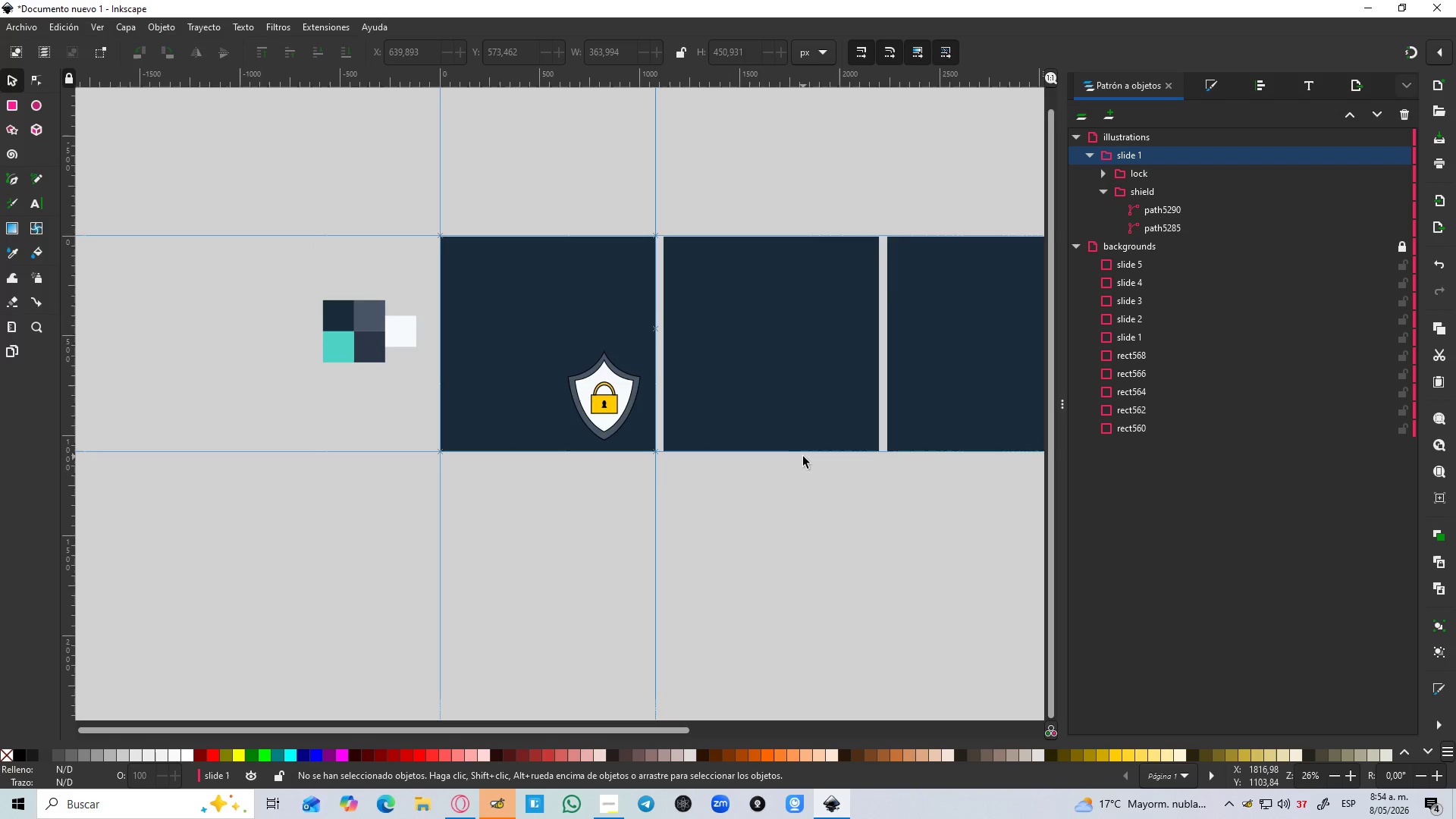 
hold_key(key=ControlLeft, duration=1.25)
scroll: coordinate [880, 463], scroll_direction: up, amount: 2.0
 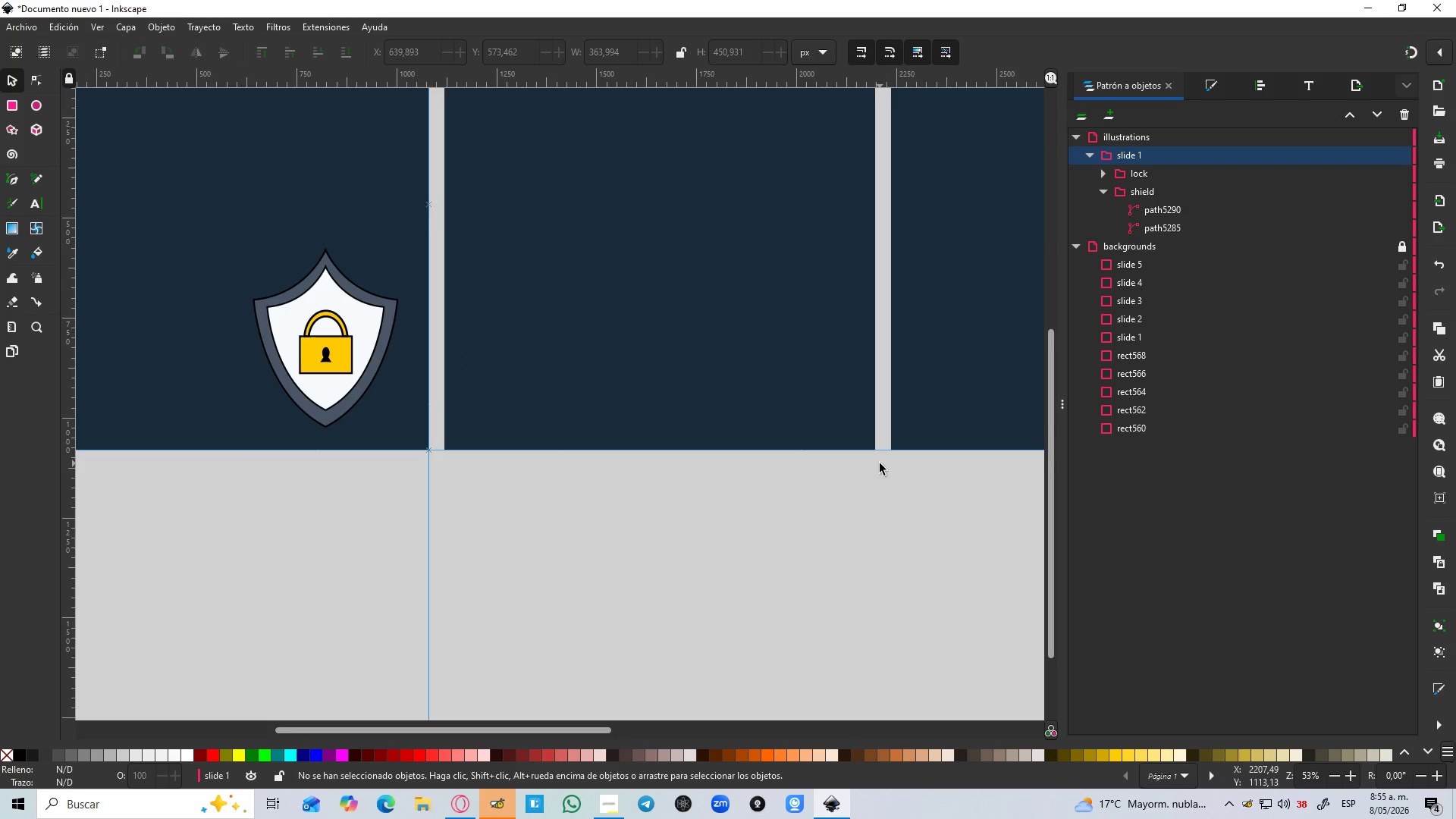 
hold_key(key=Space, duration=0.5)
 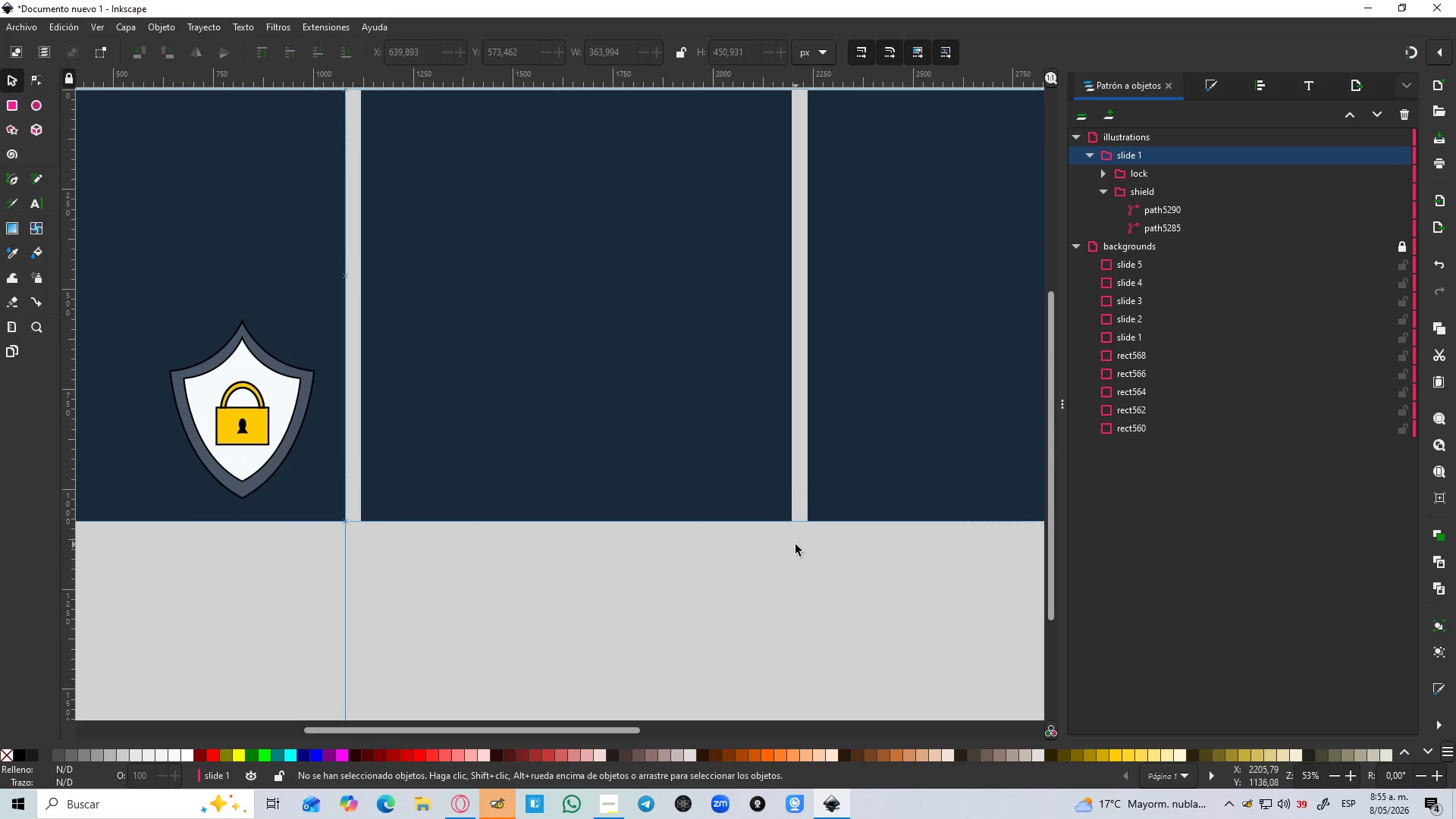 
left_click([795, 546])
 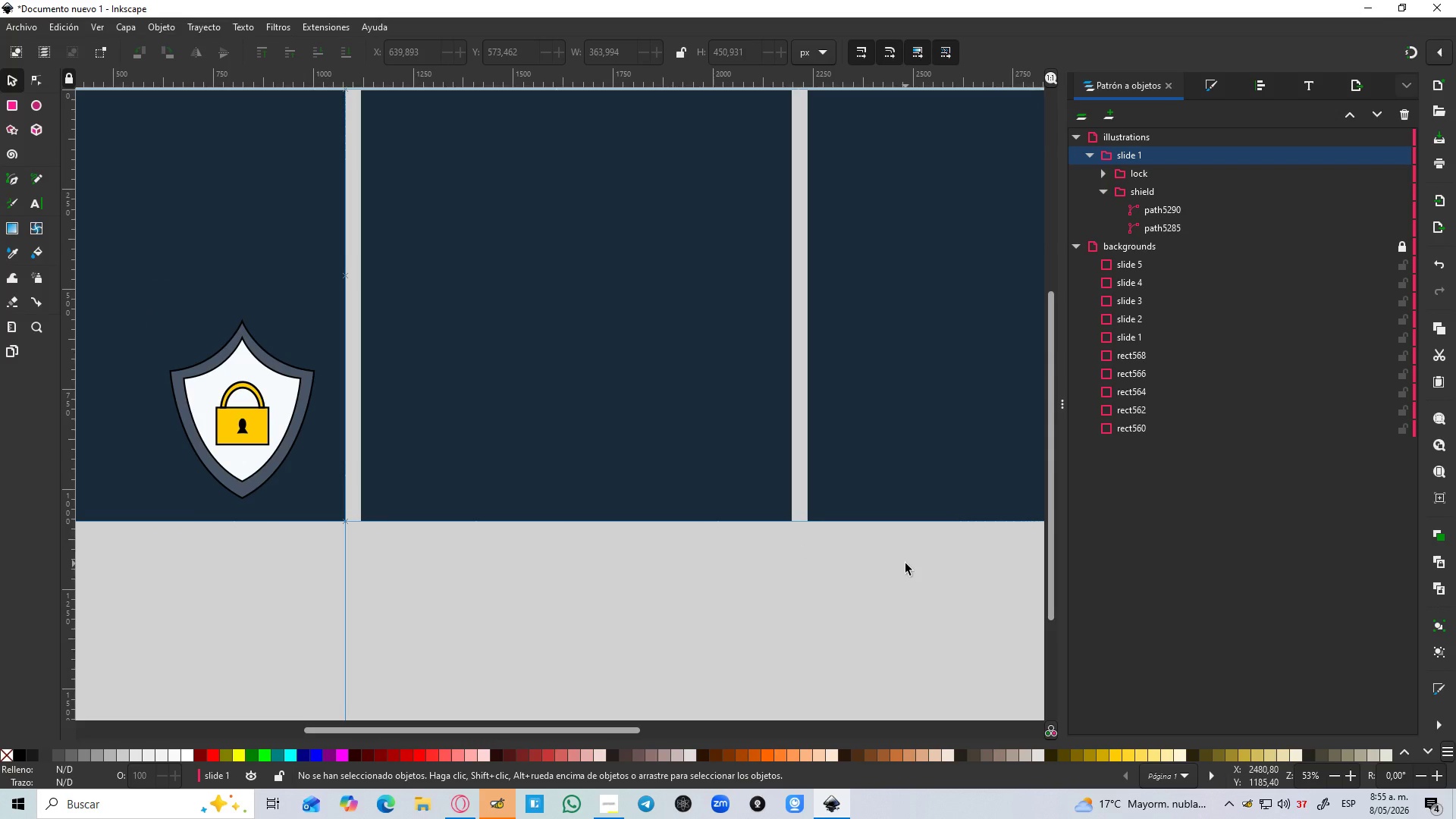 
wait(7.59)
 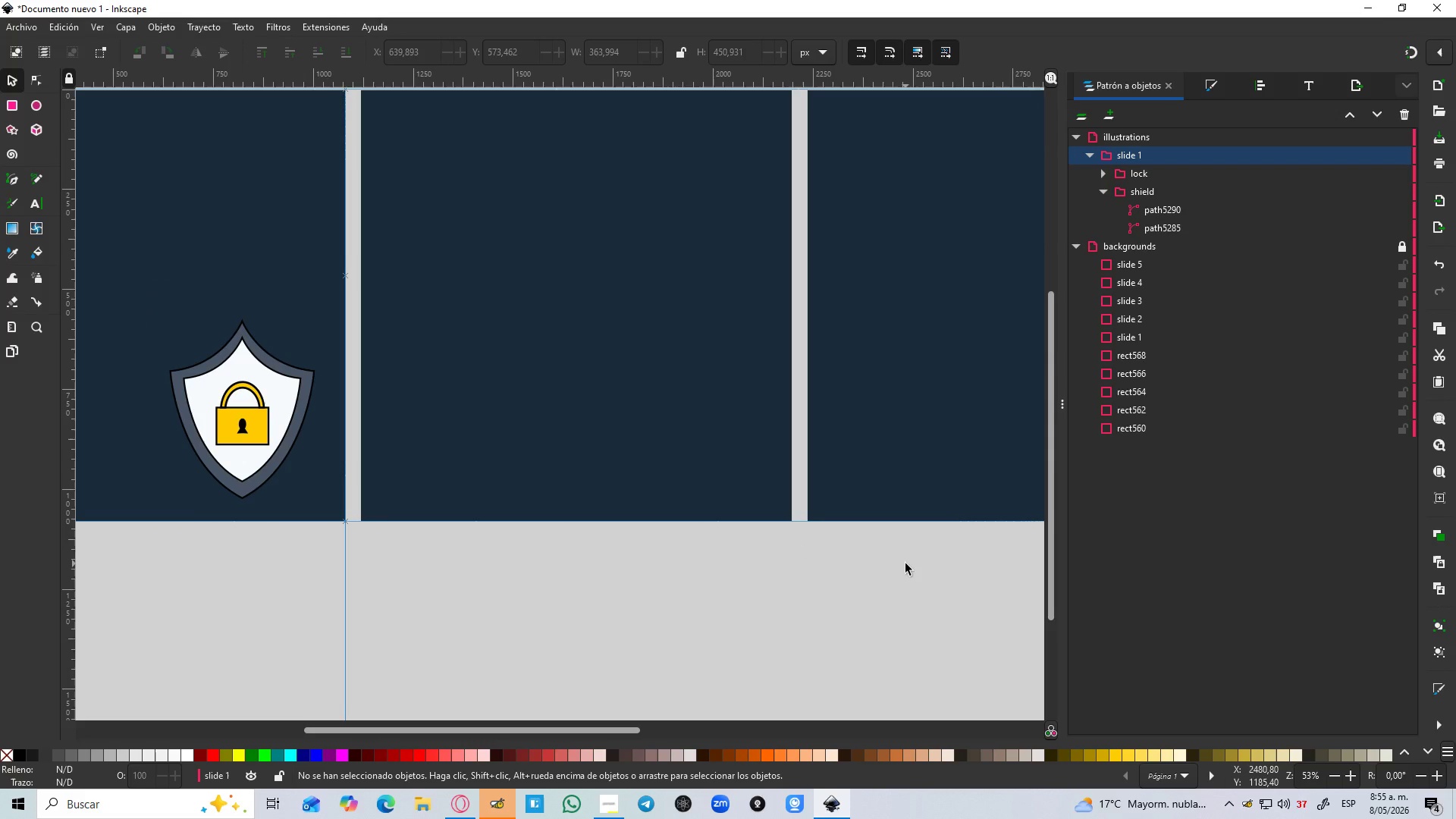 
left_click([33, 102])
 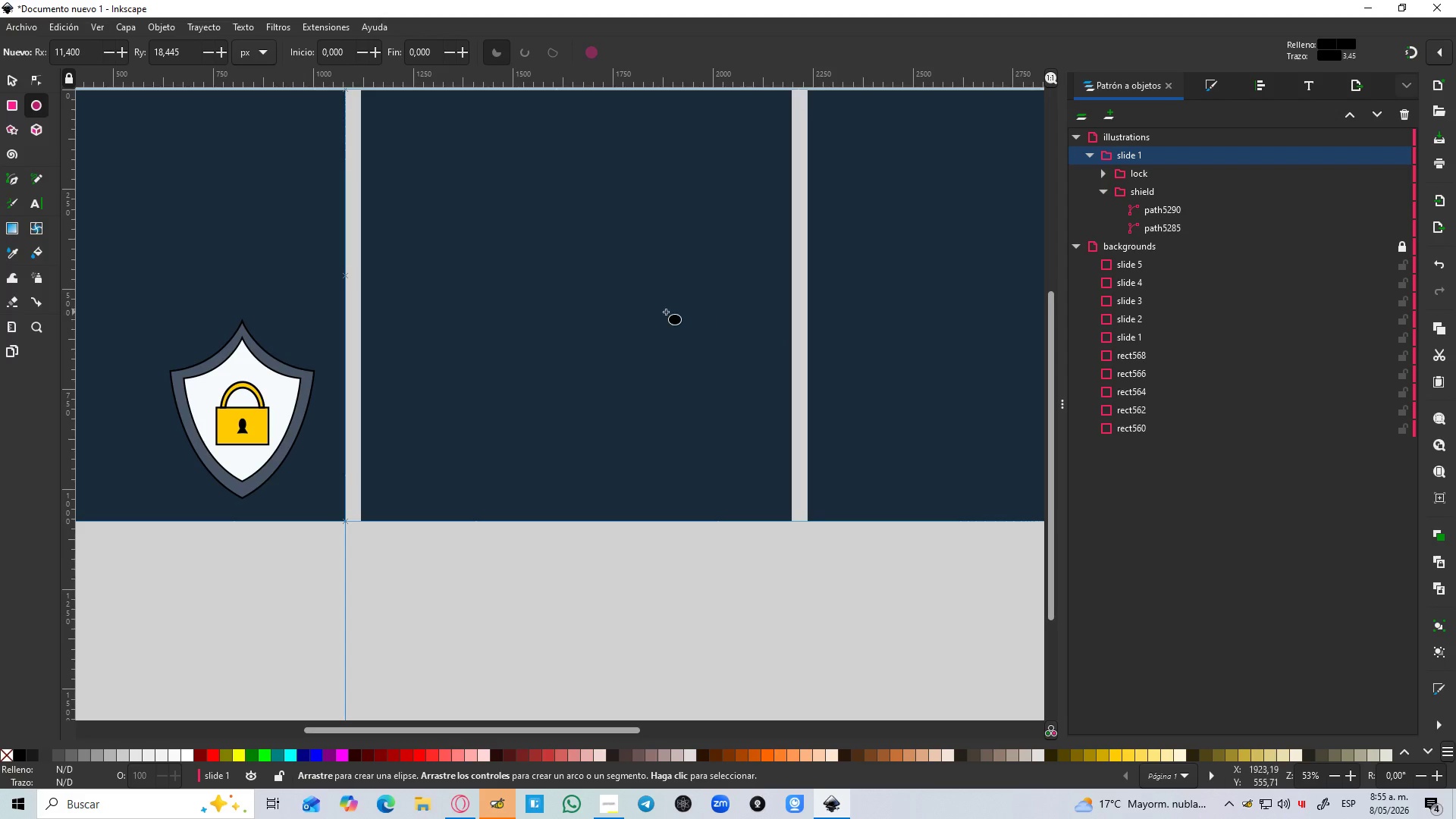 
hold_key(key=ControlLeft, duration=1.5)
left_click_drag(start_coordinate=[564, 299], to_coordinate=[754, 482])
 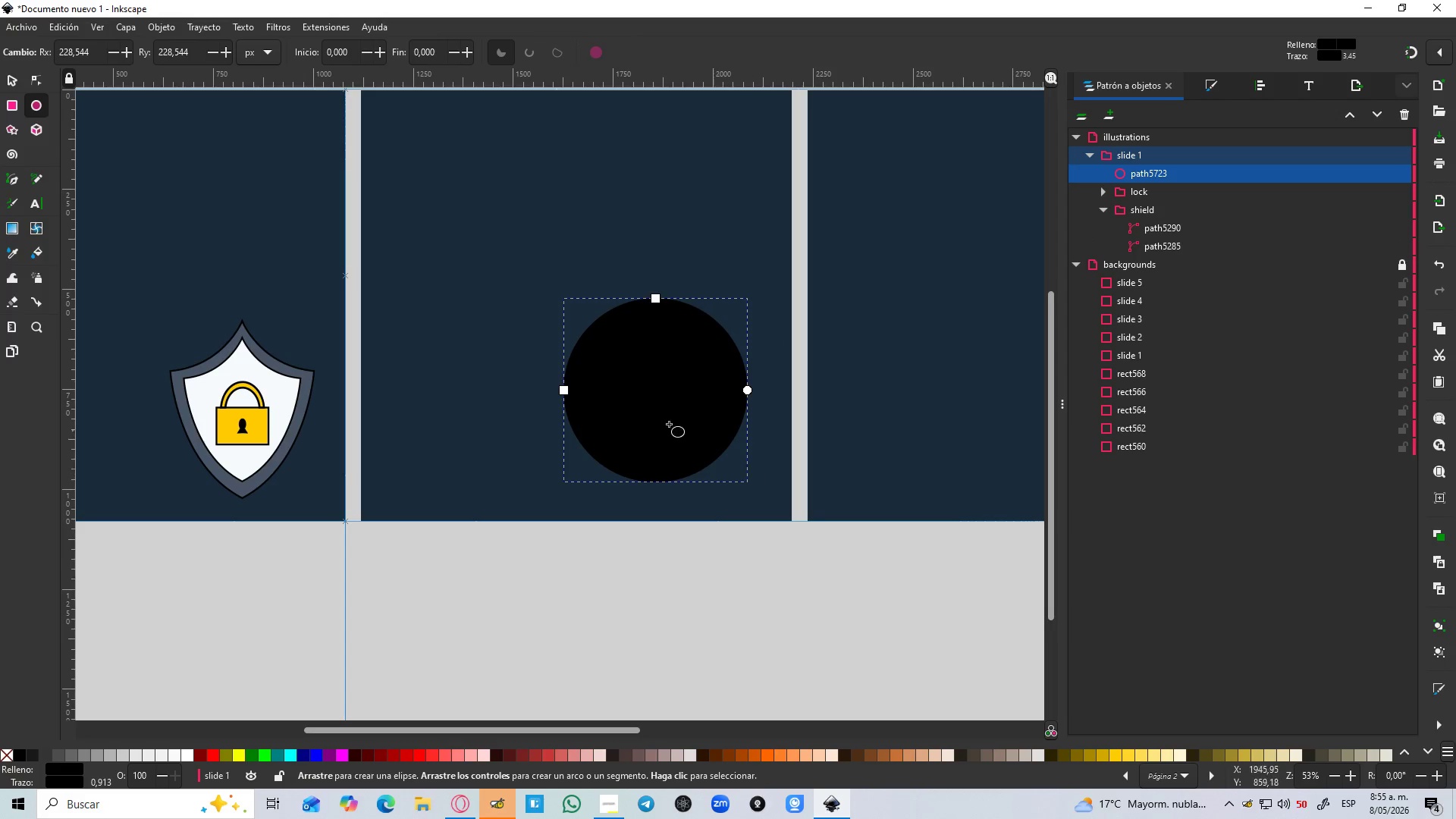 
hold_key(key=ControlLeft, duration=0.77)
 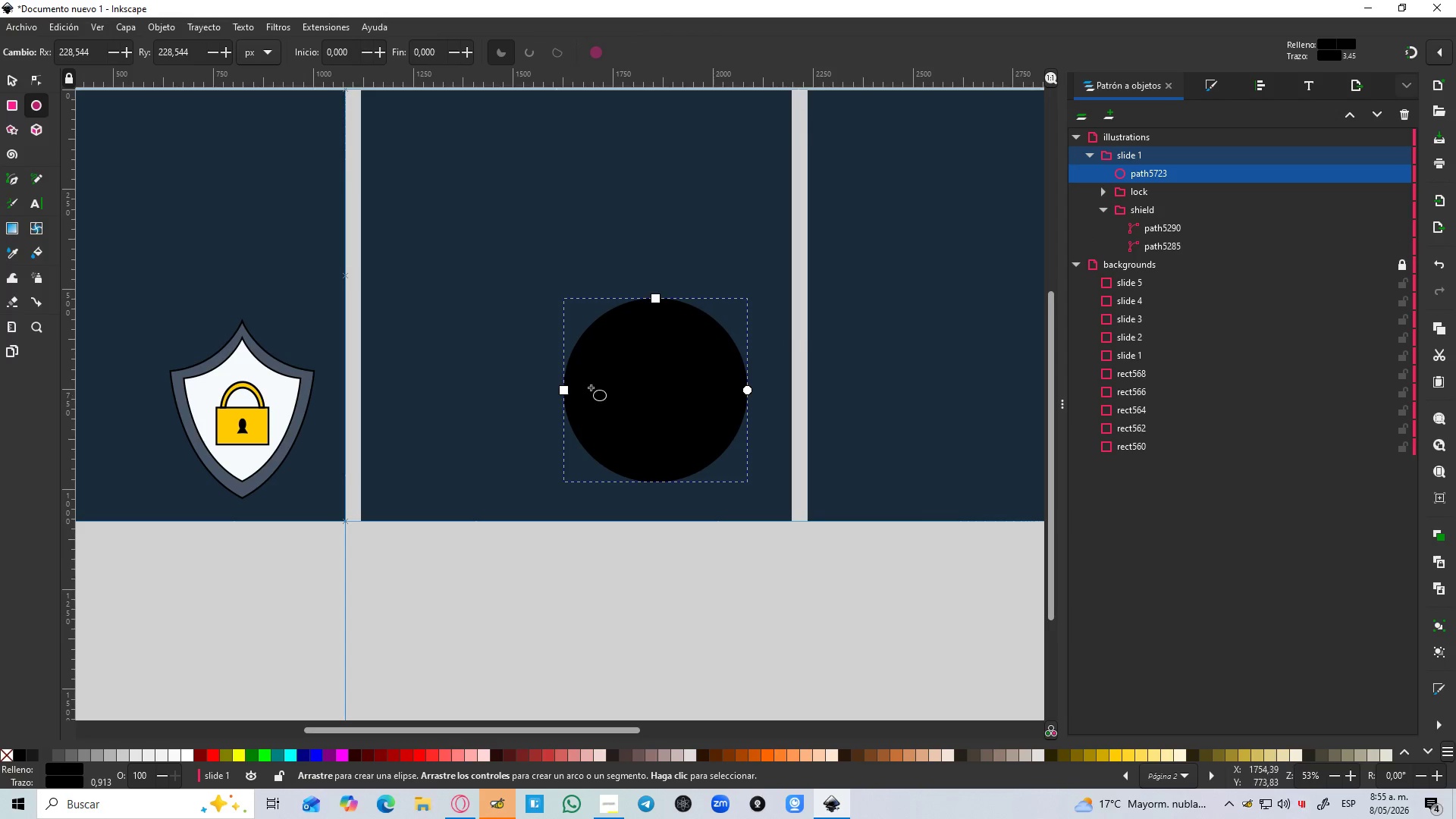 
hold_key(key=ControlLeft, duration=27.78)
left_click([1203, 91])
 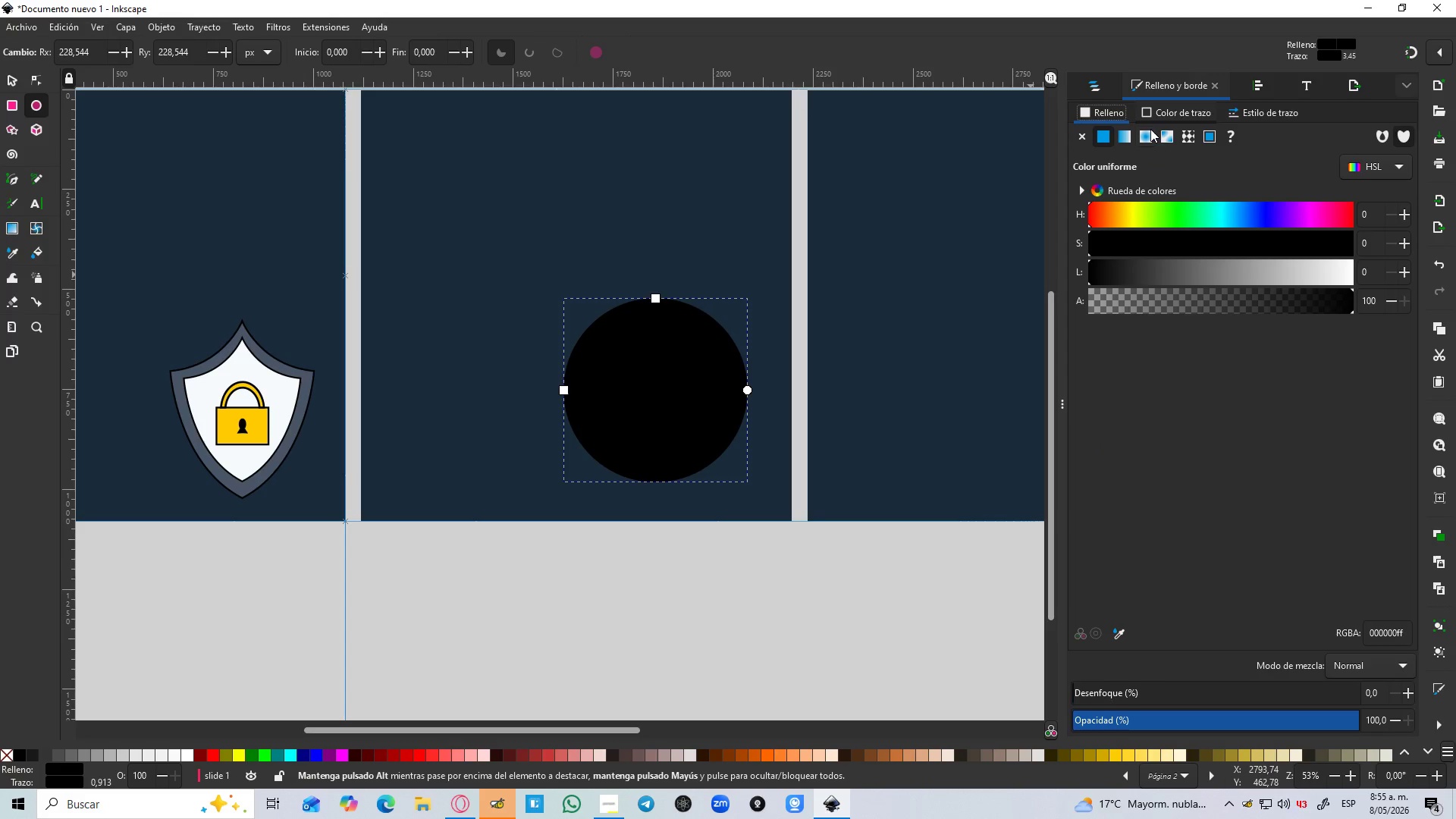 
left_click([1165, 112])
 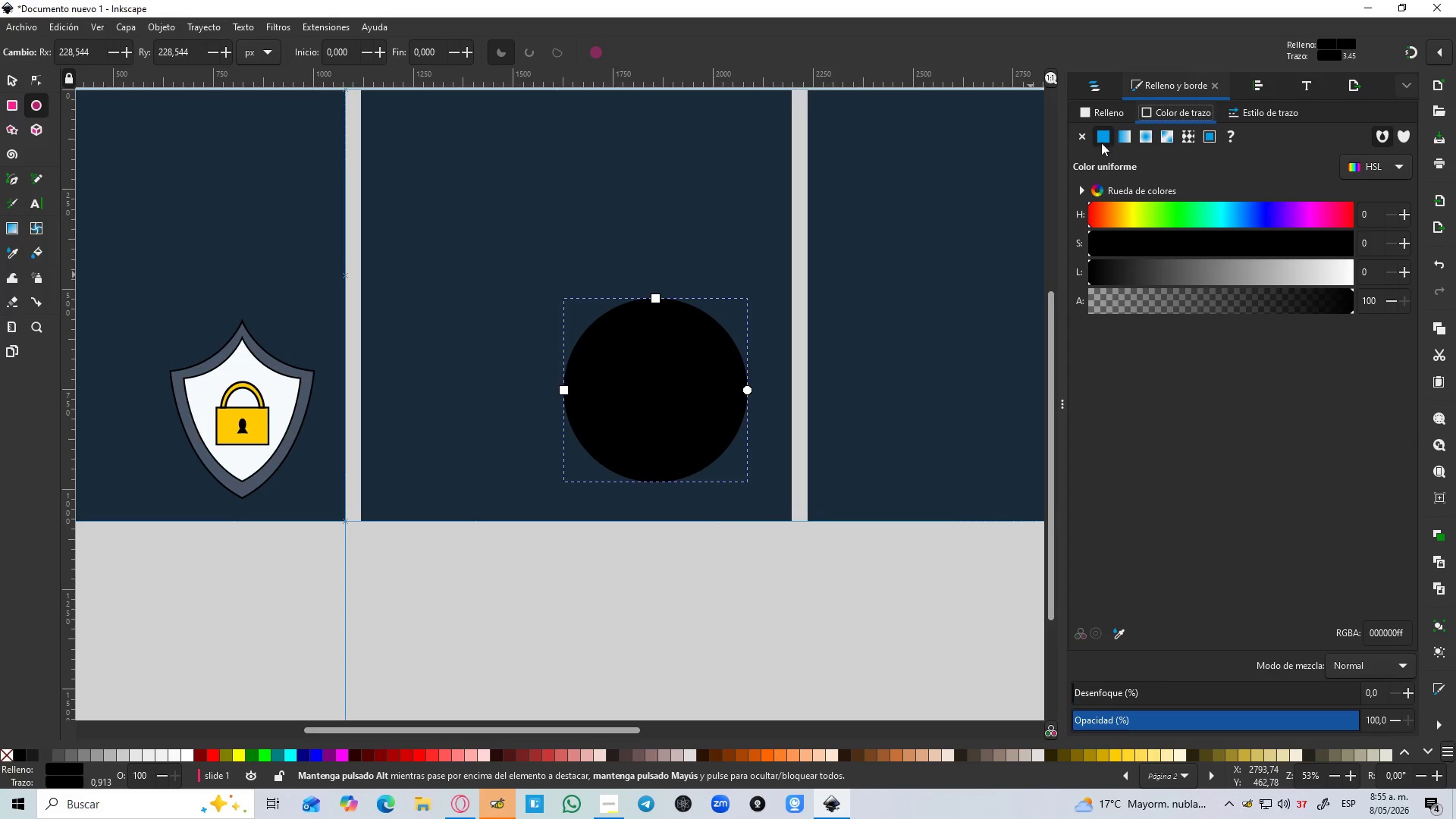 
left_click([1108, 114])
 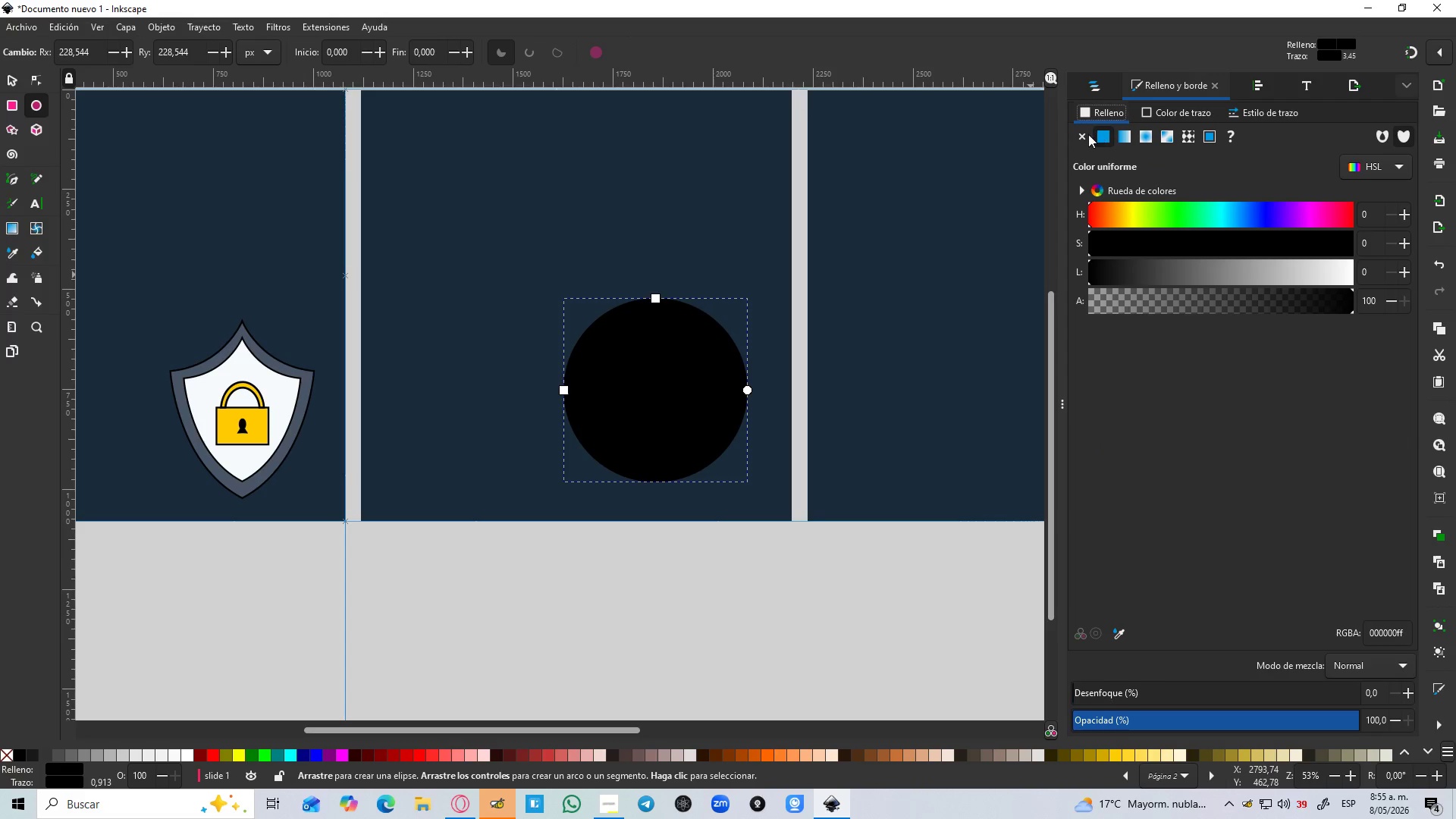 
left_click([1080, 140])
 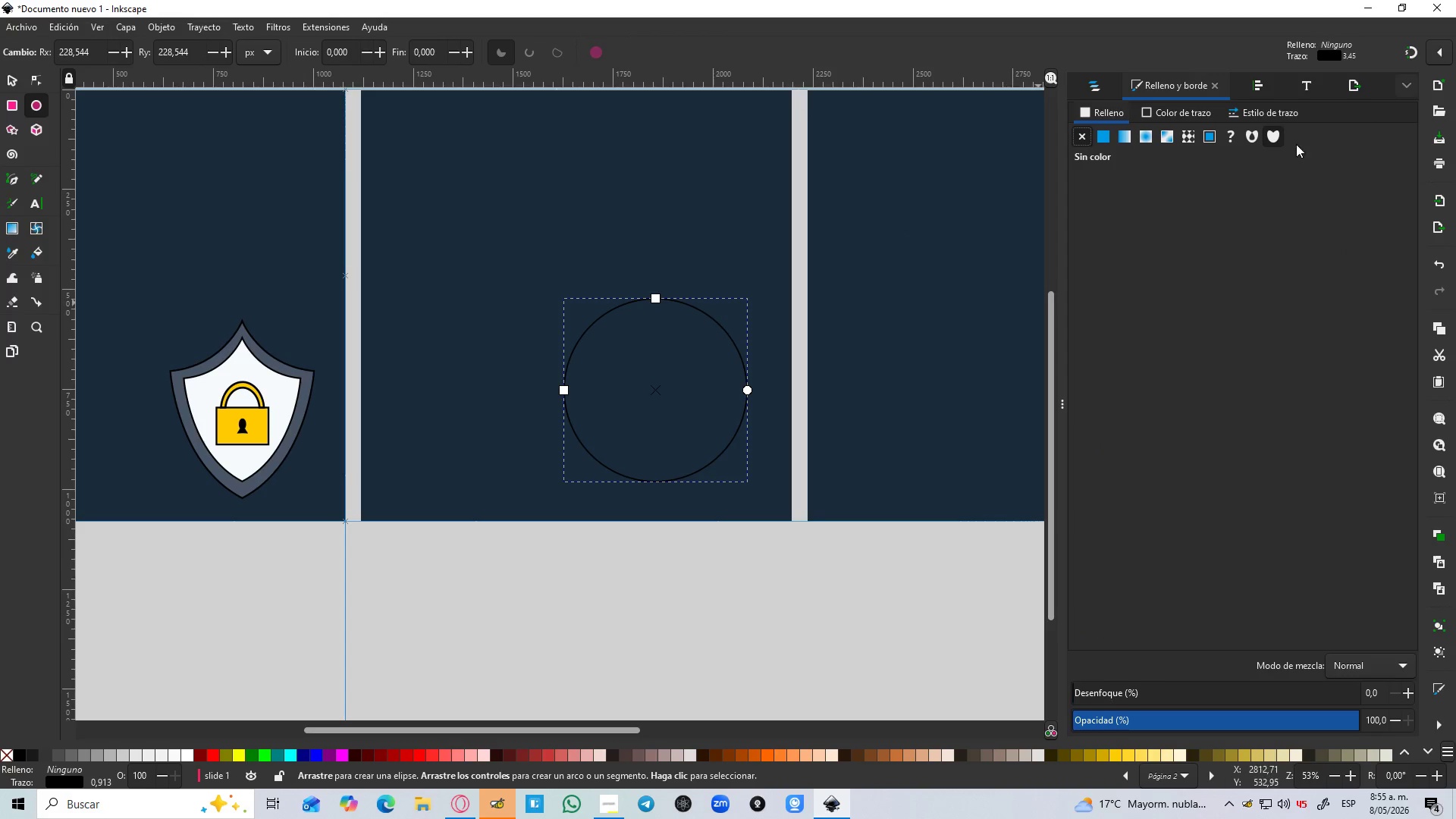 
left_click([1254, 112])
 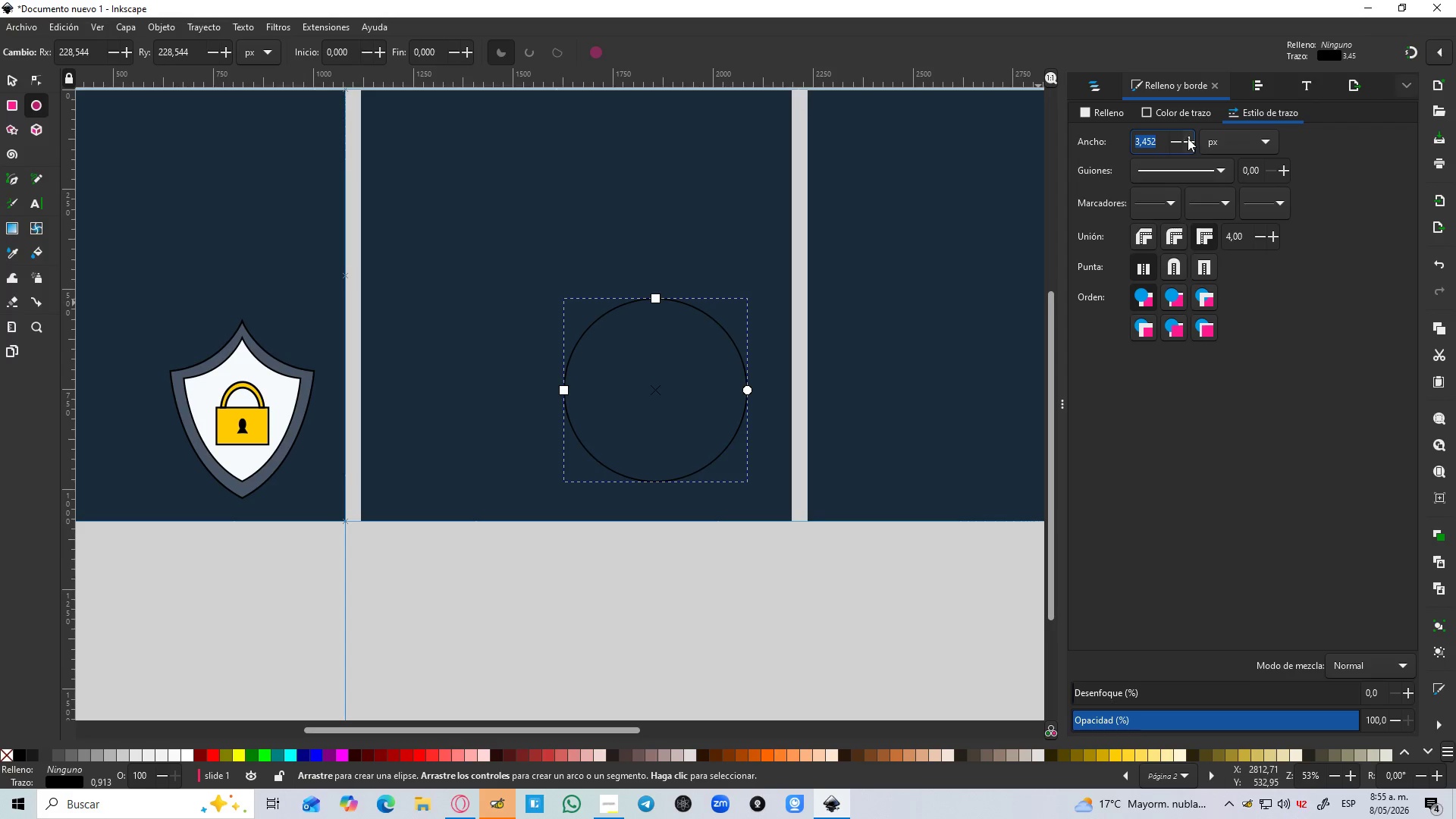 
double_click([1189, 138])
 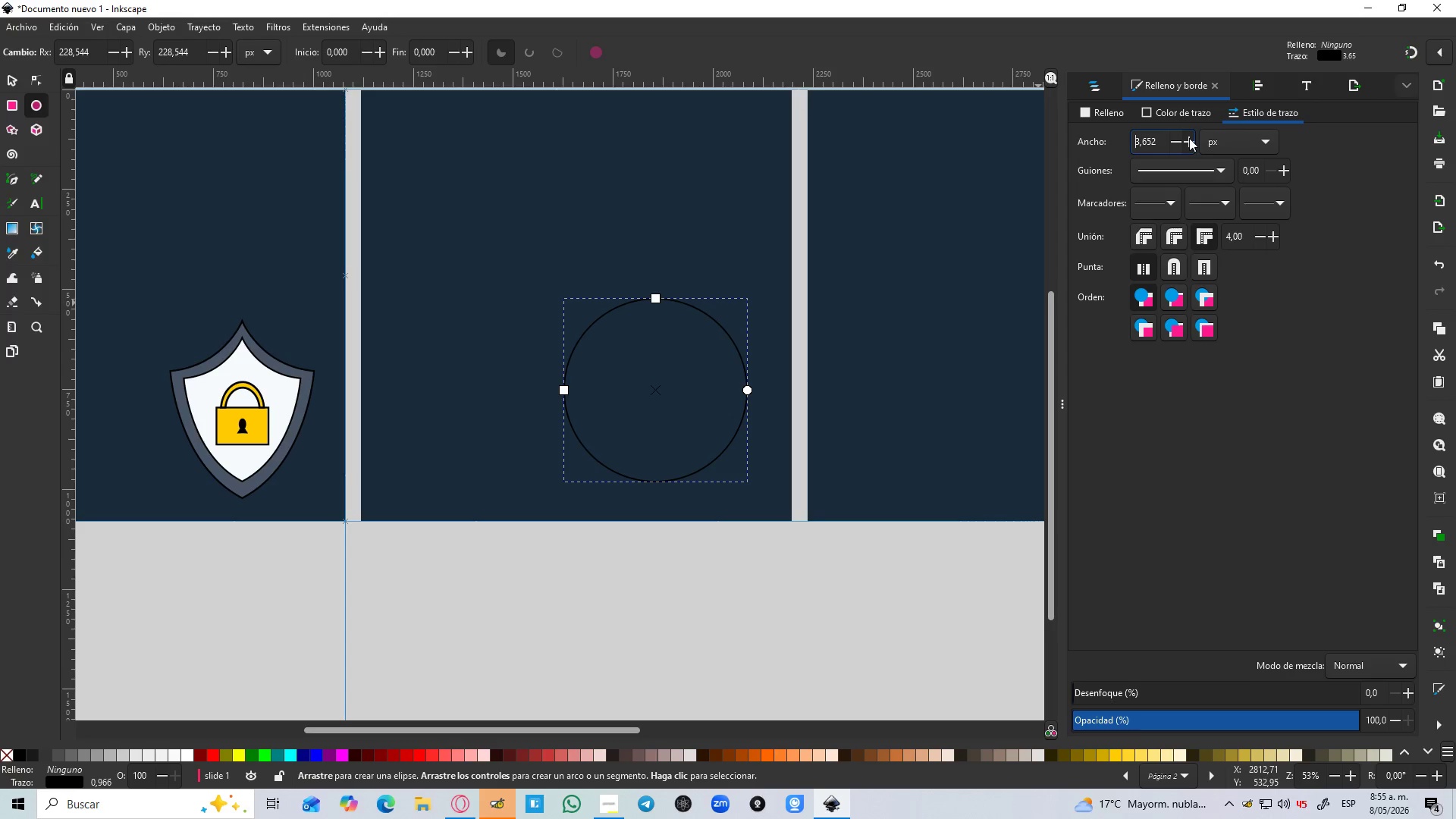 
triple_click([1189, 138])
 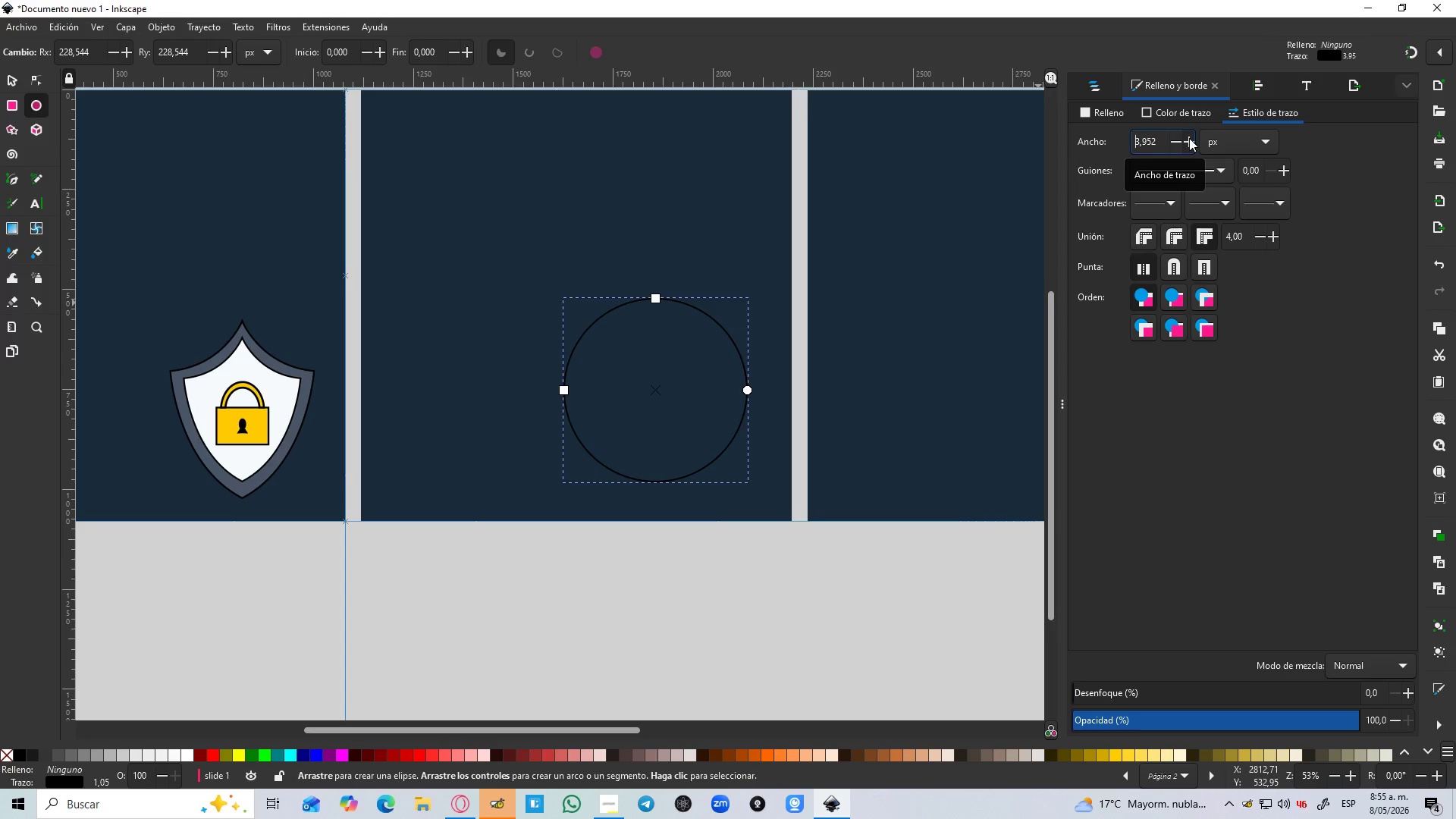 
triple_click([1189, 138])
 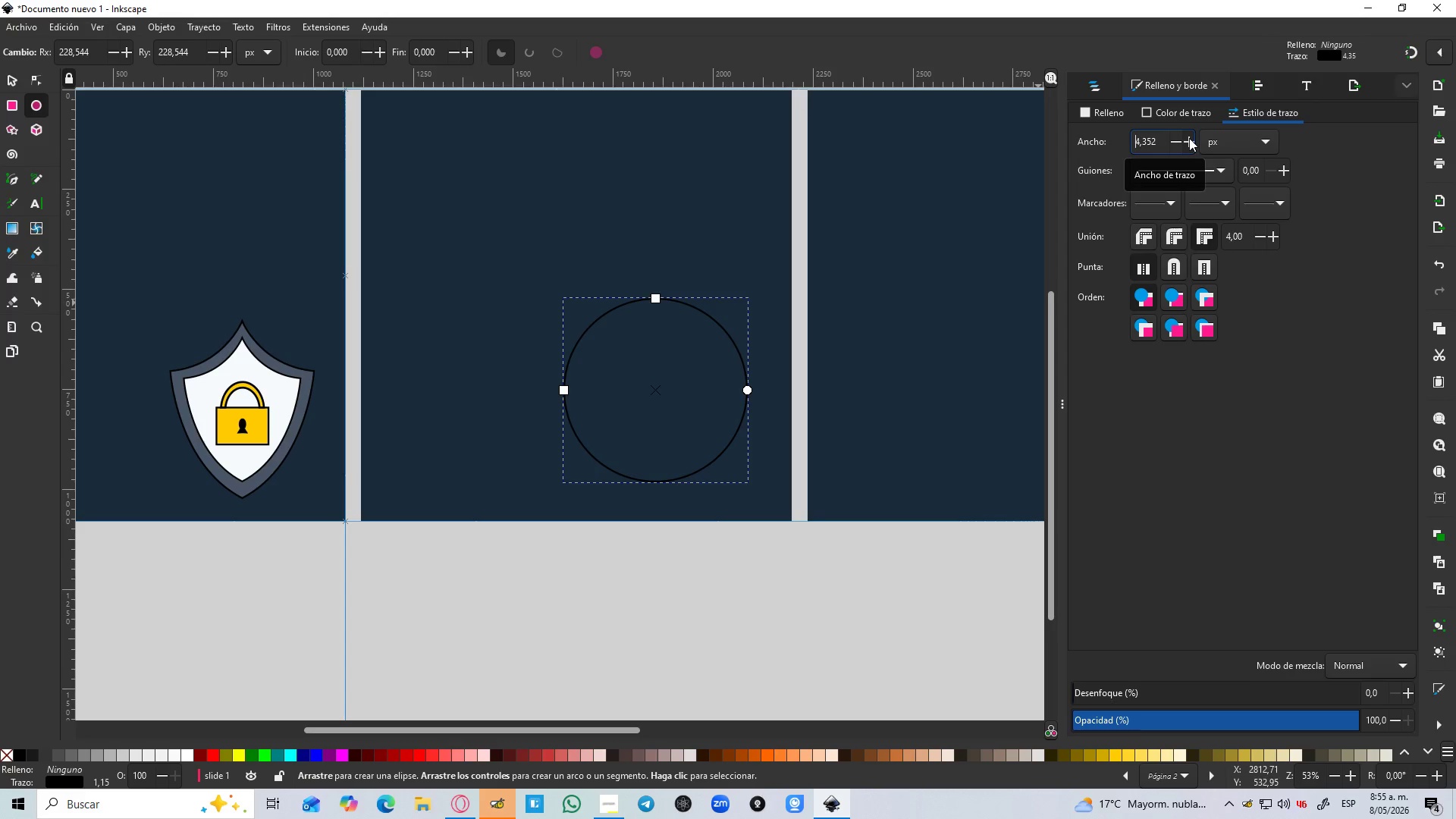 
double_click([1189, 138])
 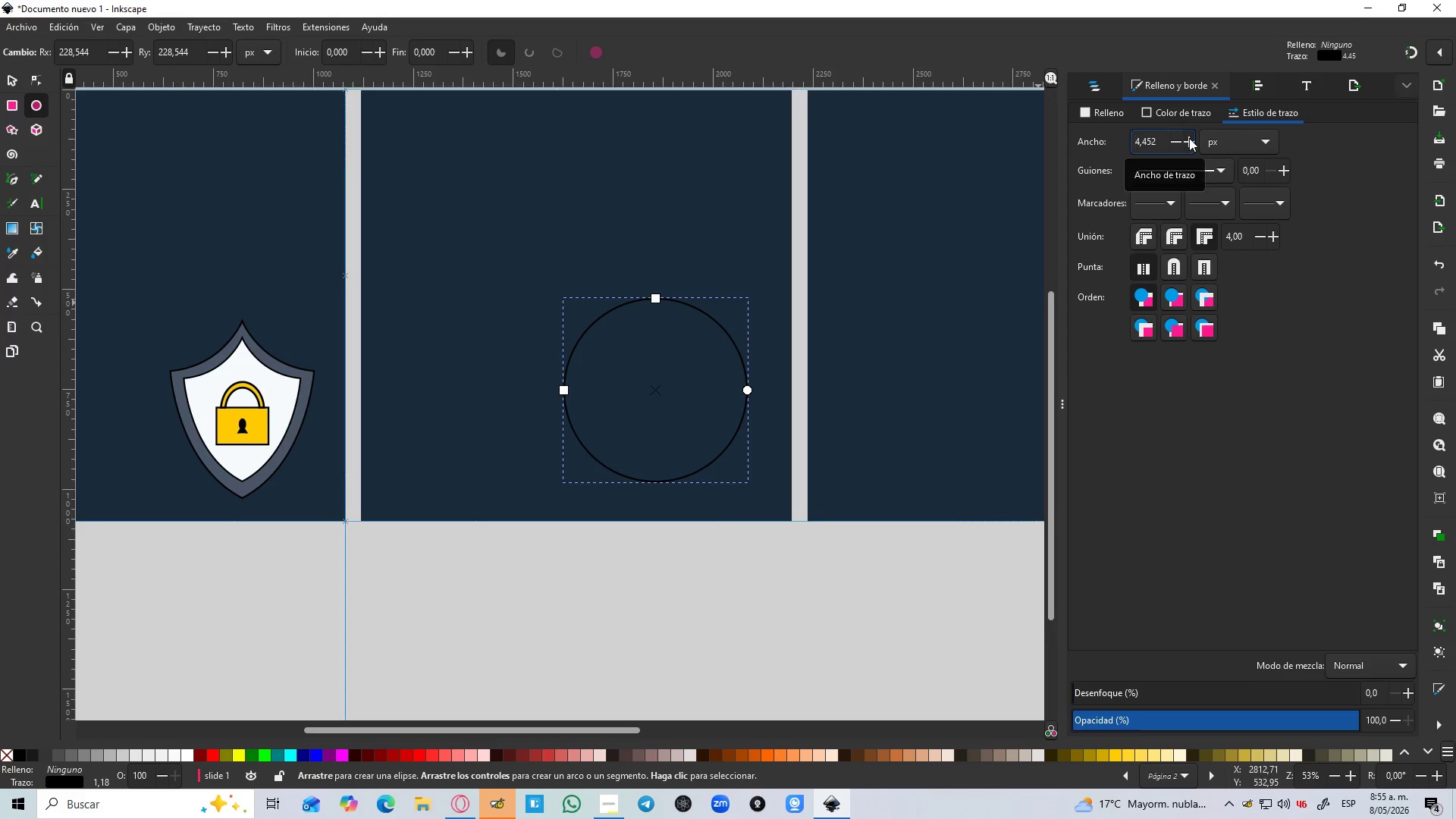 
triple_click([1189, 138])
 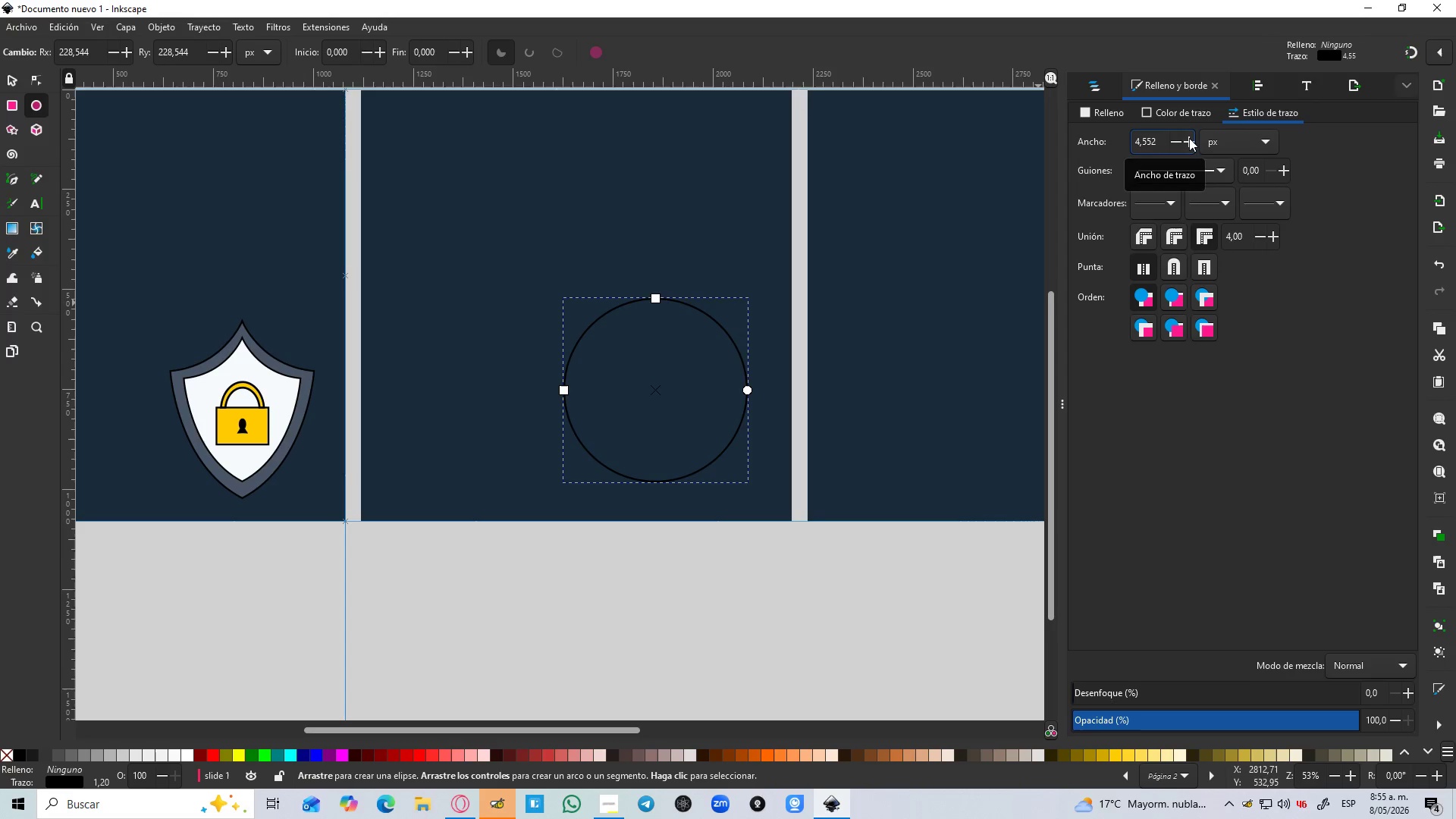 
triple_click([1189, 138])
 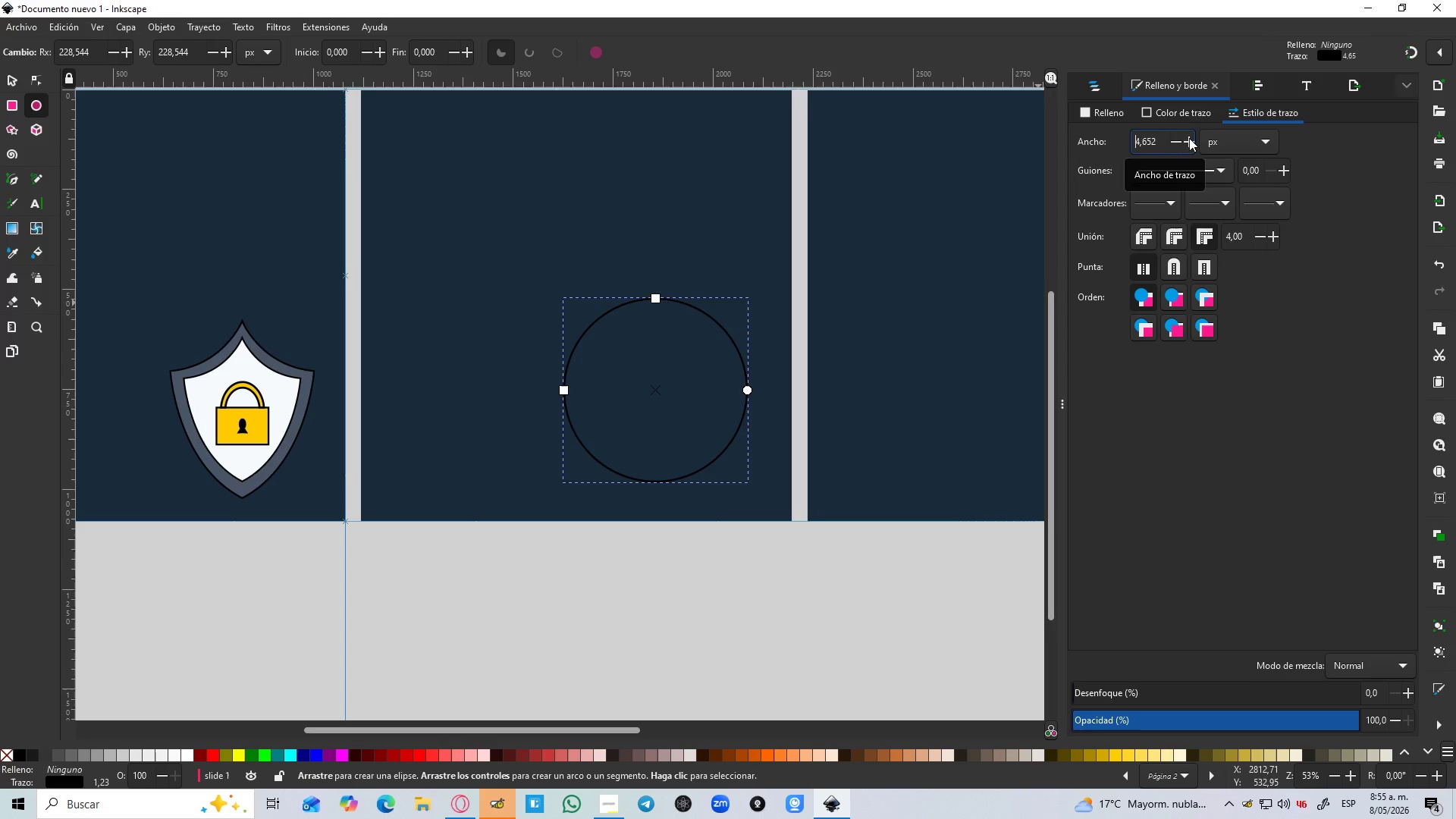 
triple_click([1189, 138])
 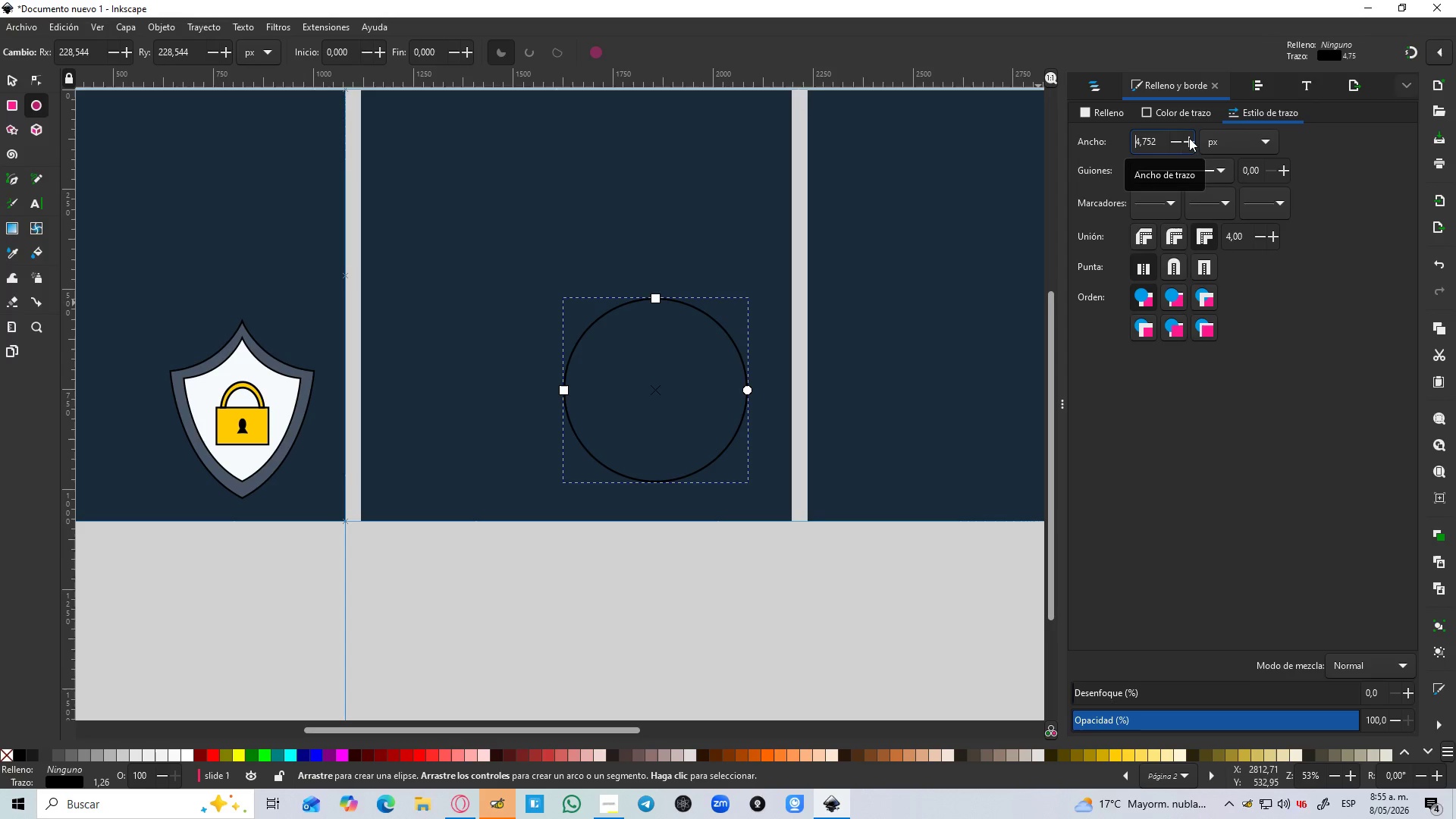 
triple_click([1189, 138])
 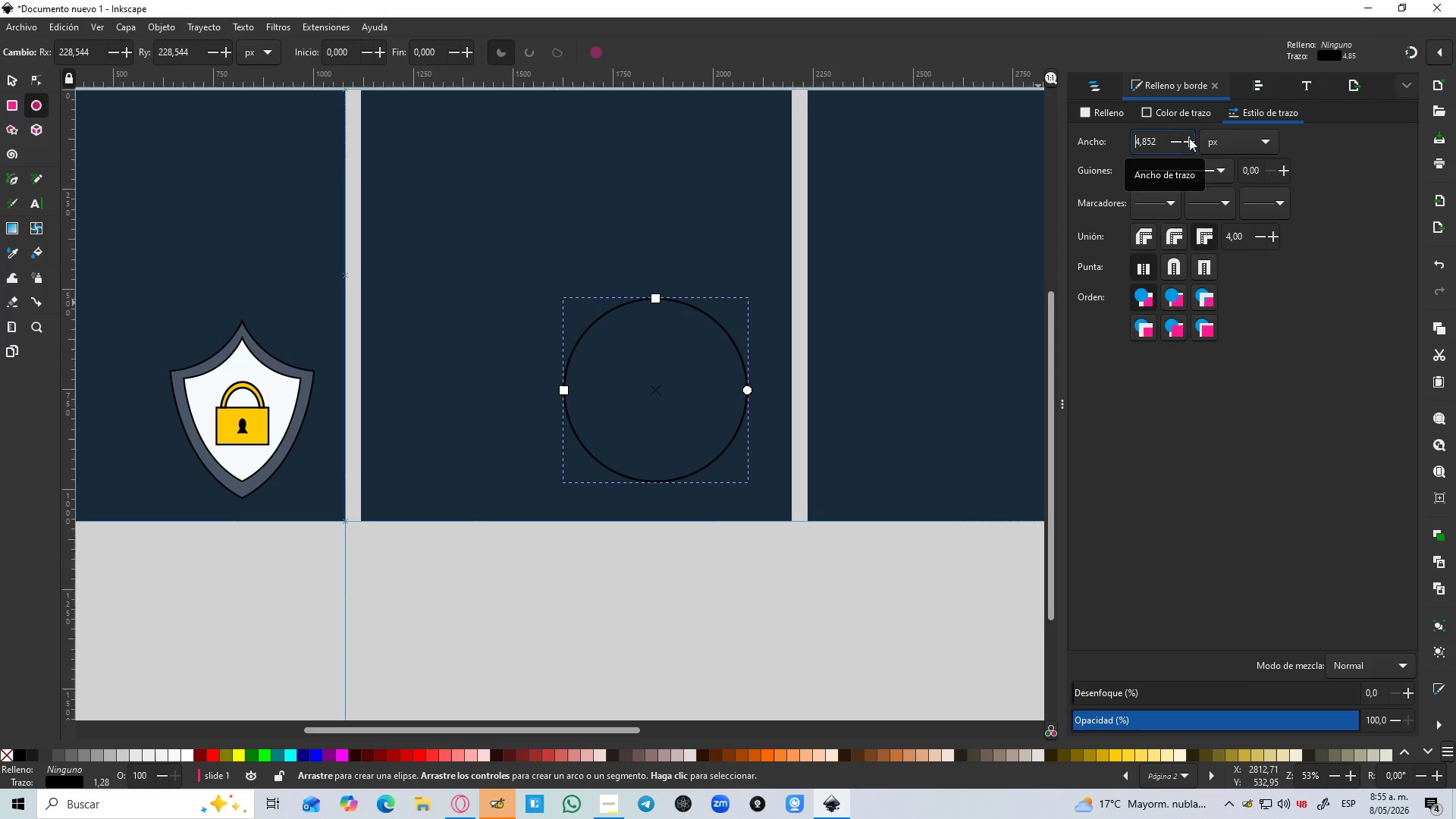 
triple_click([1189, 138])
 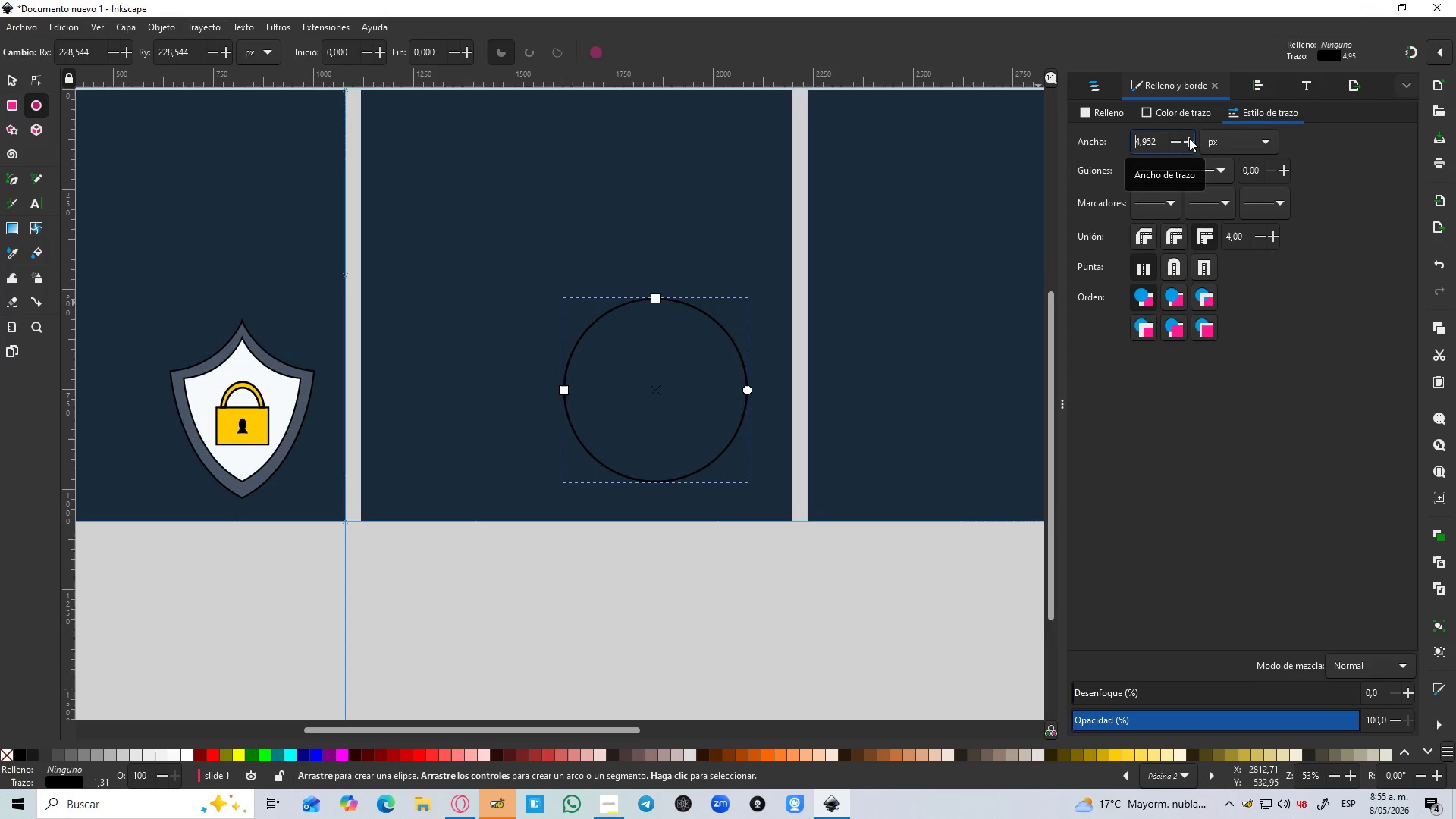 
triple_click([1189, 138])
 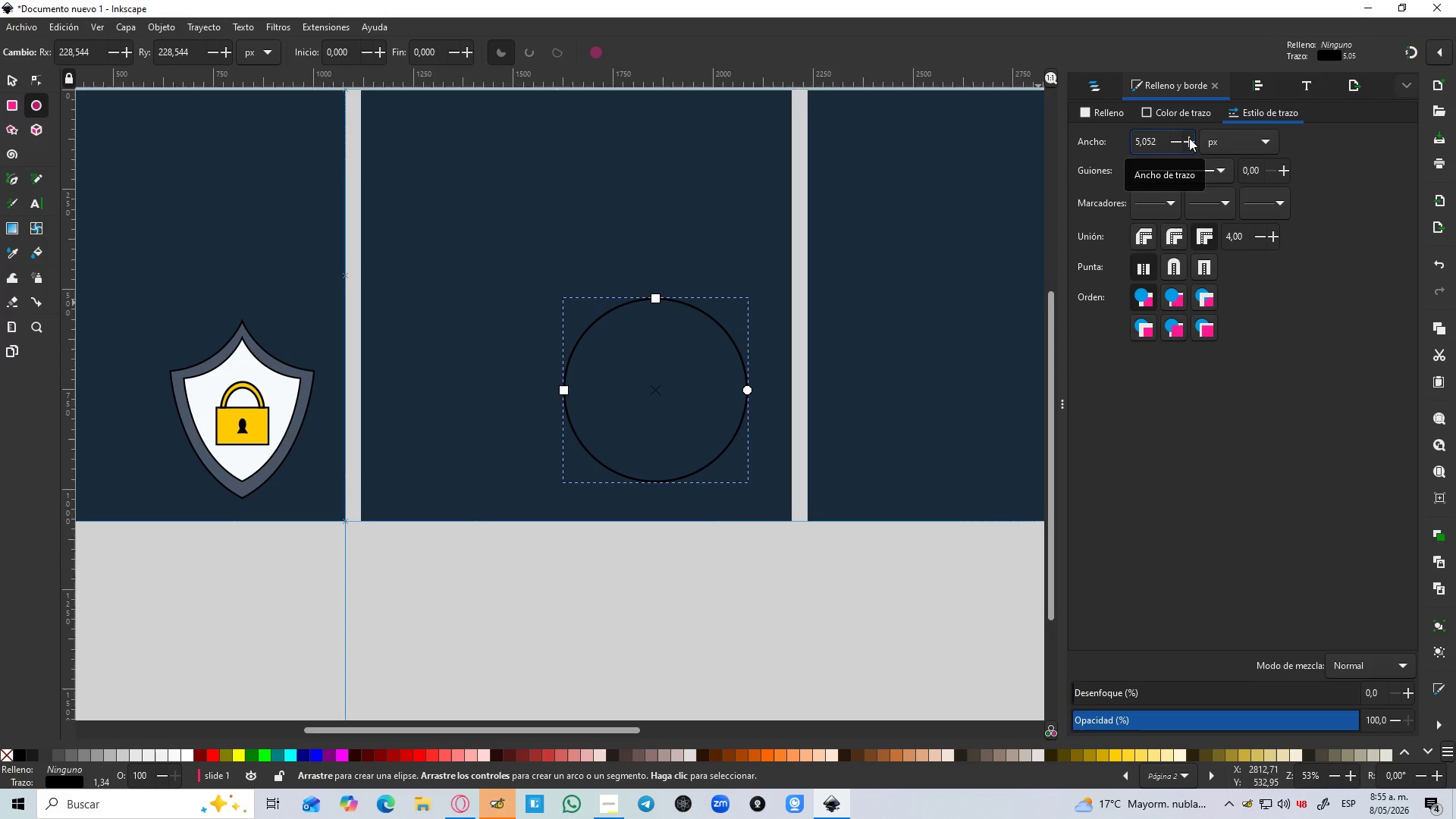 
triple_click([1189, 138])
 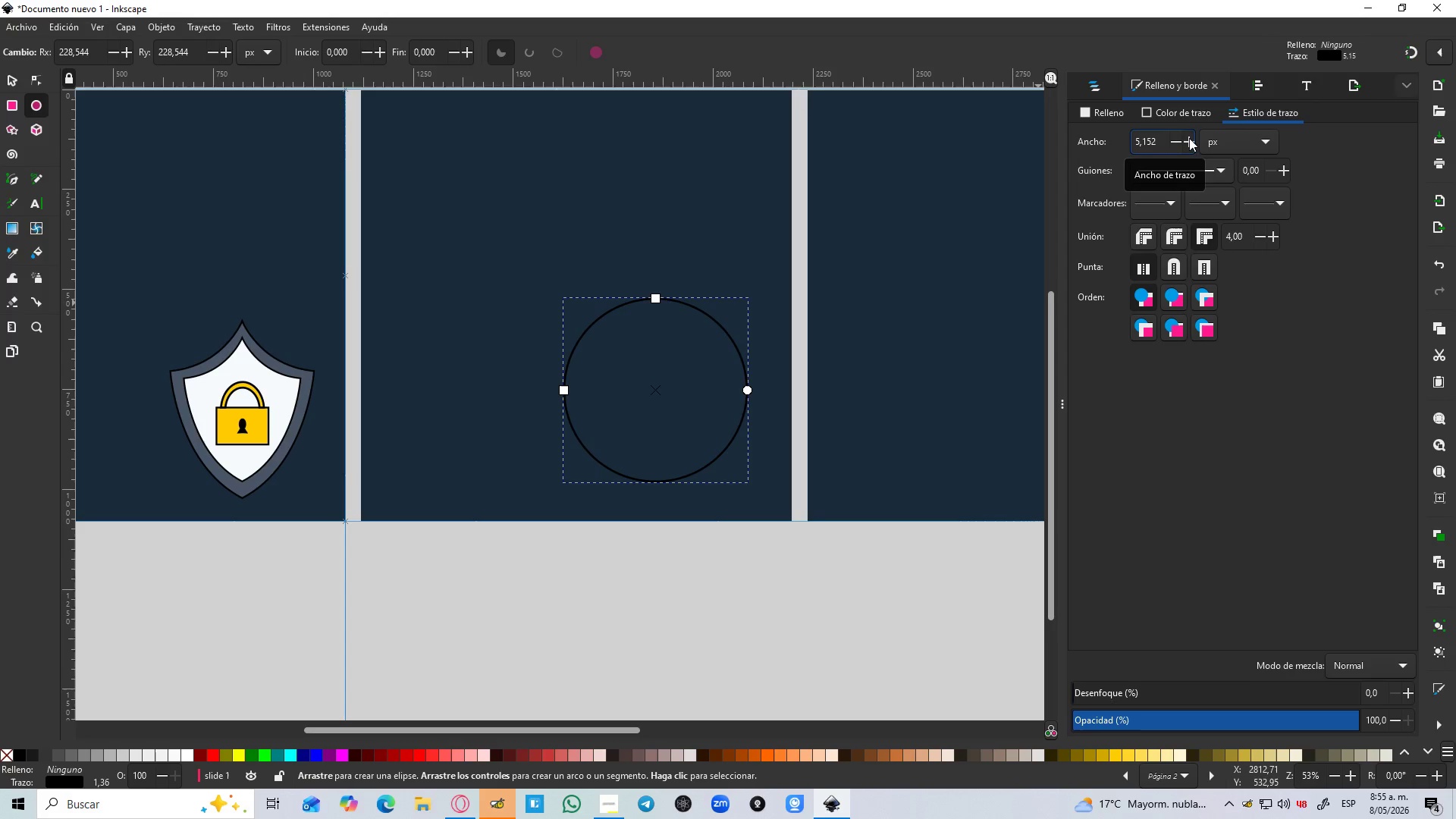 
triple_click([1189, 138])
 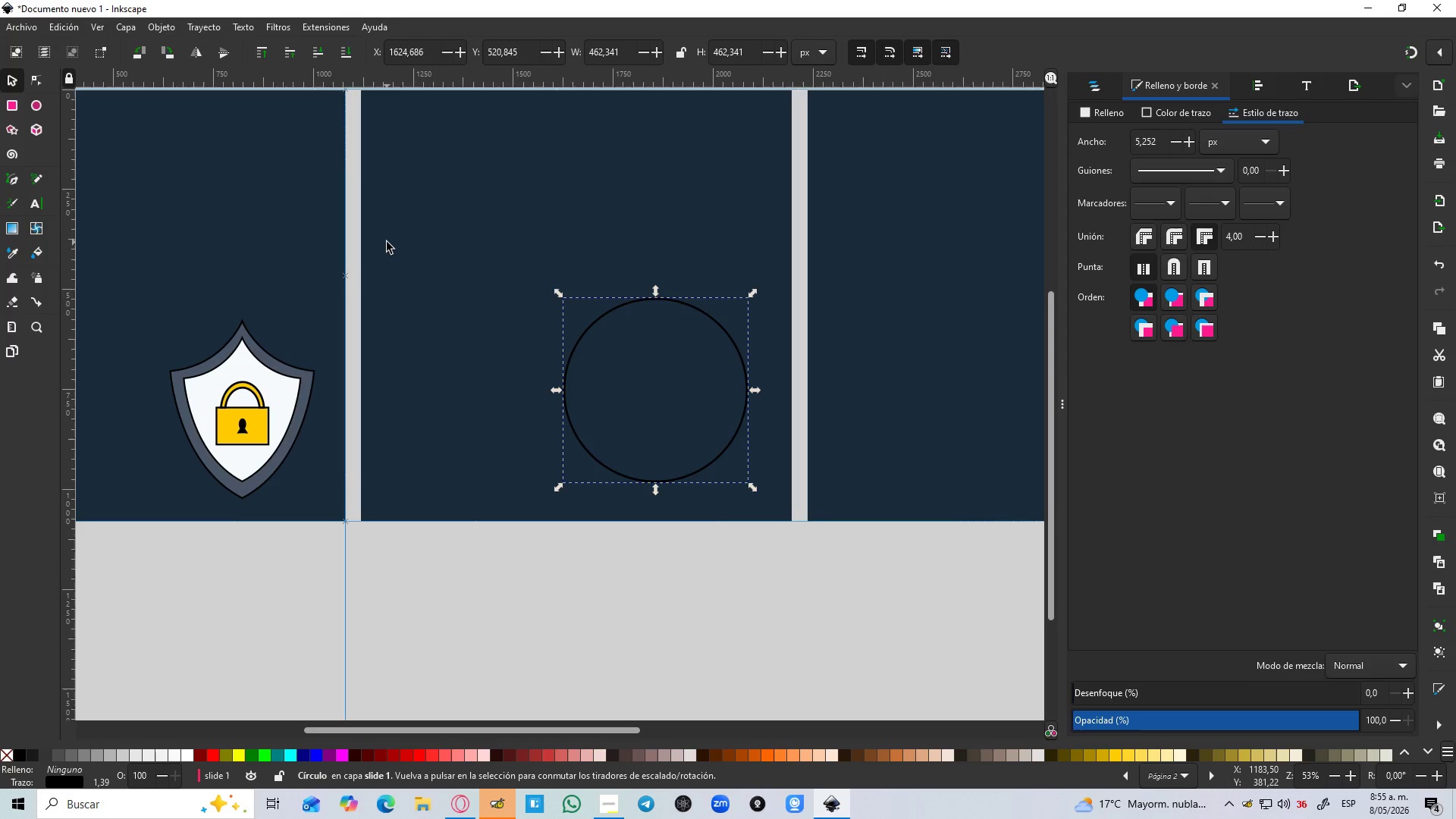 
hold_key(key=ControlLeft, duration=1.5)
scroll: coordinate [695, 404], scroll_direction: up, amount: 3.0
 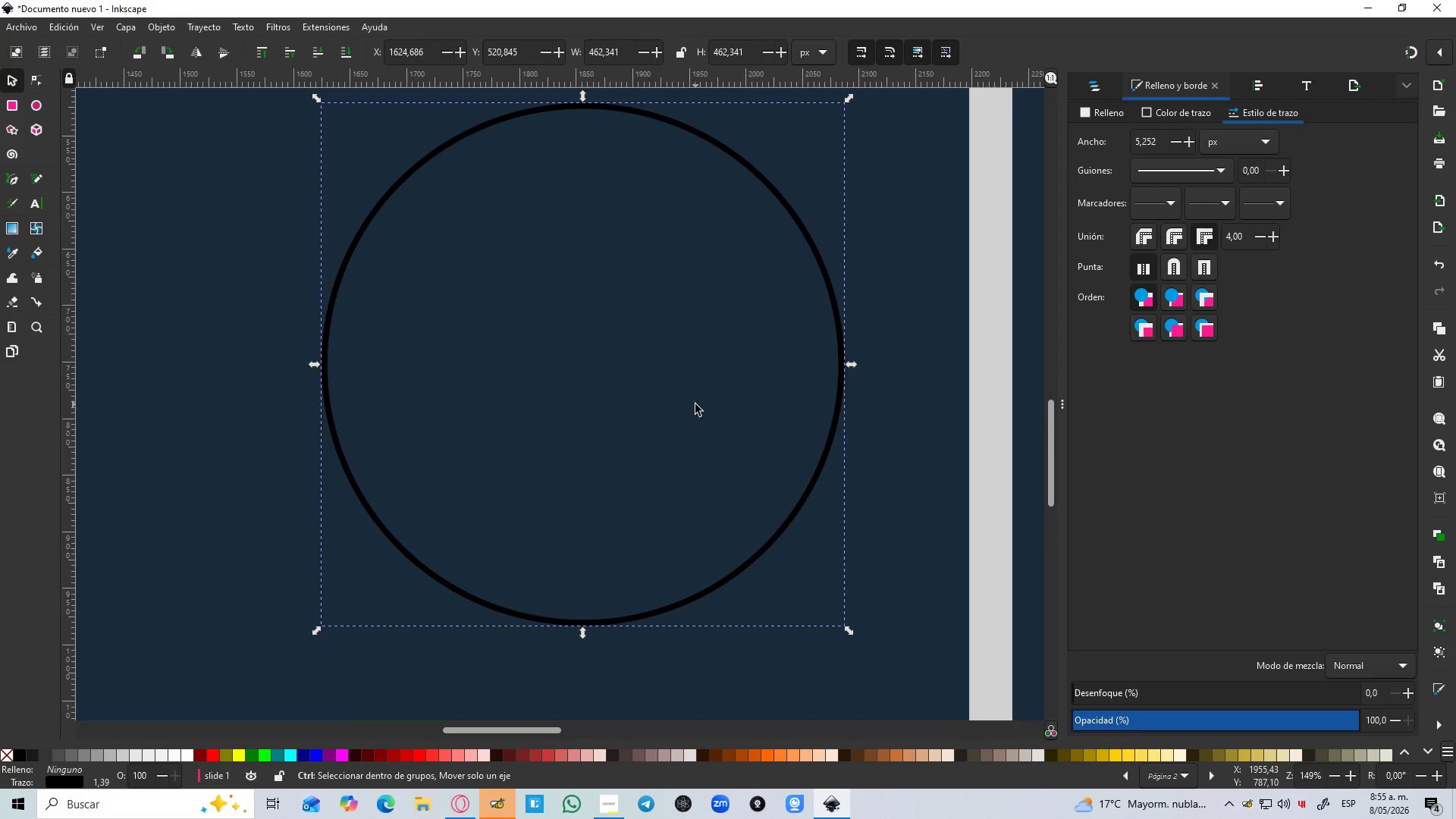 
hold_key(key=ControlLeft, duration=0.39)
 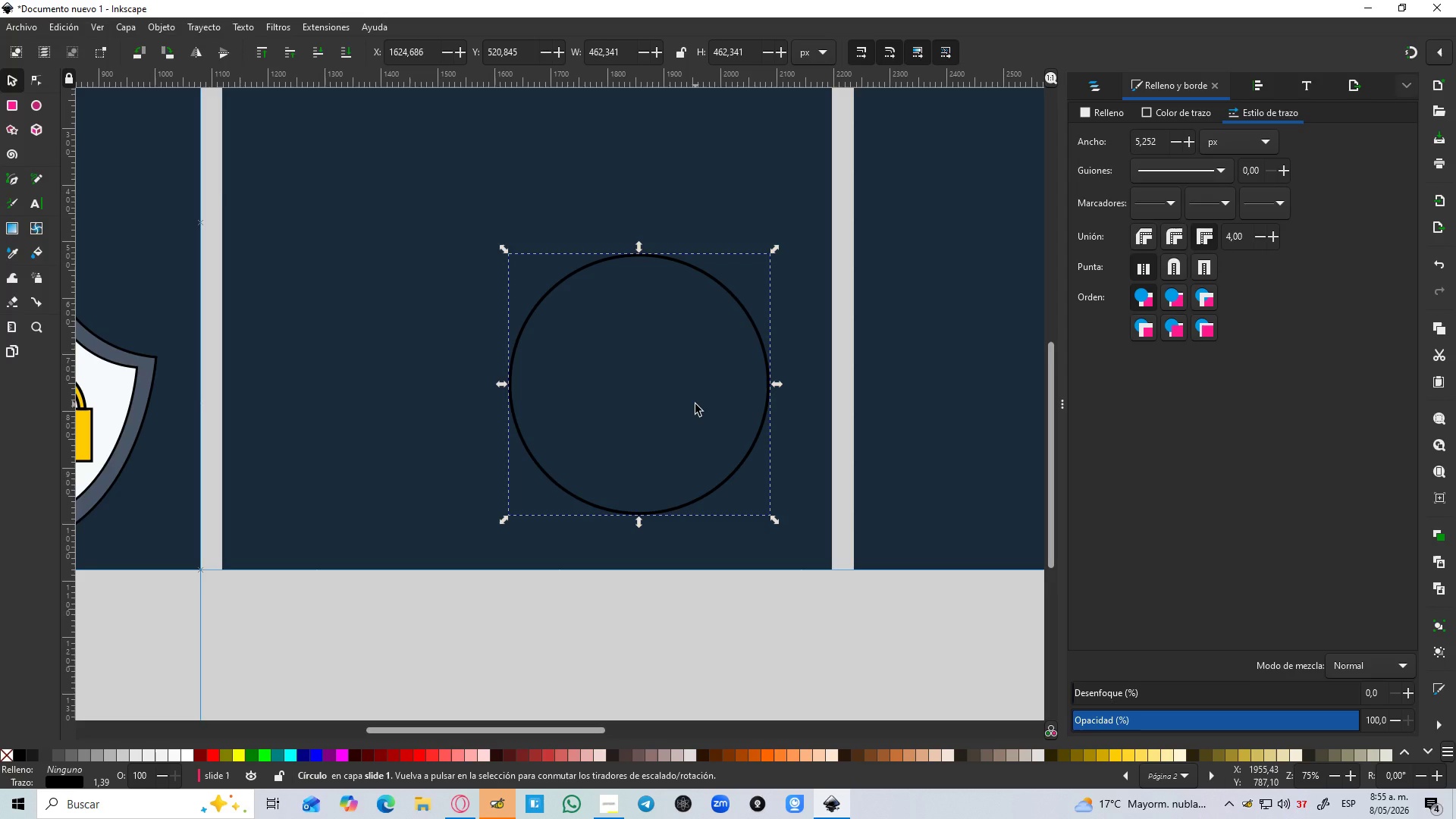 
scroll: coordinate [695, 404], scroll_direction: down, amount: 2.0
 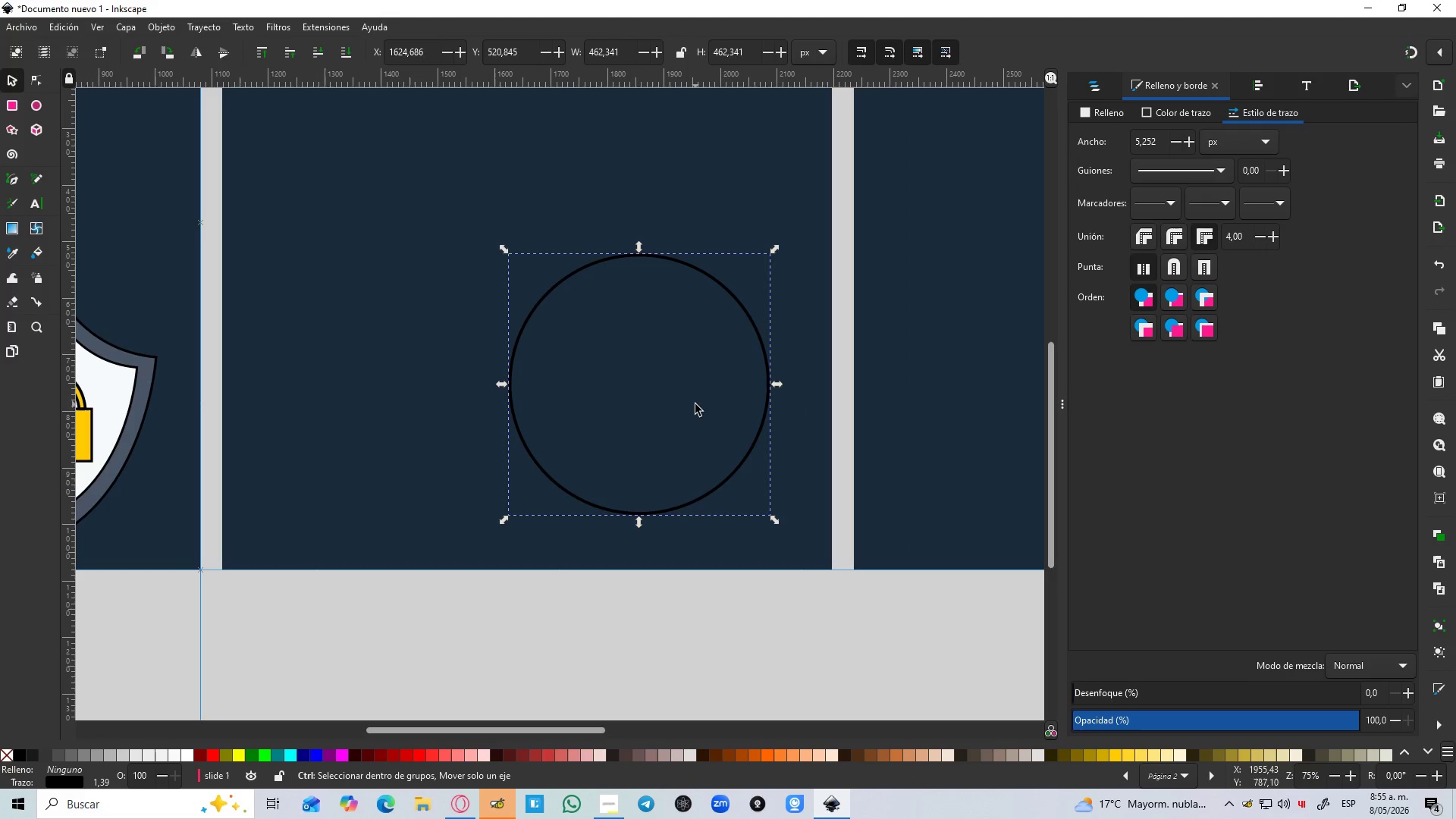 
key(Control+D)
 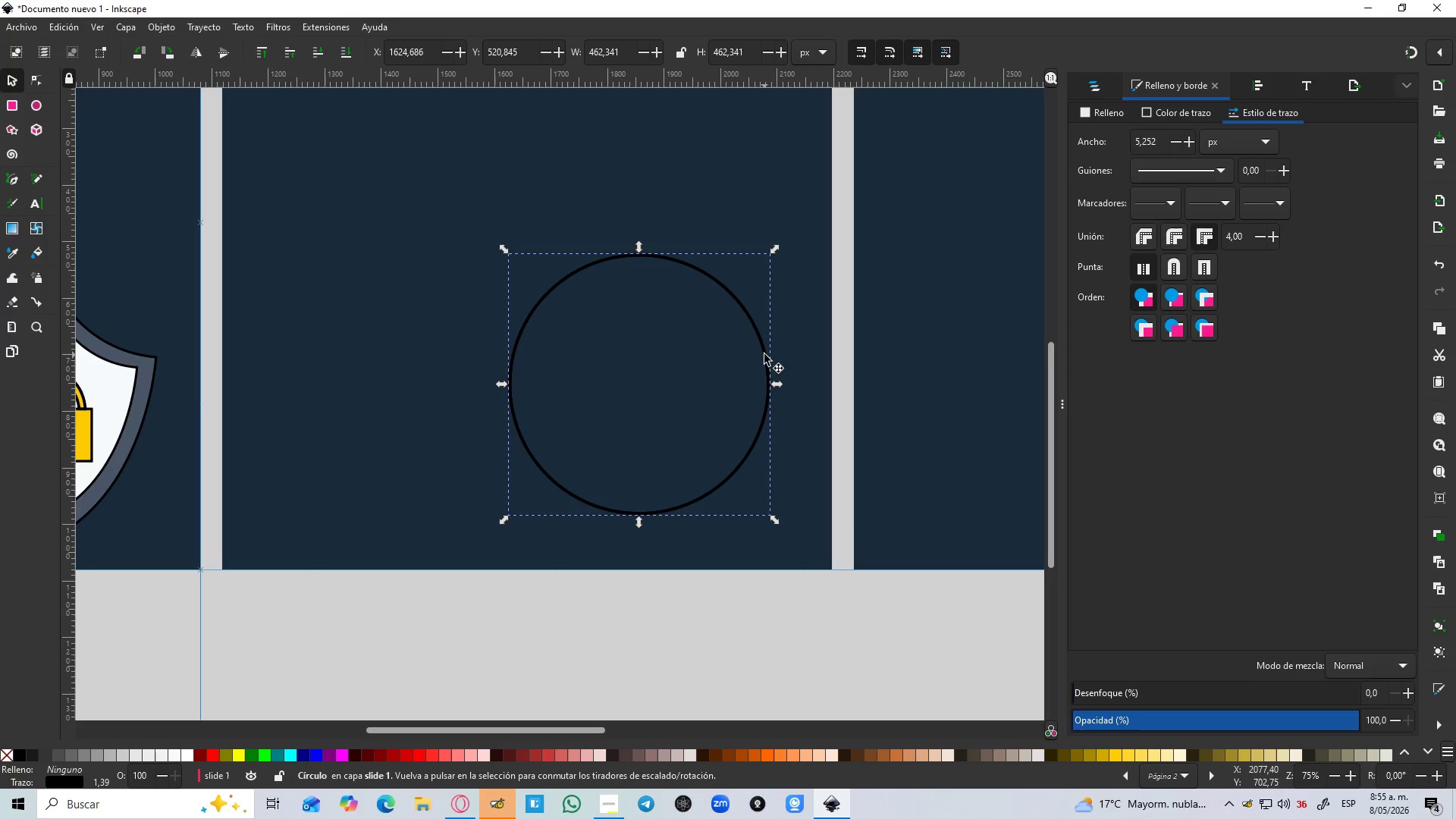 
left_click_drag(start_coordinate=[764, 353], to_coordinate=[721, 355])
 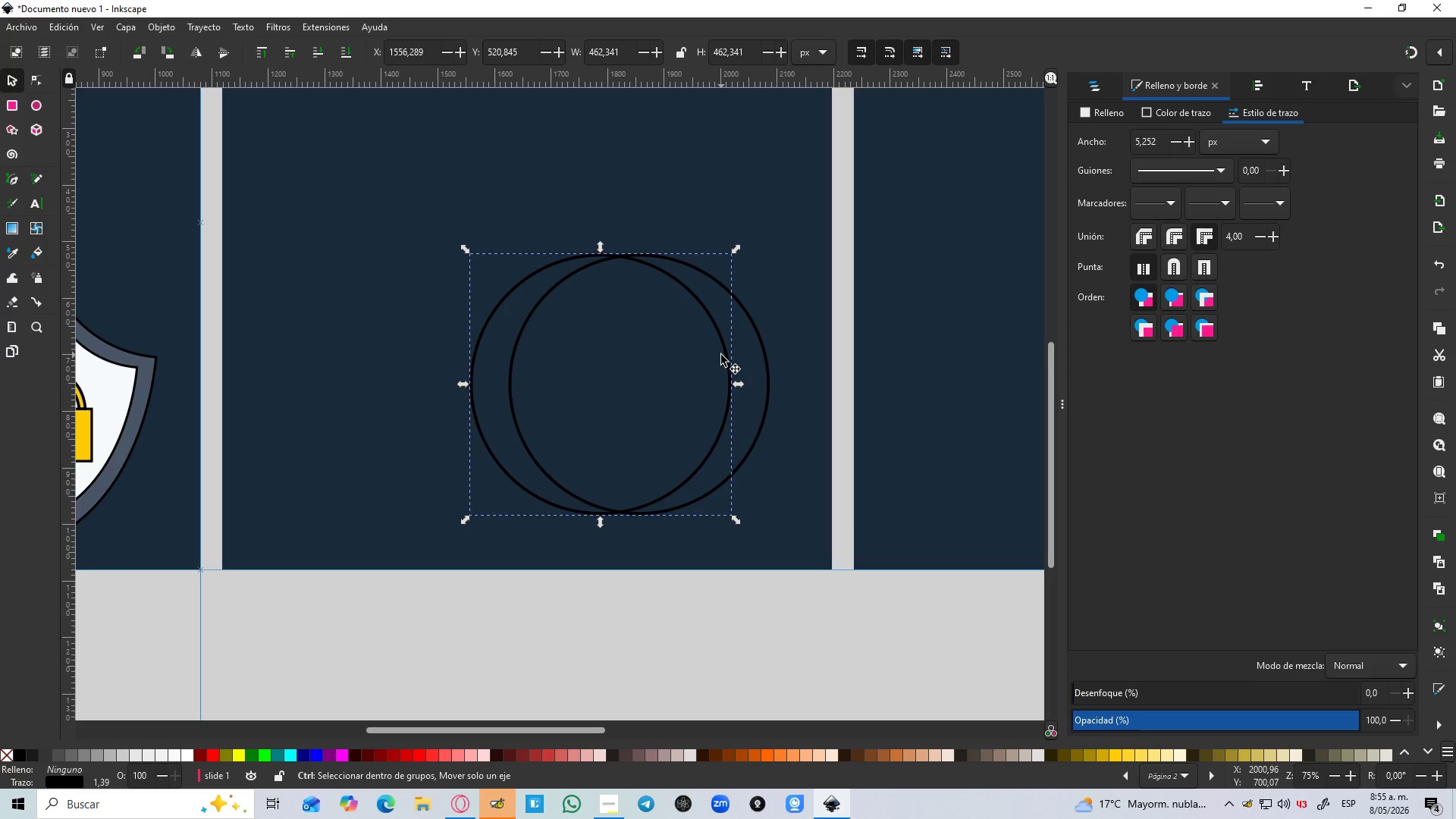 
hold_key(key=ControlLeft, duration=1.5)
 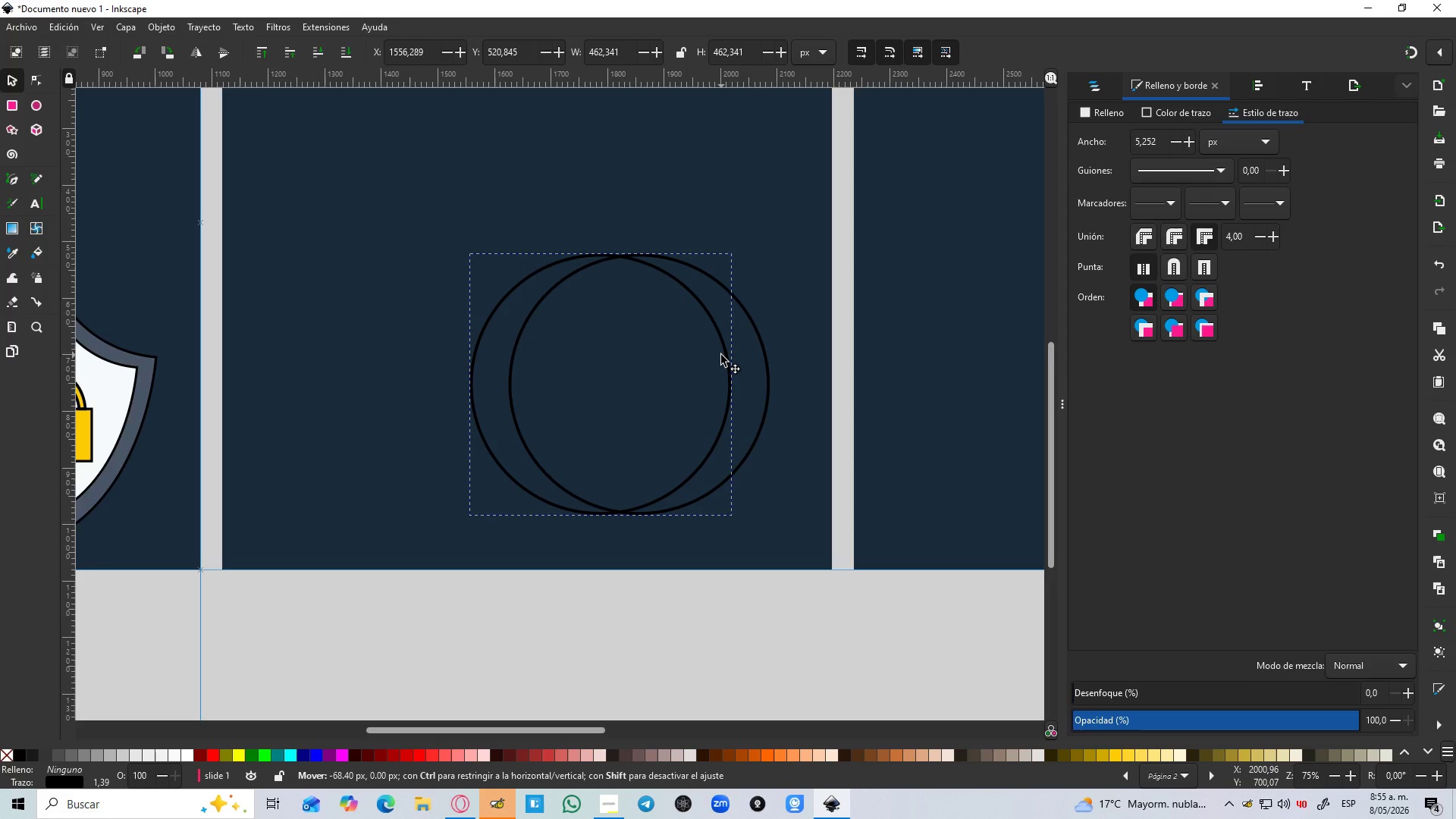 
hold_key(key=ControlLeft, duration=1.06)
 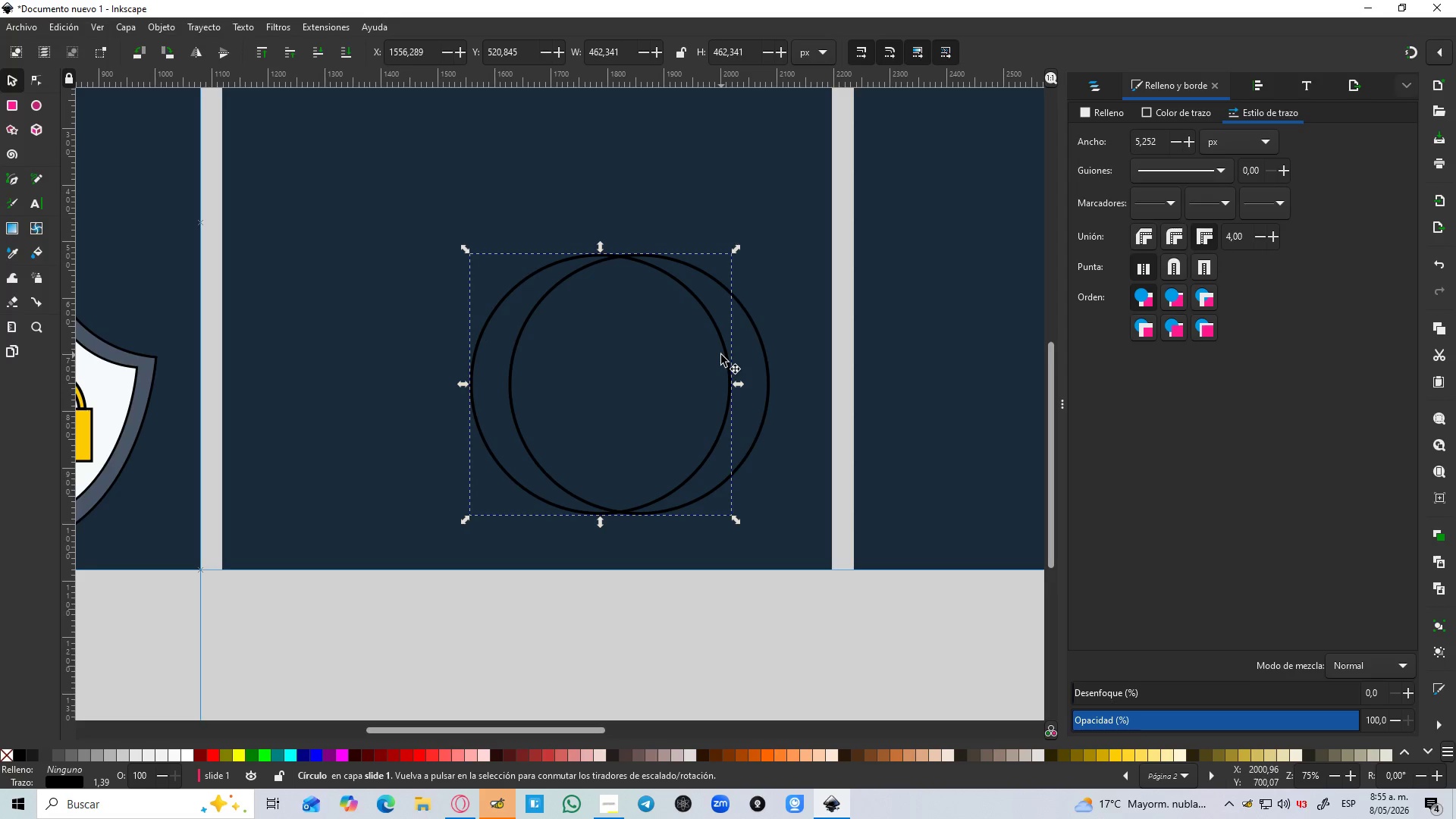 
key(Control+D)
 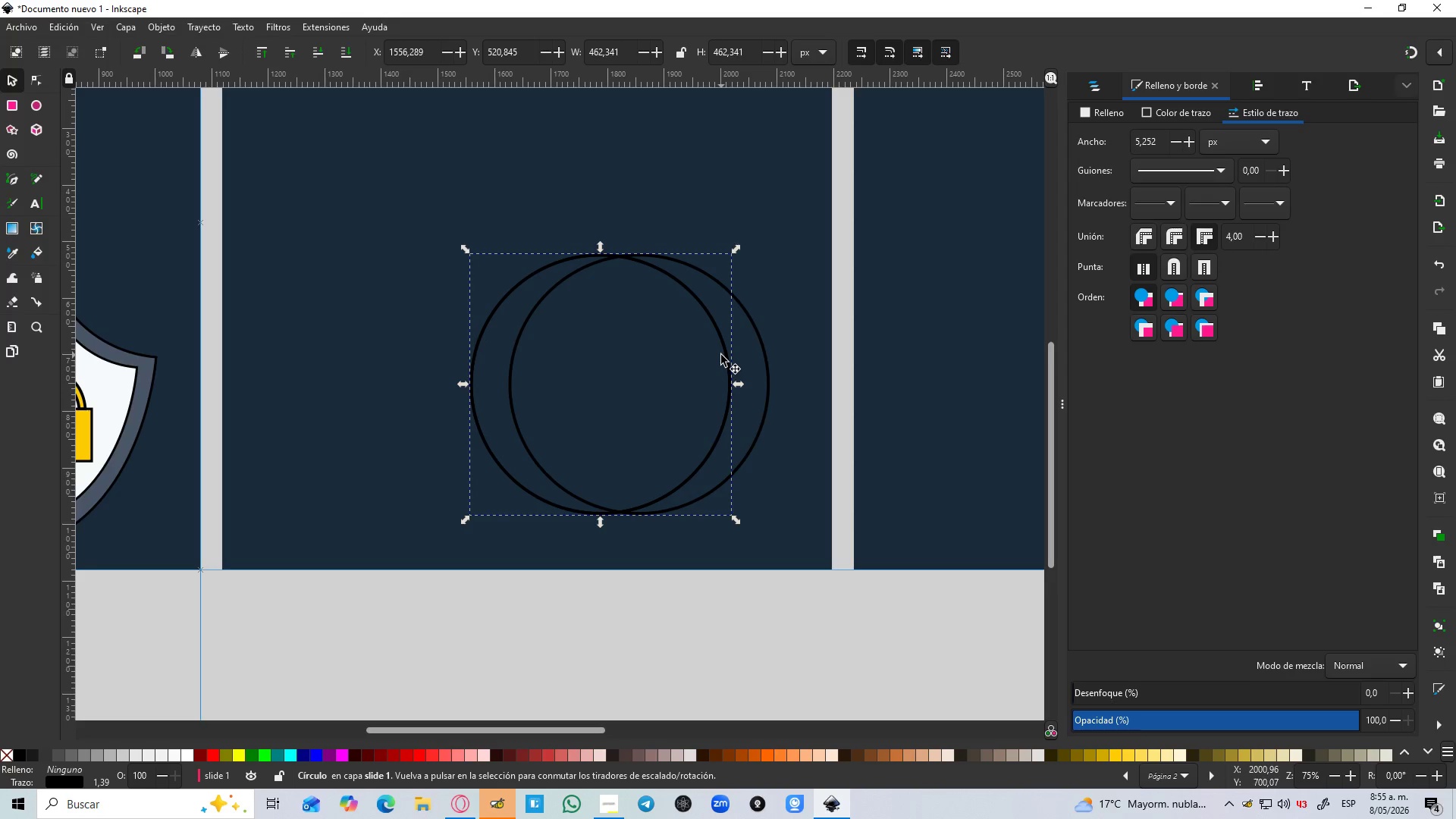 
left_click_drag(start_coordinate=[721, 355], to_coordinate=[807, 372])
 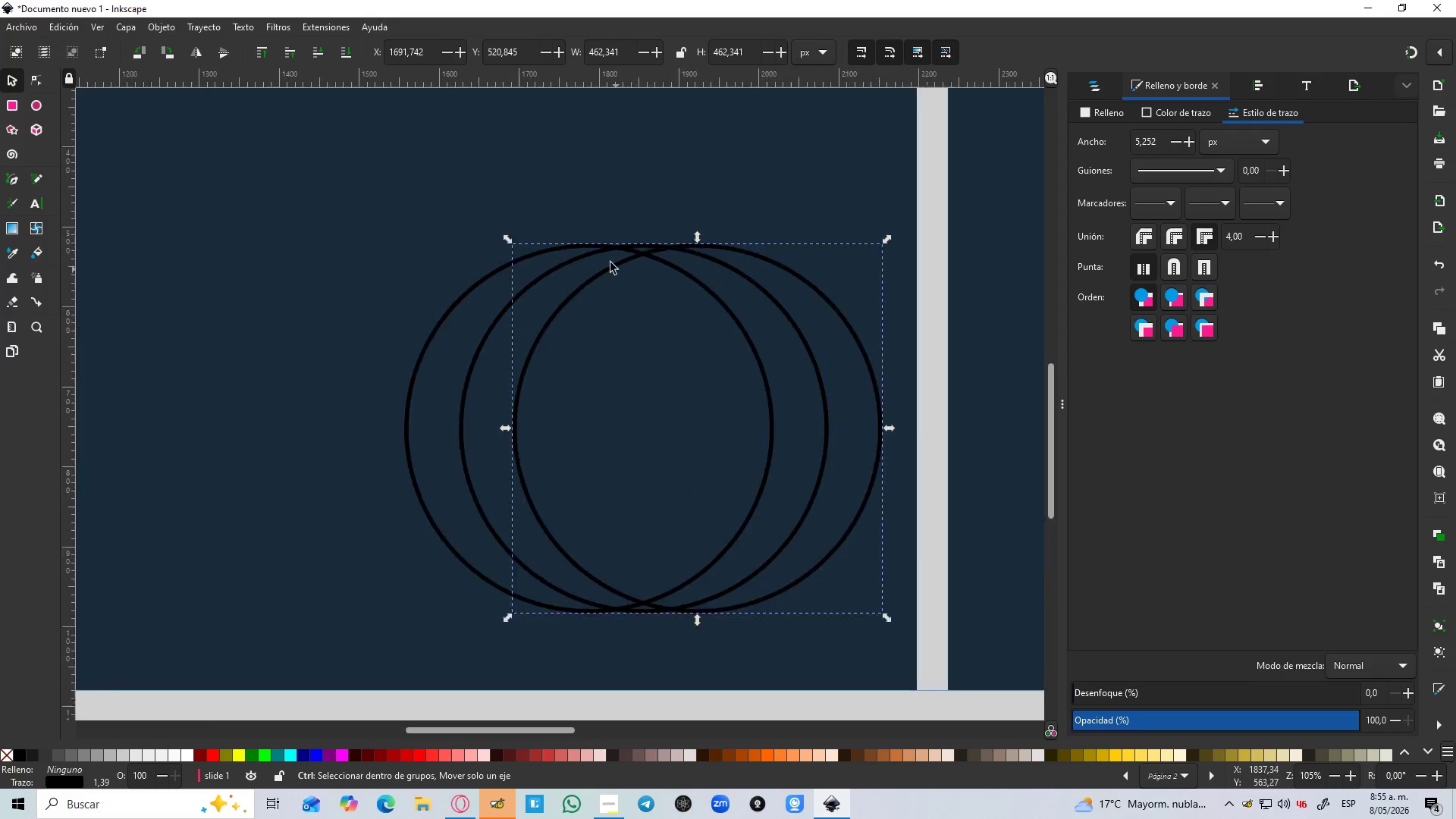 
hold_key(key=ControlLeft, duration=1.5)
 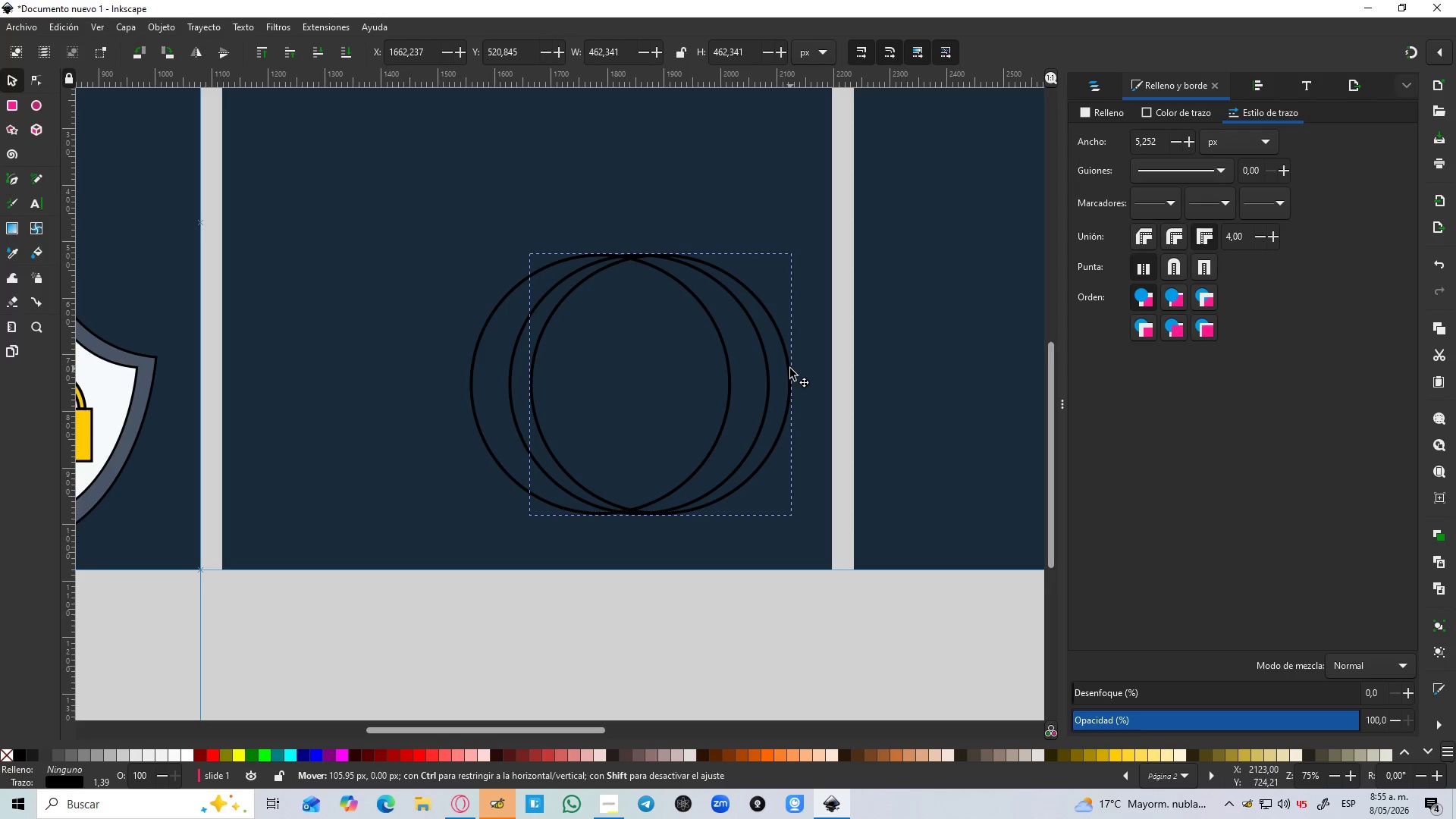 
hold_key(key=ControlLeft, duration=1.52)
 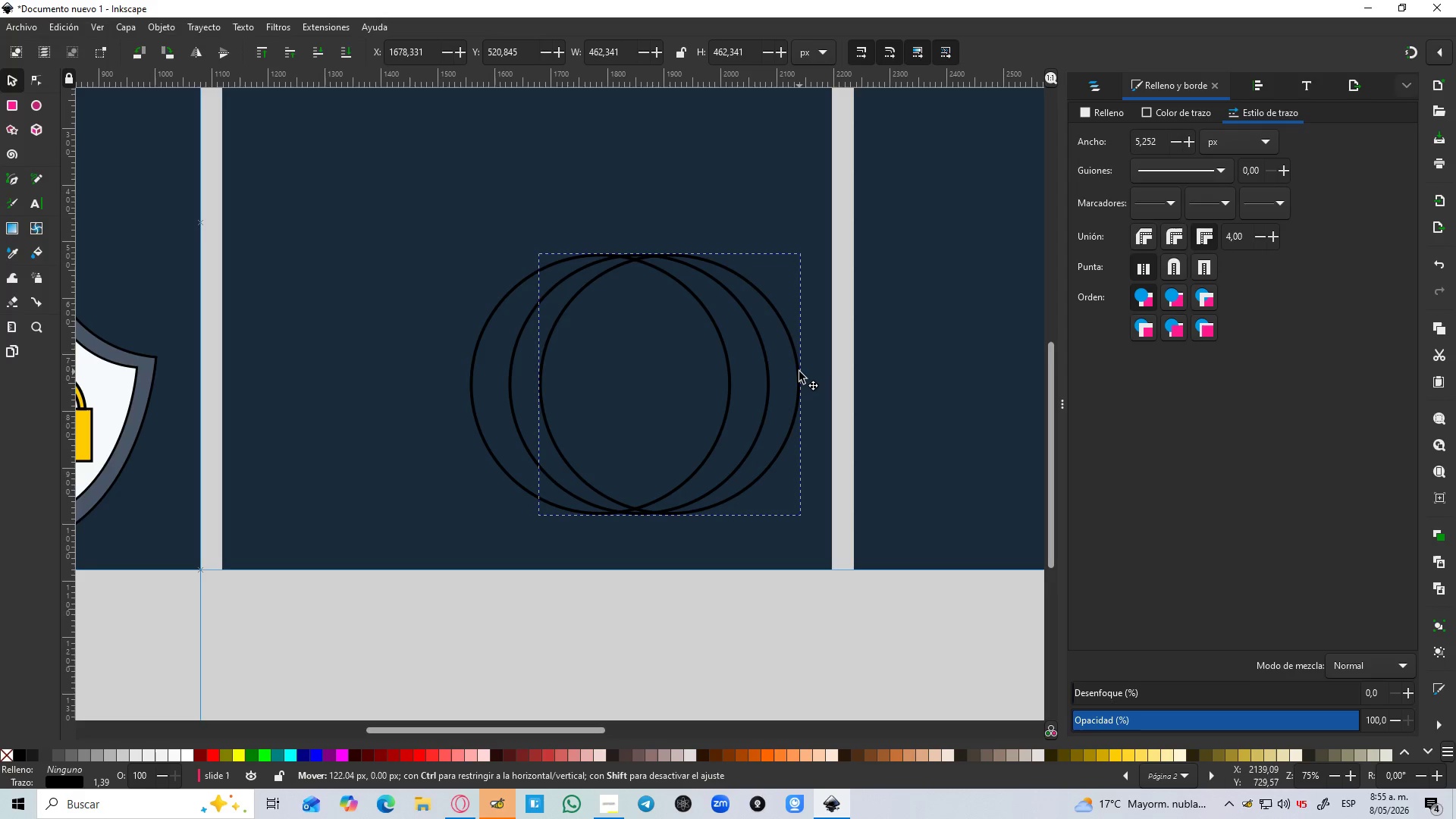 
hold_key(key=ControlLeft, duration=1.38)
 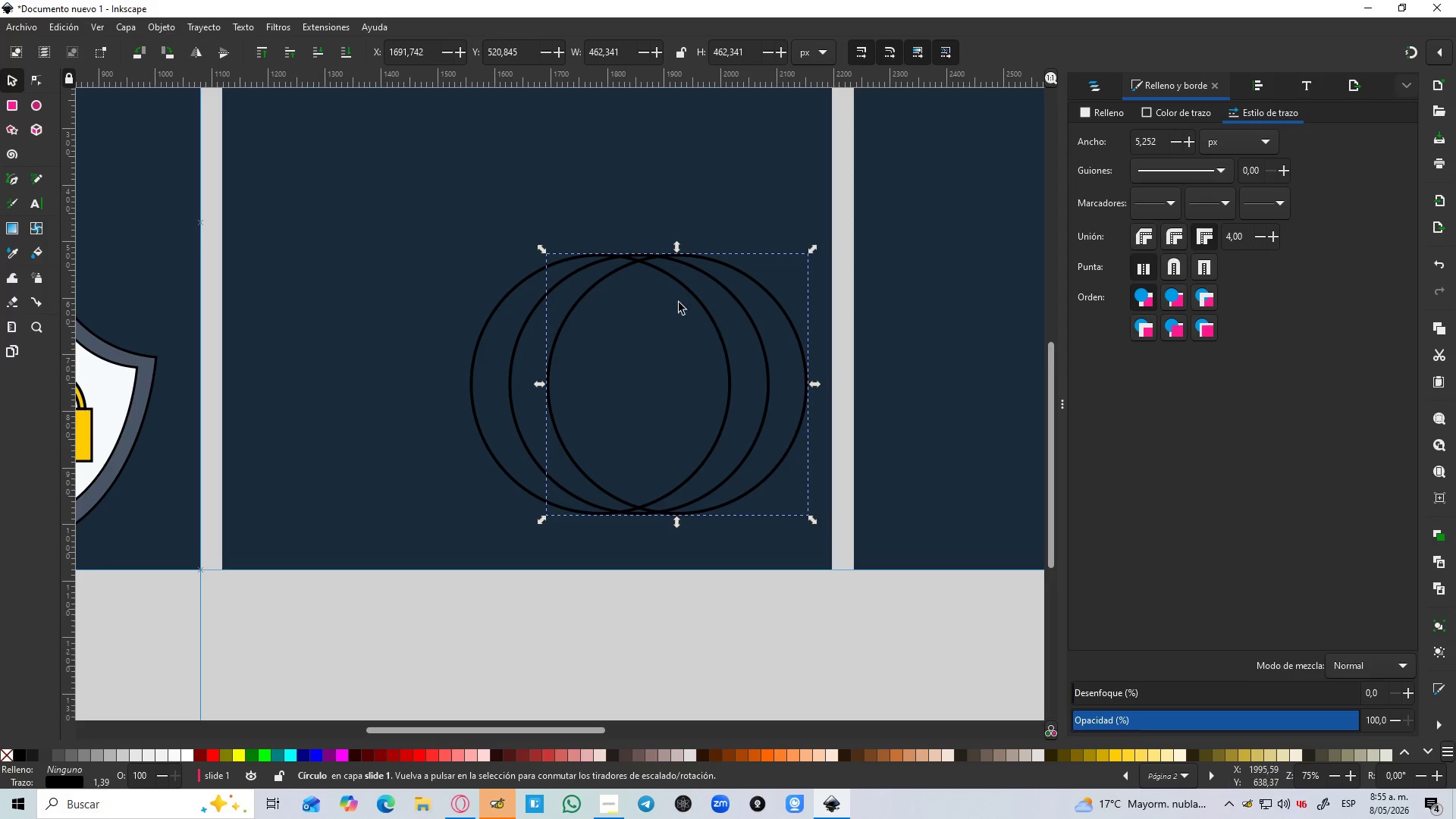 
hold_key(key=ControlLeft, duration=1.5)
scroll: coordinate [610, 262], scroll_direction: up, amount: 3.0
 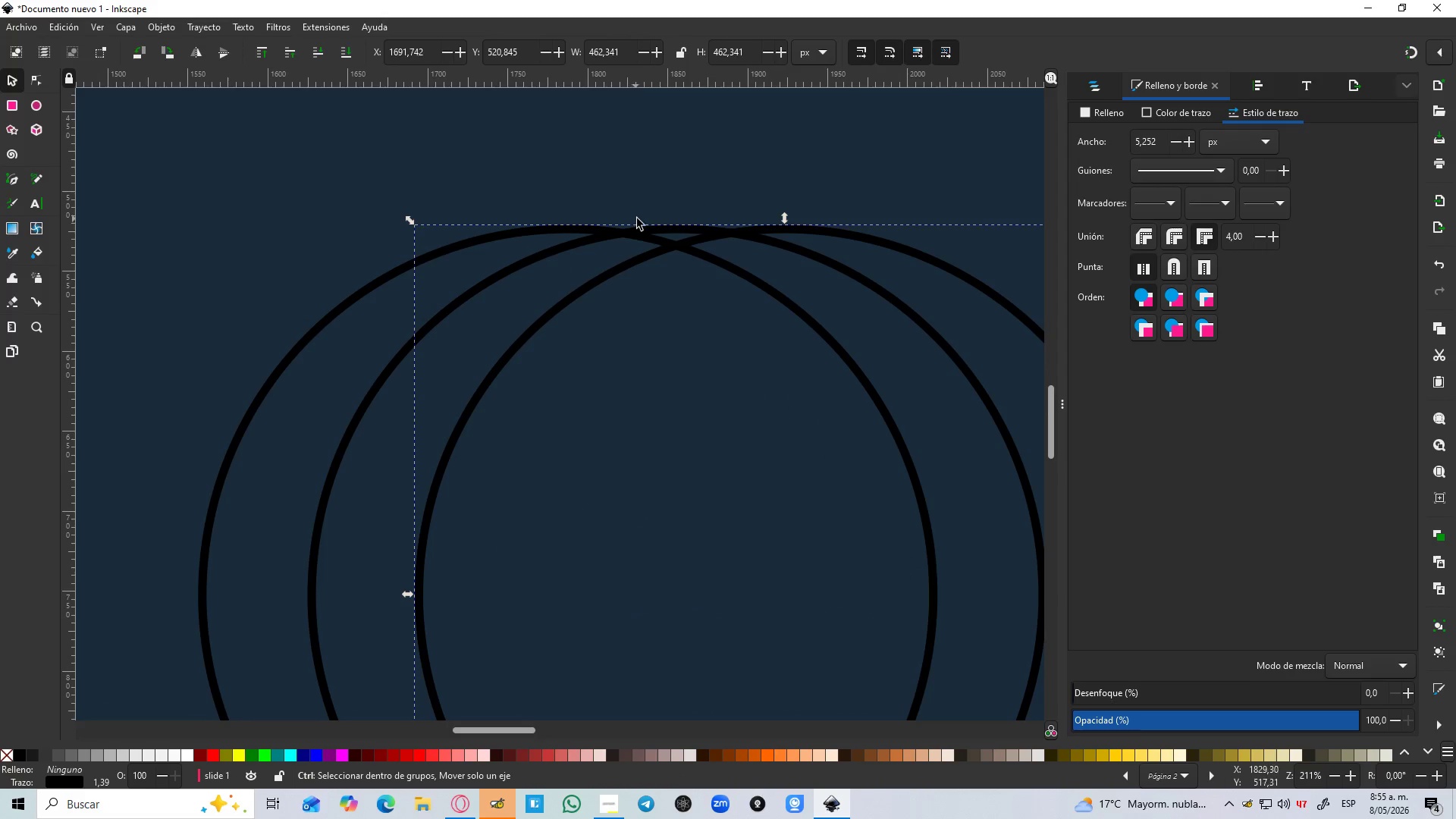 
hold_key(key=ControlLeft, duration=1.51)
scroll: coordinate [645, 237], scroll_direction: down, amount: 4.0
 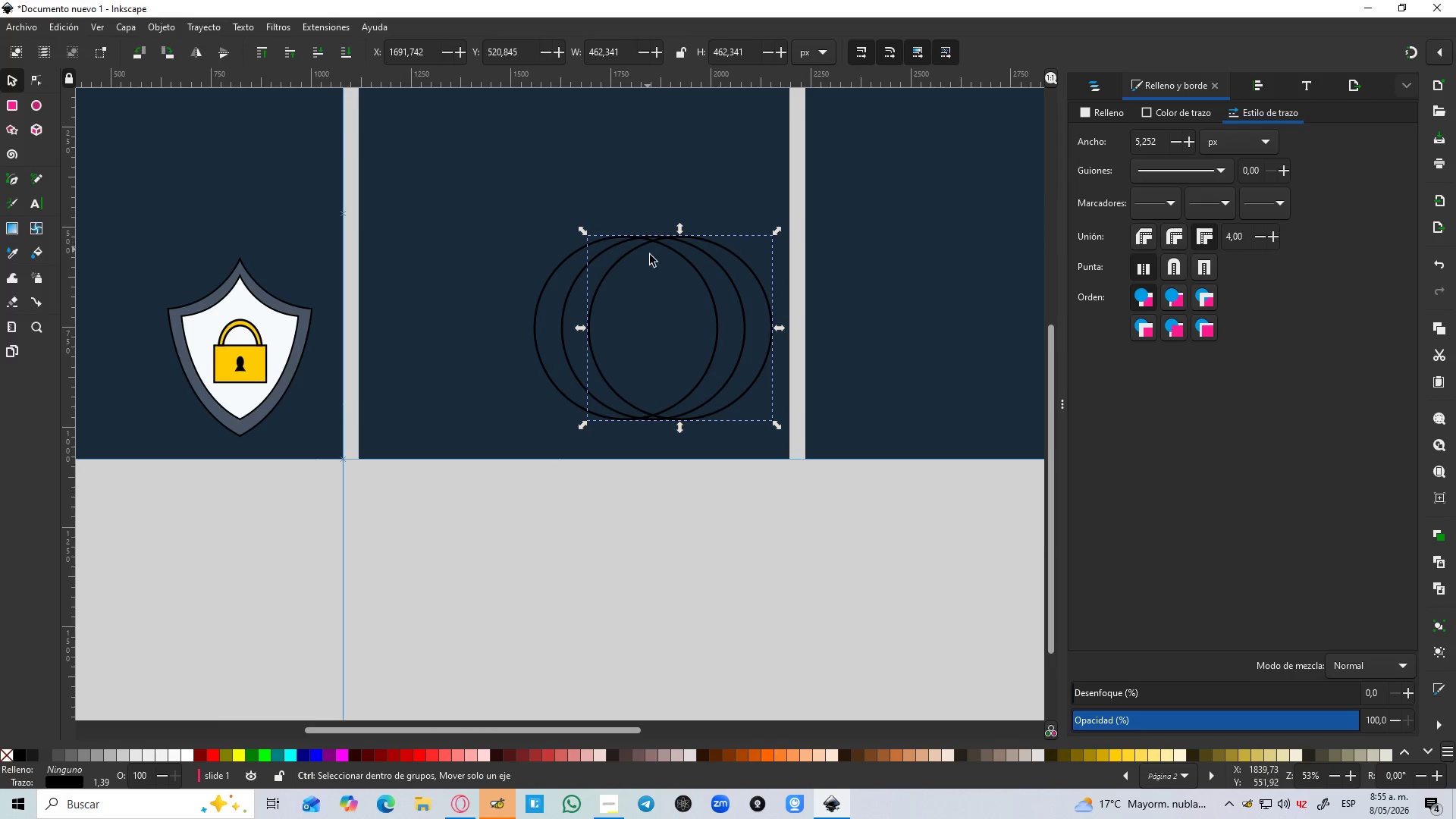 
hold_key(key=ControlLeft, duration=1.39)
 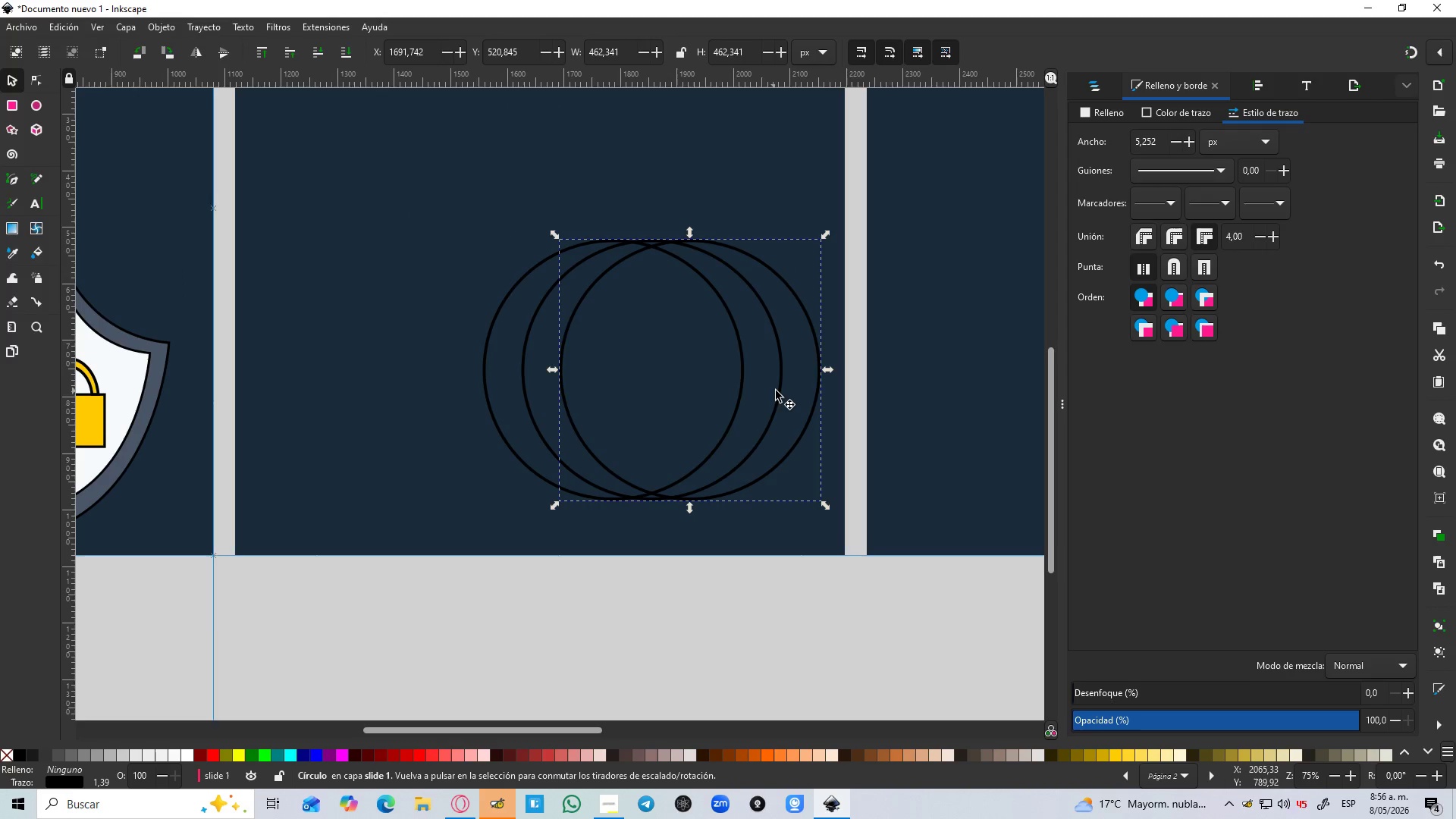 
scroll: coordinate [668, 291], scroll_direction: up, amount: 2.0
 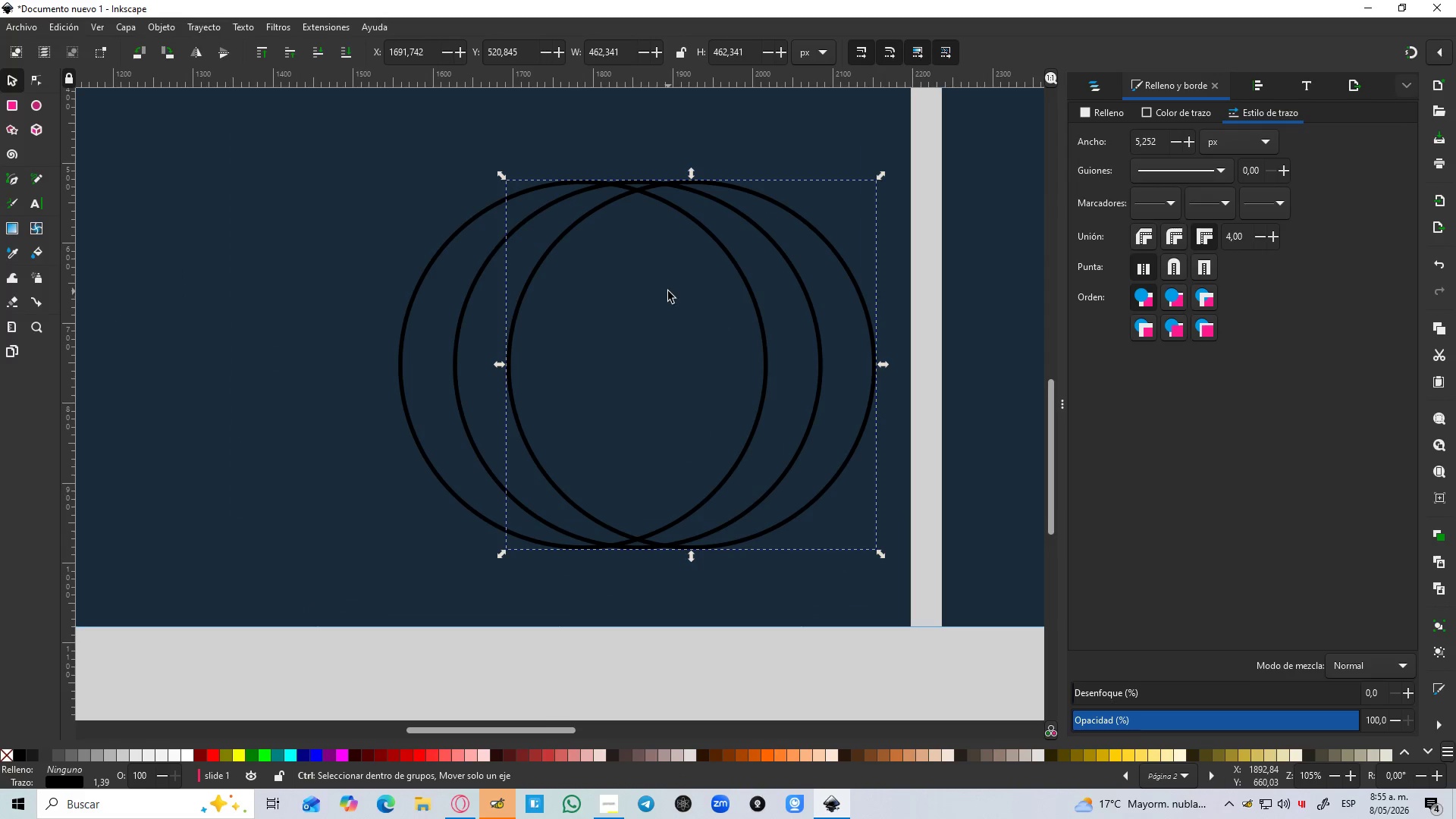 
hold_key(key=ControlLeft, duration=16.08)
 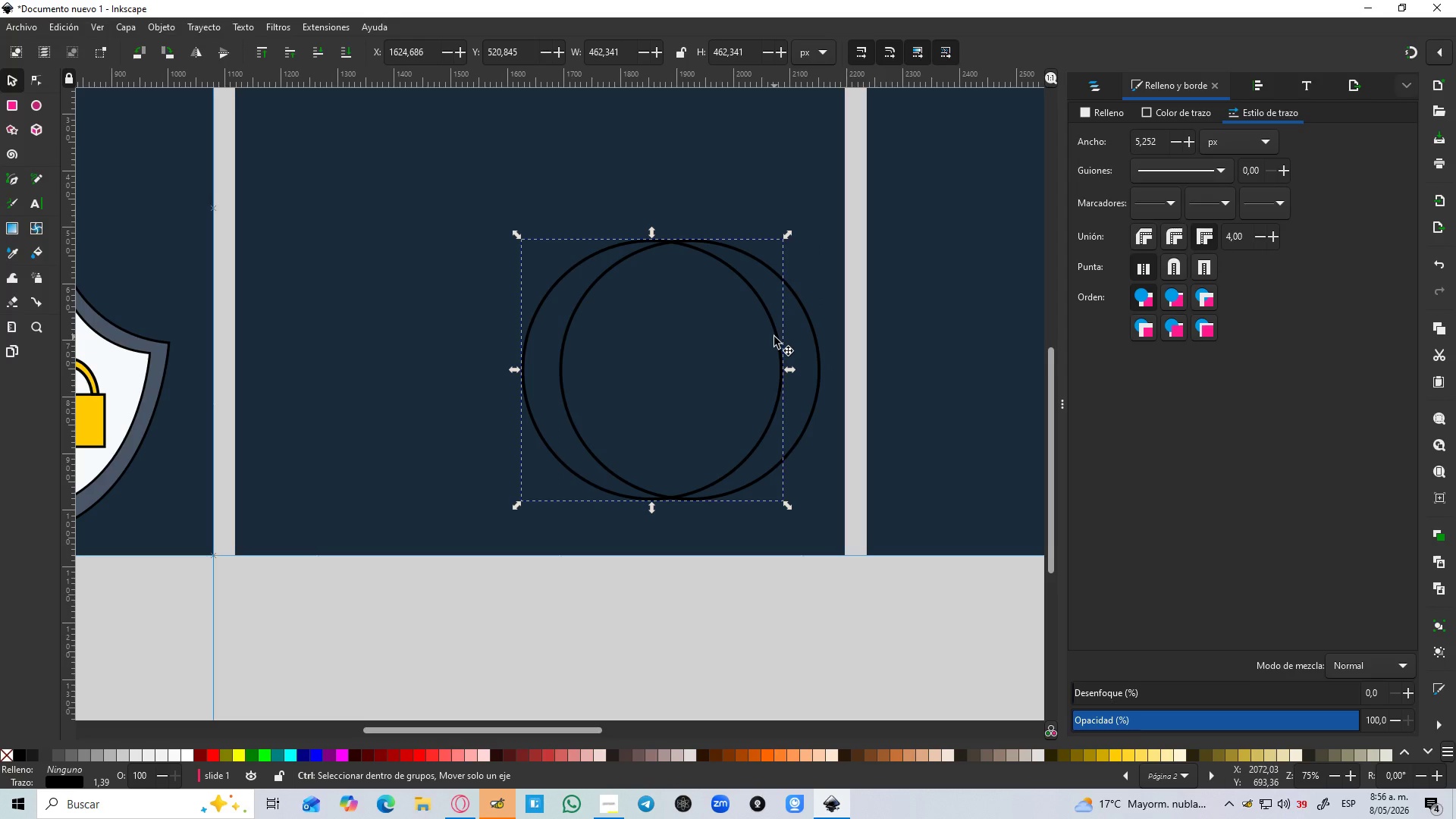 
scroll: coordinate [686, 382], scroll_direction: down, amount: 1.0
 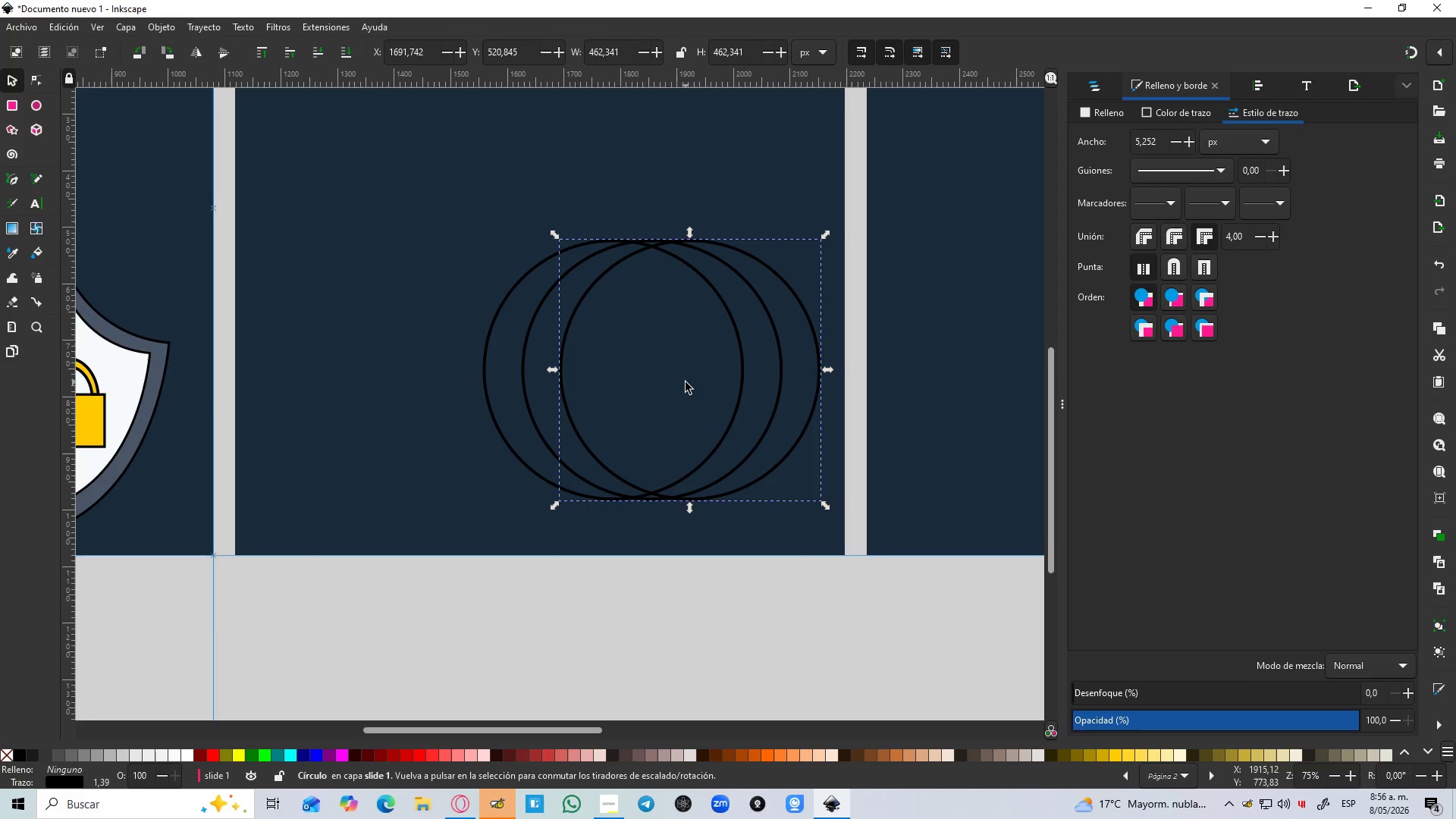 
left_click([778, 389])
 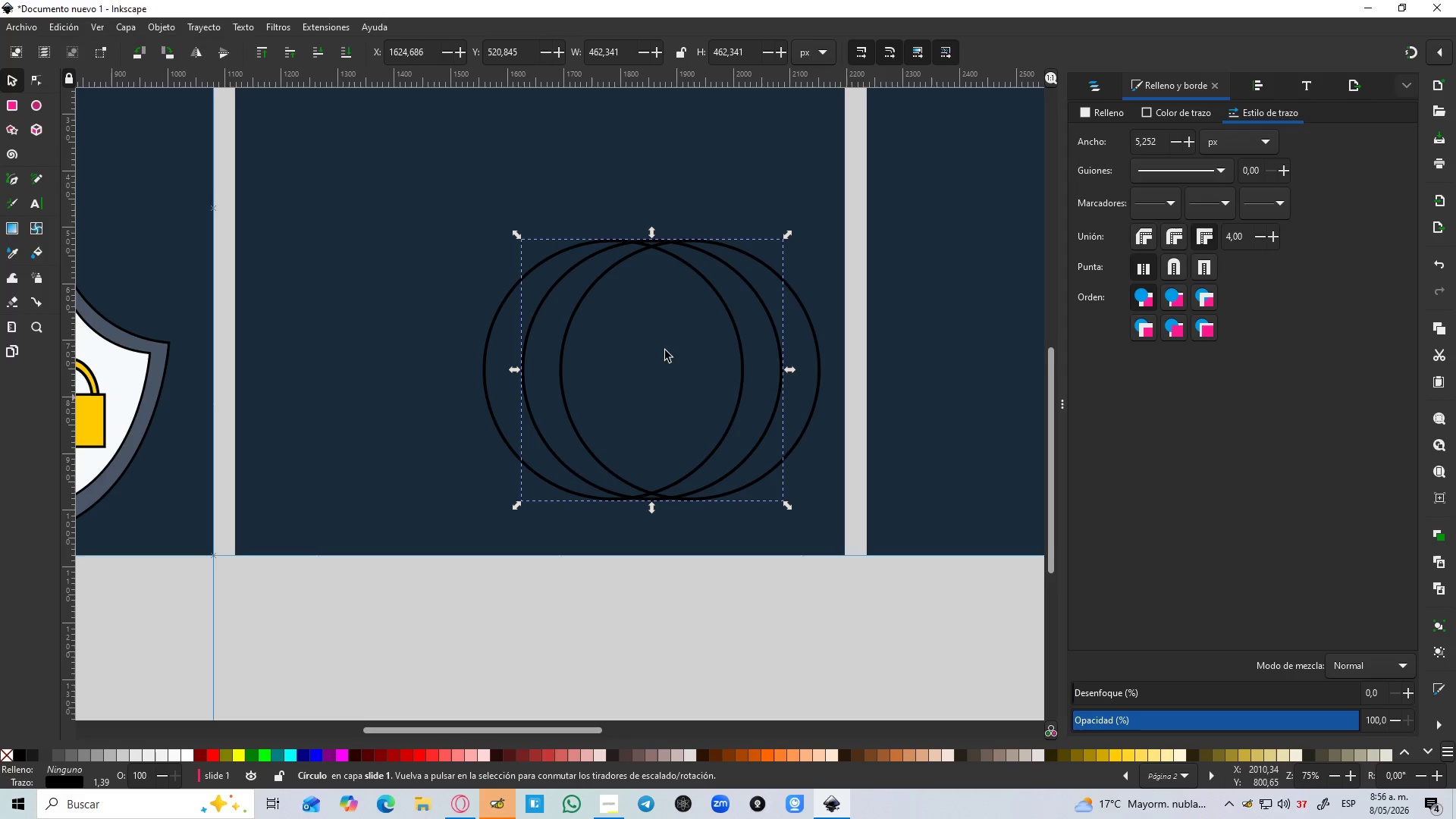 
key(Delete)
 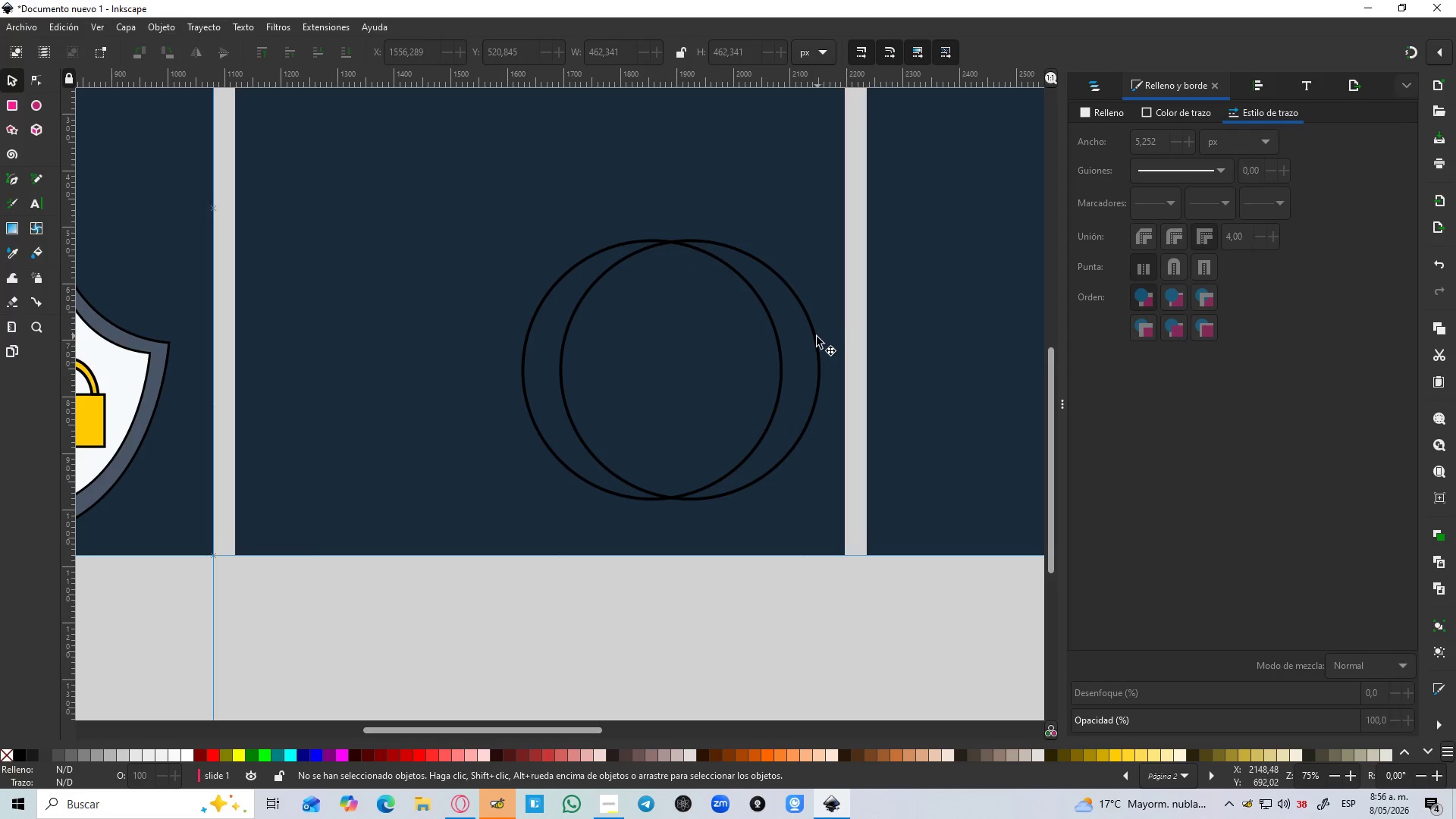 
left_click([817, 337])
 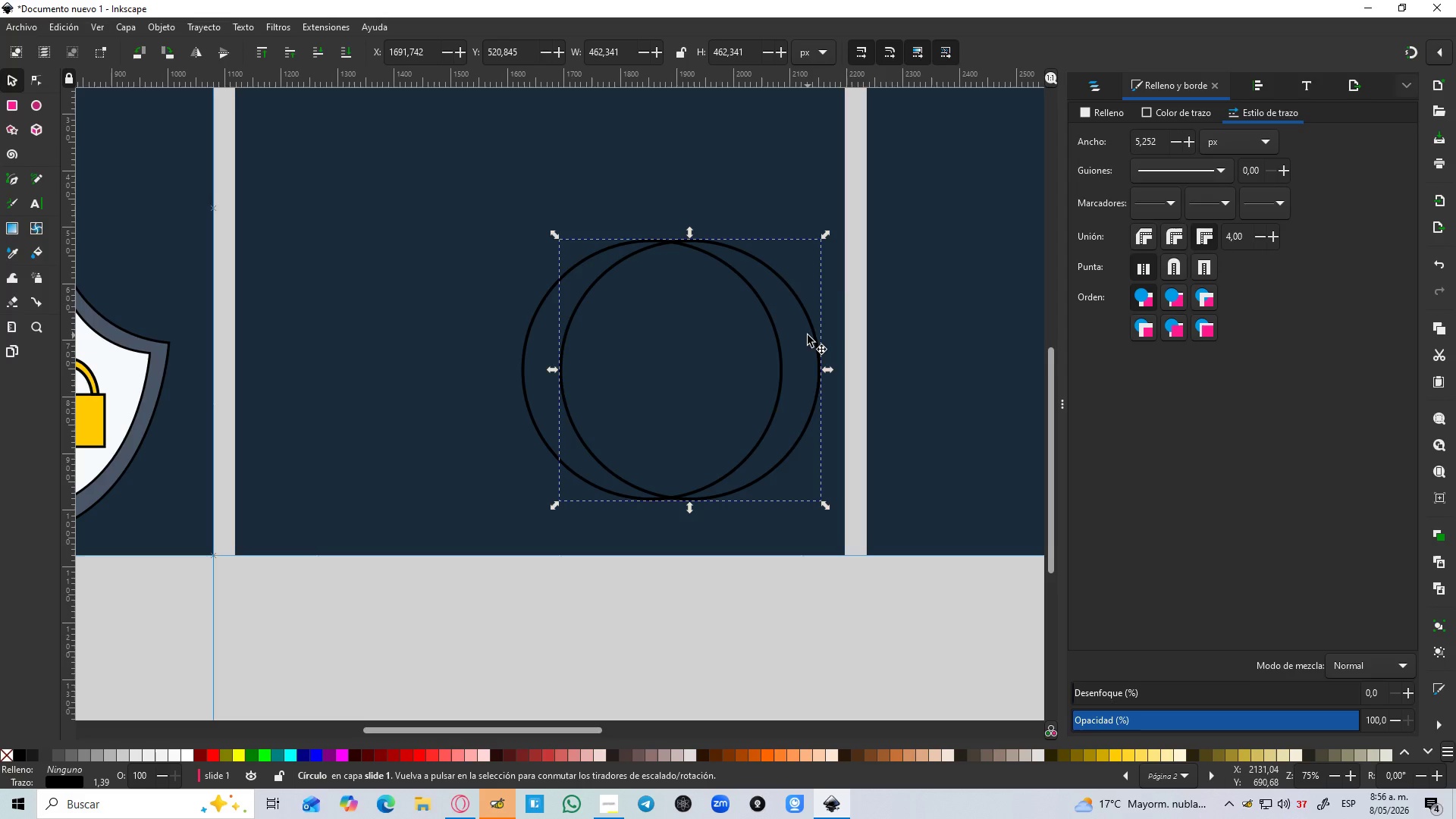 
left_click([774, 337])
 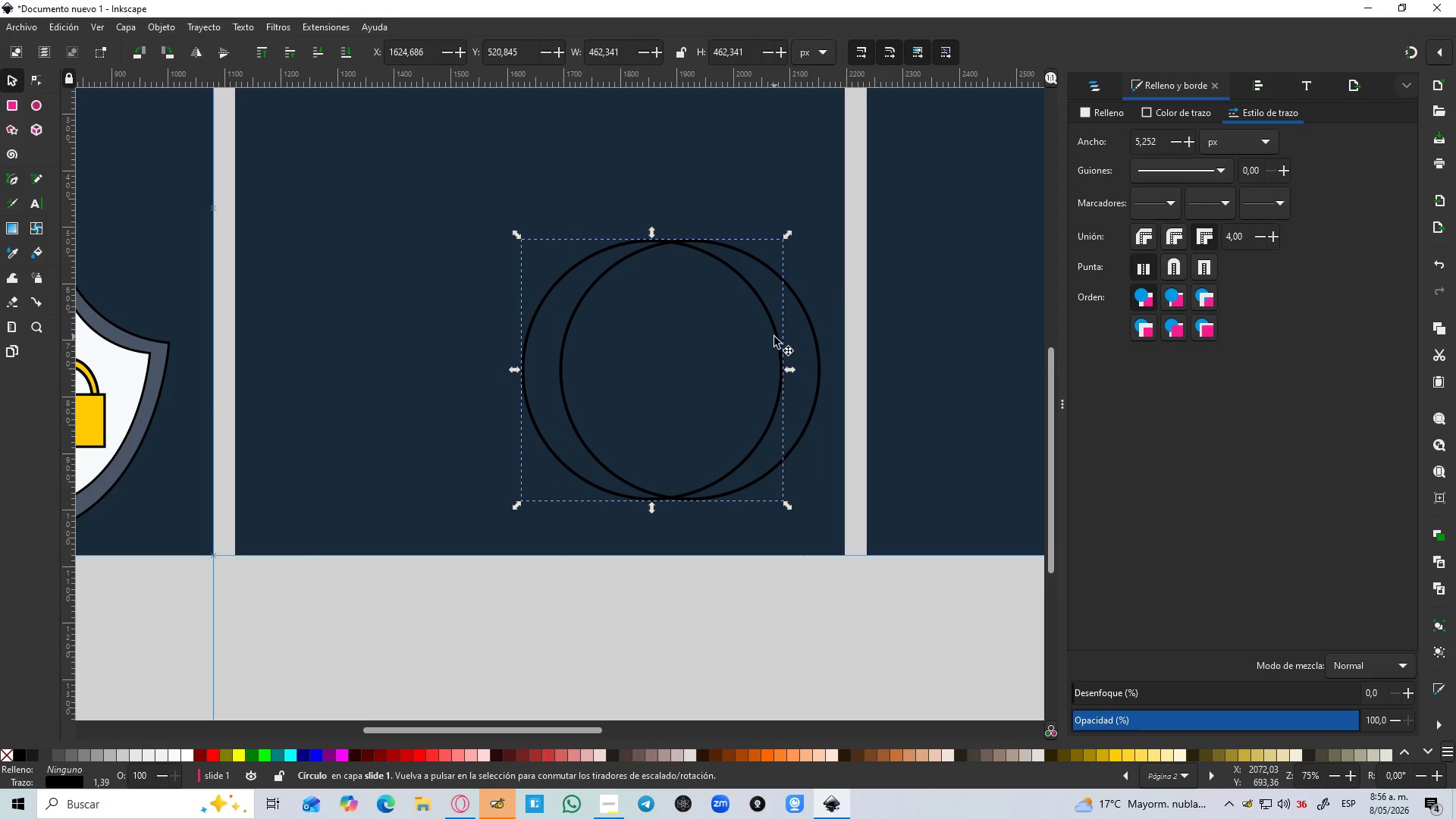 
key(Control+D)
 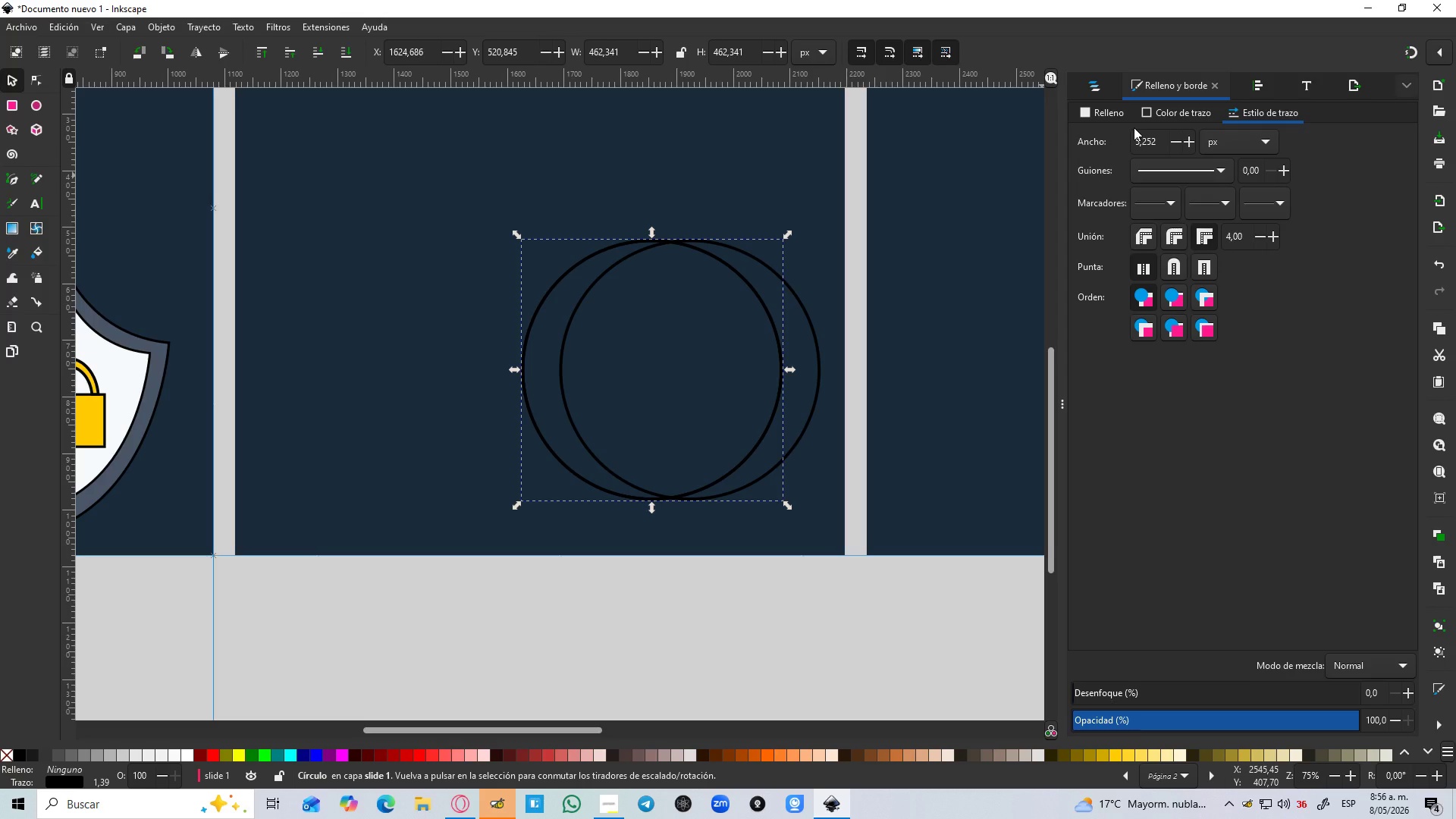 
wait(15.42)
 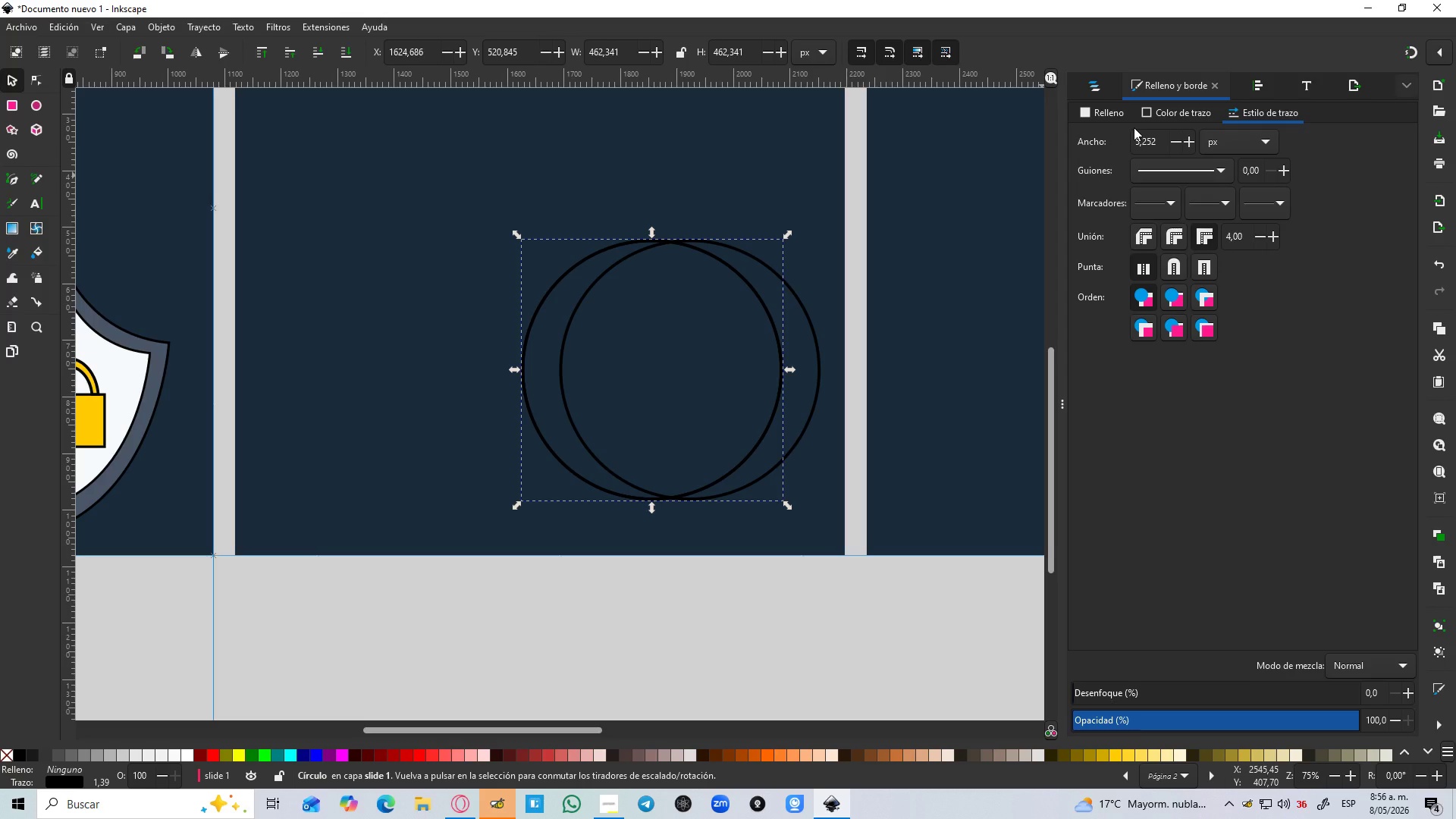 
left_click([1102, 109])
 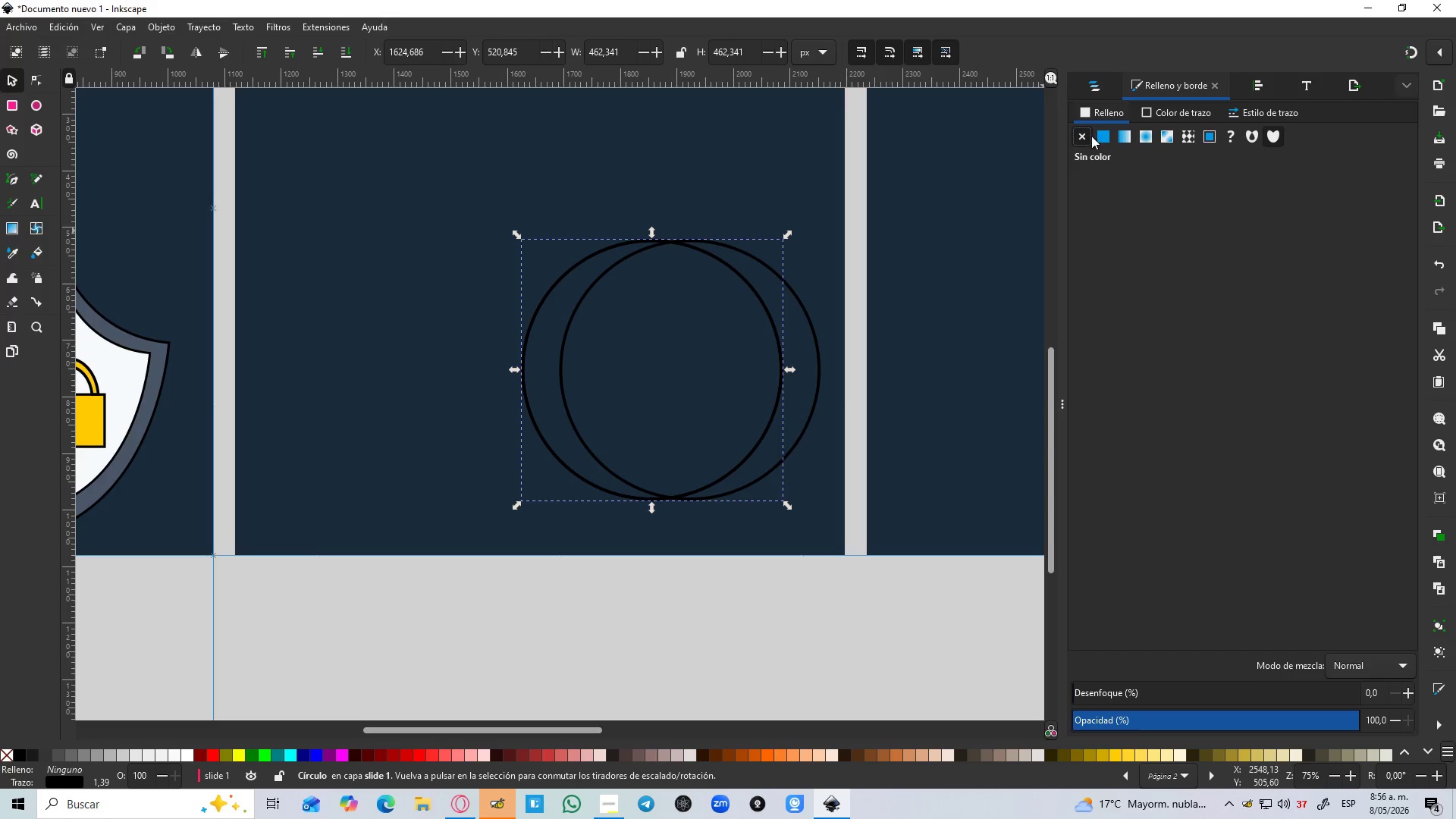 
left_click([1100, 136])
 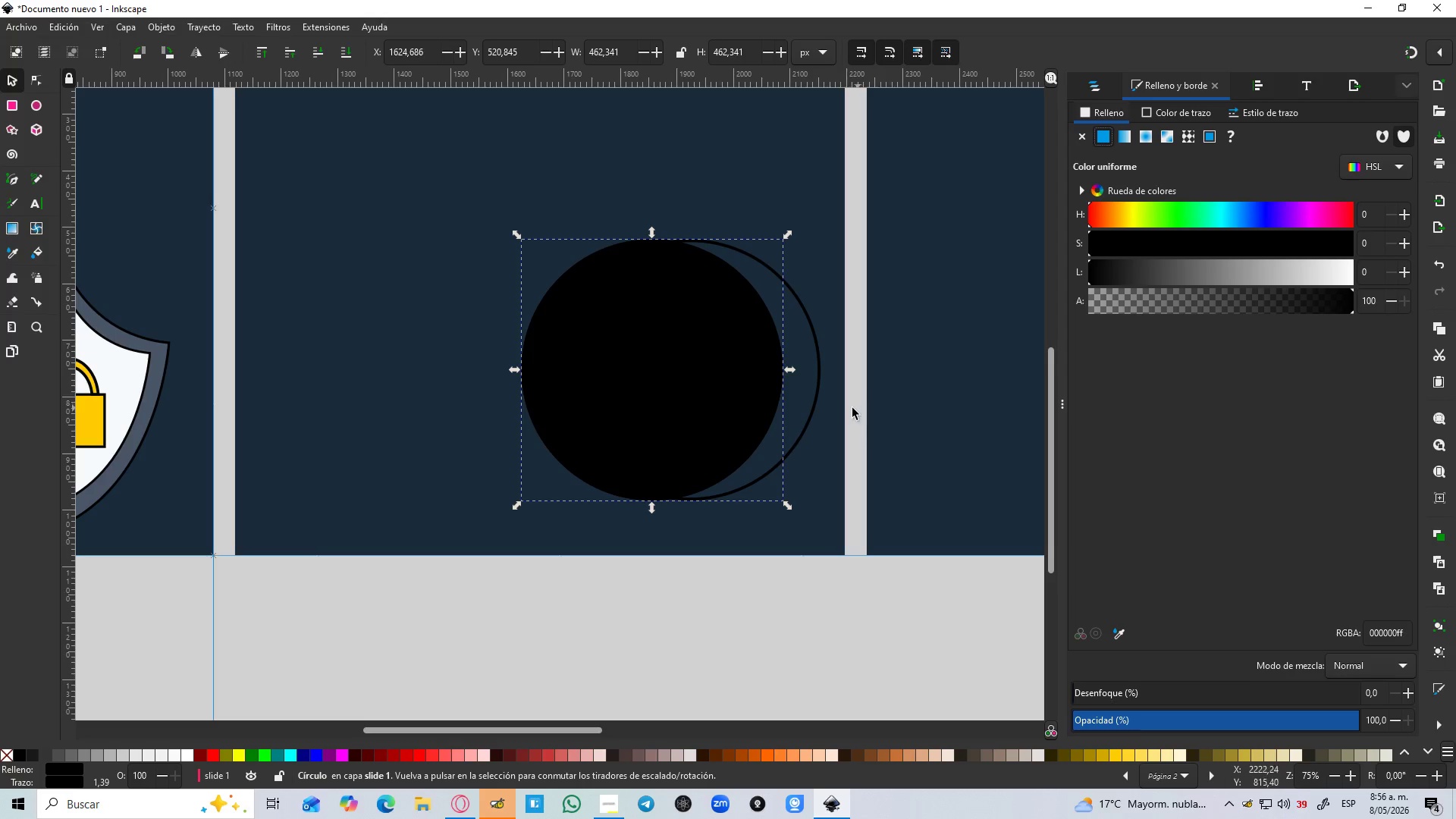 
hold_key(key=ShiftLeft, duration=0.72)
left_click([818, 381])
 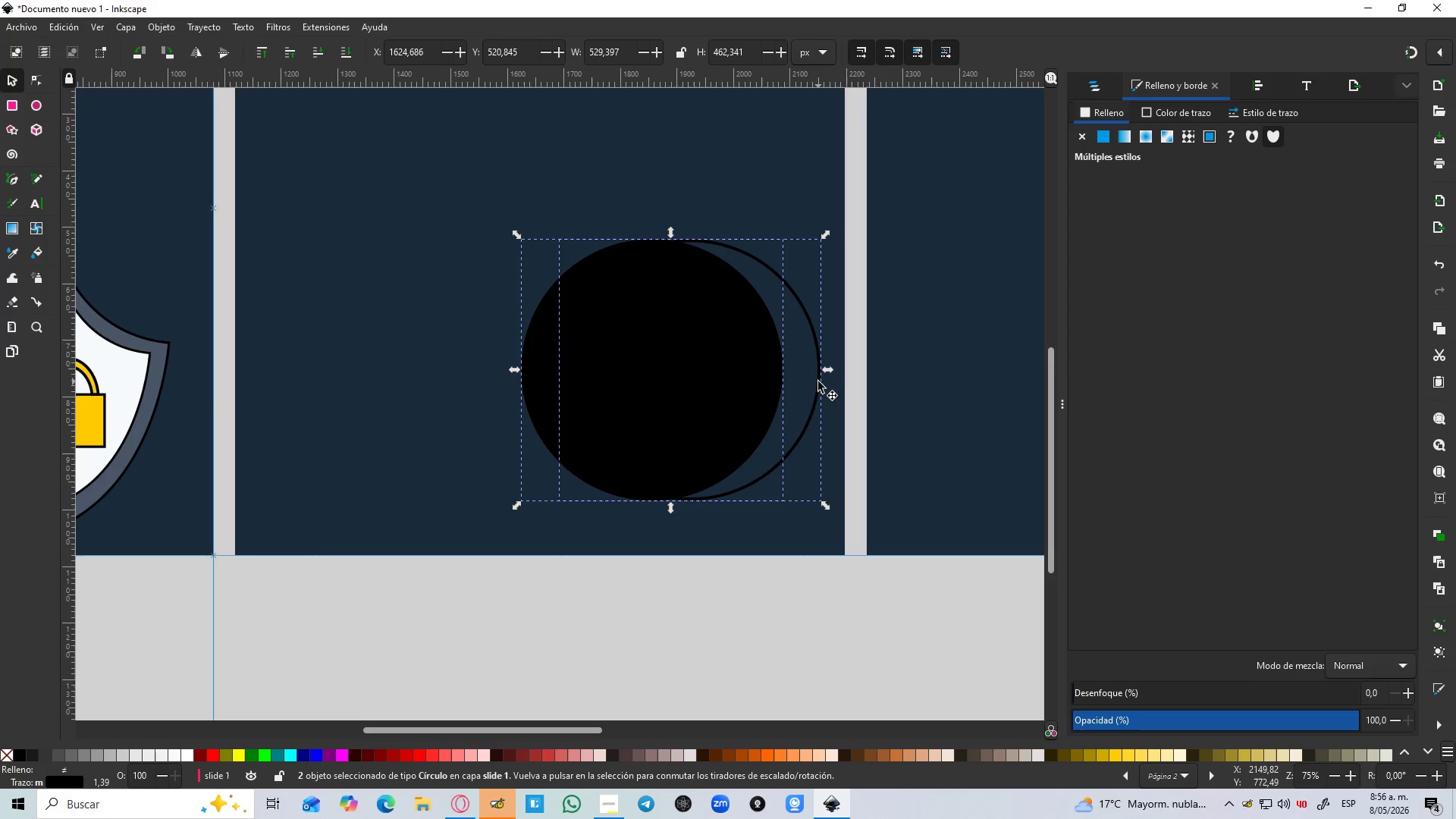 
key(Control+NumpadSubtract)
 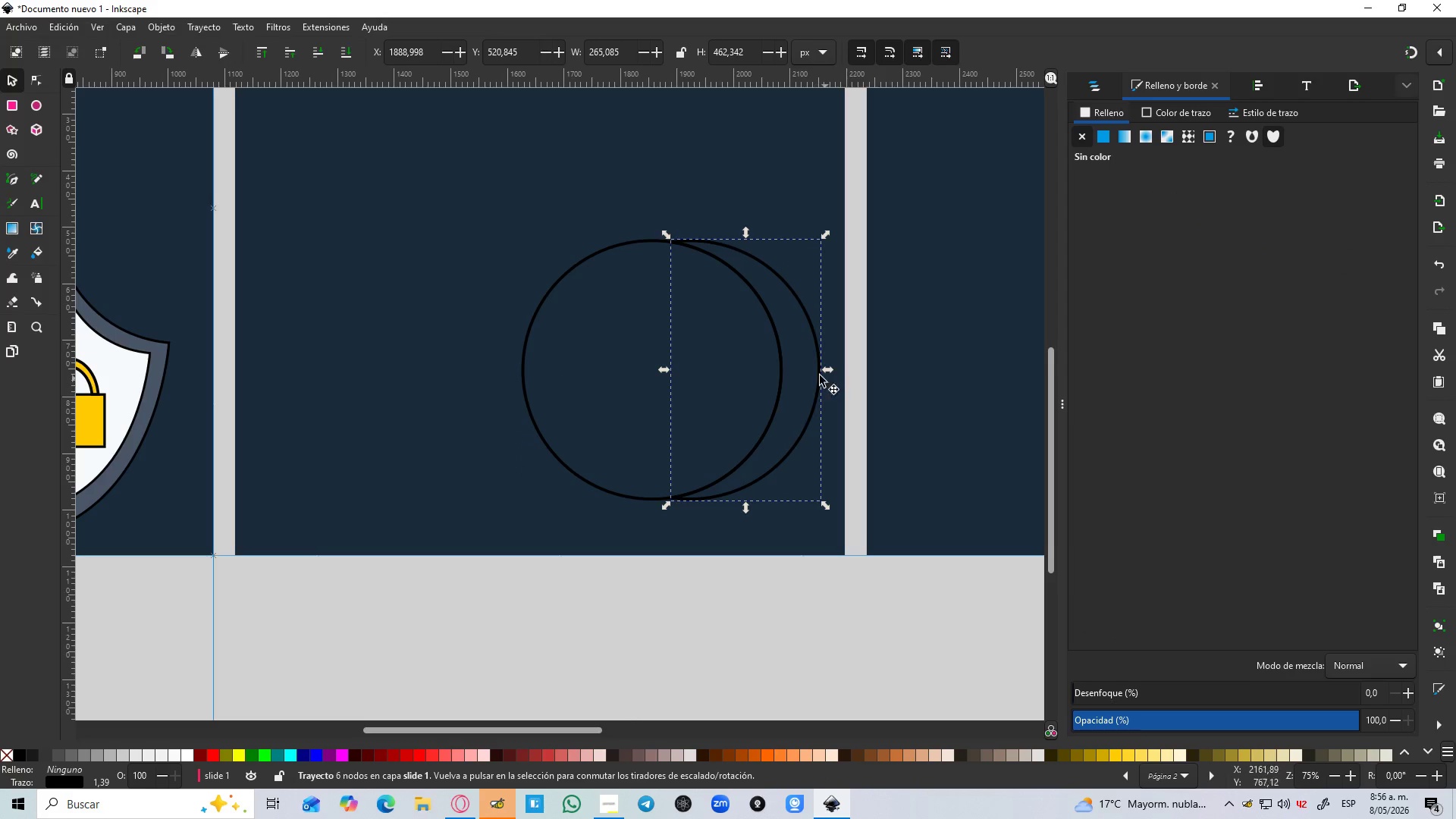 
hold_key(key=ControlLeft, duration=0.73)
scroll: coordinate [800, 392], scroll_direction: up, amount: 1.0
 